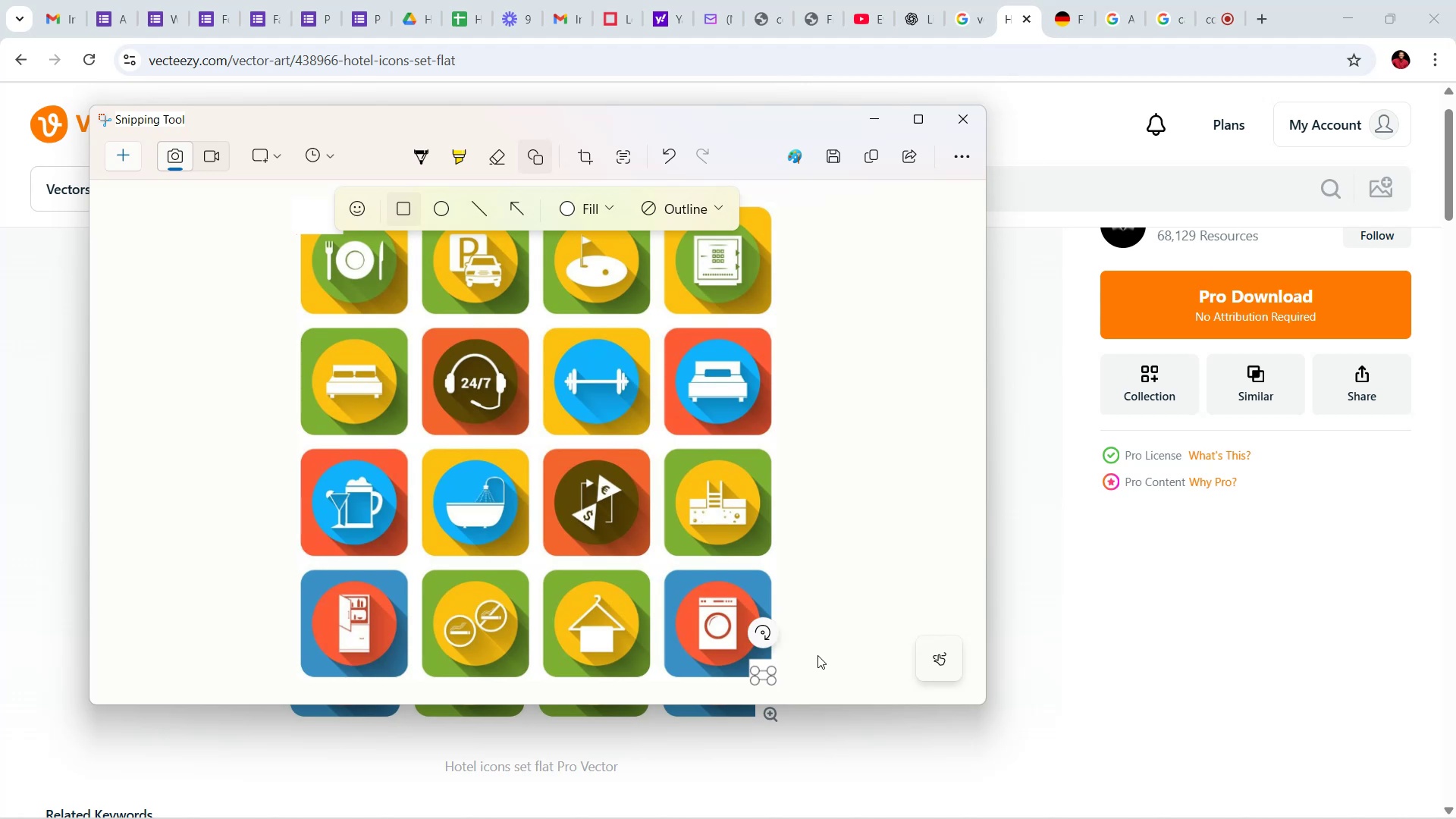 
left_click([817, 655])
 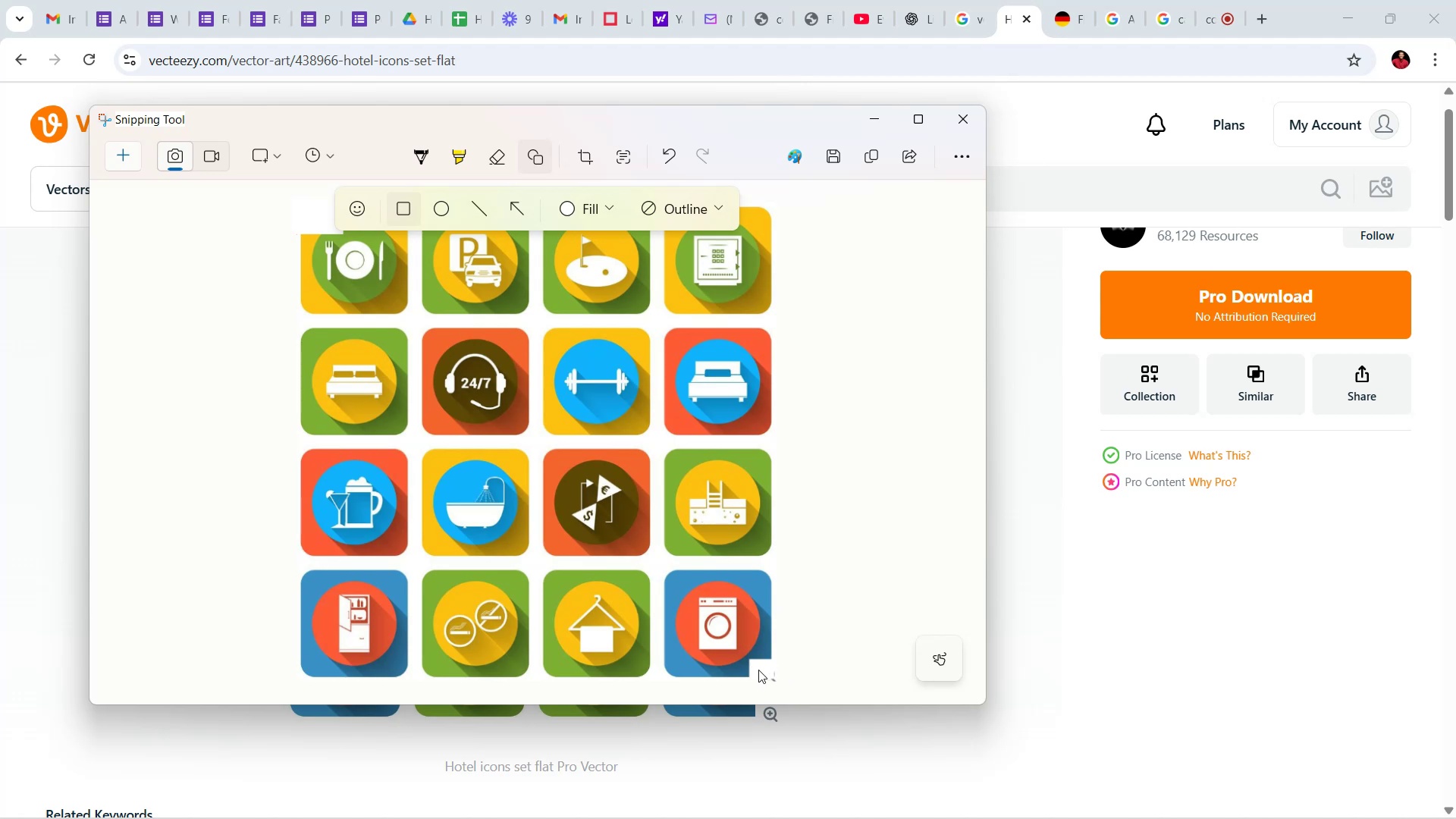 
left_click_drag(start_coordinate=[758, 670], to_coordinate=[780, 682])
 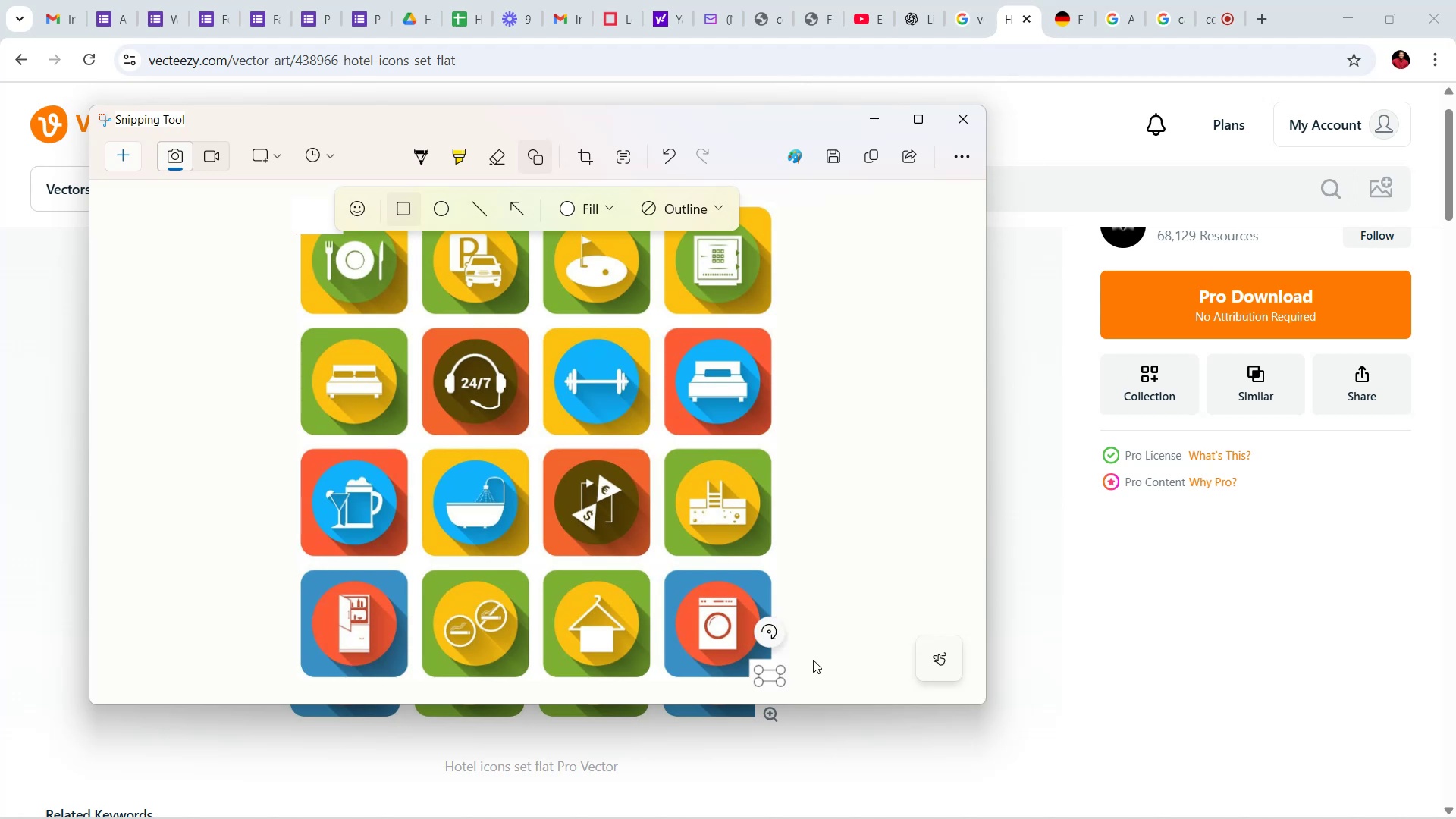 
left_click([813, 658])
 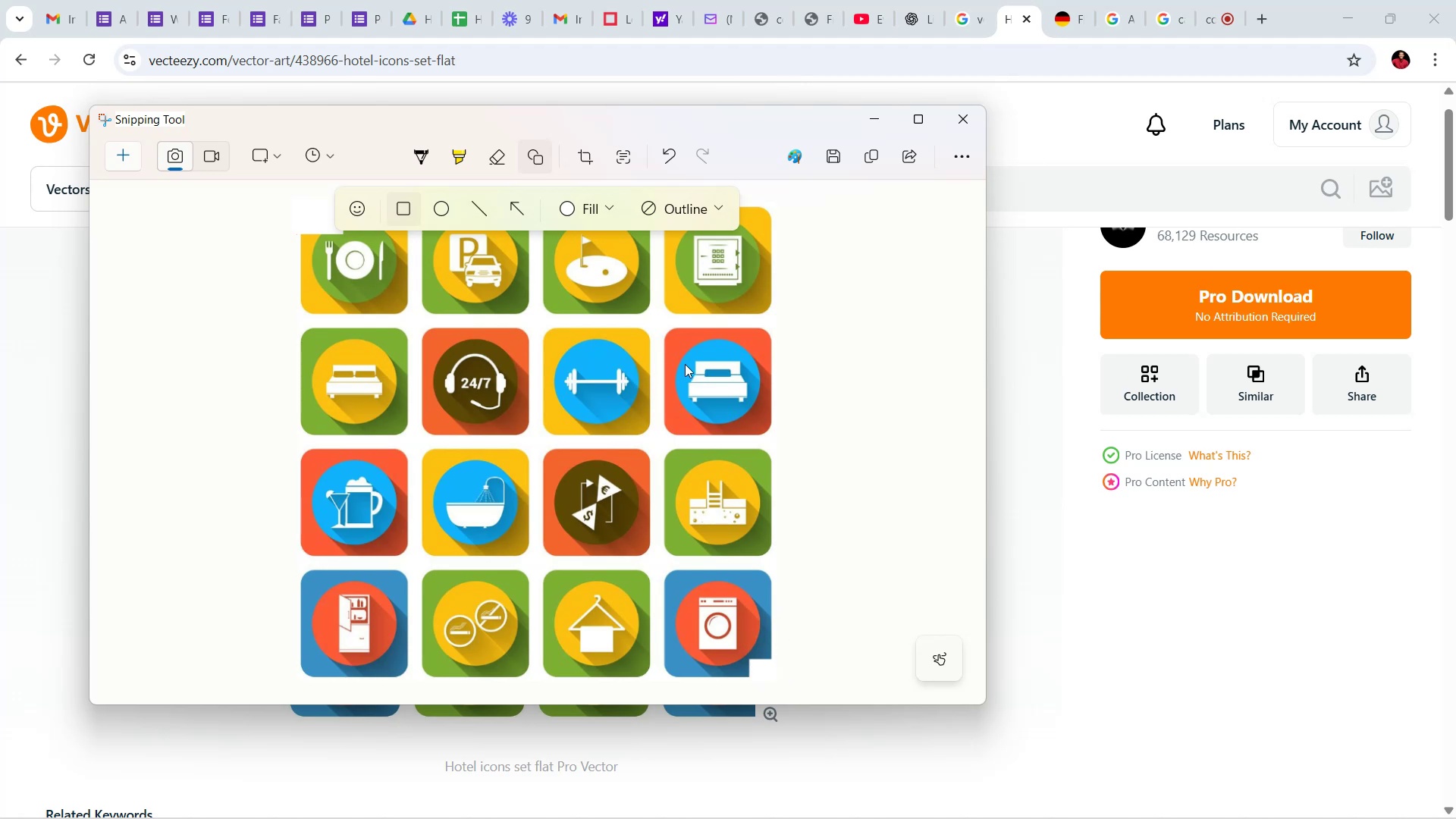 
scroll: coordinate [604, 336], scroll_direction: up, amount: 2.0
 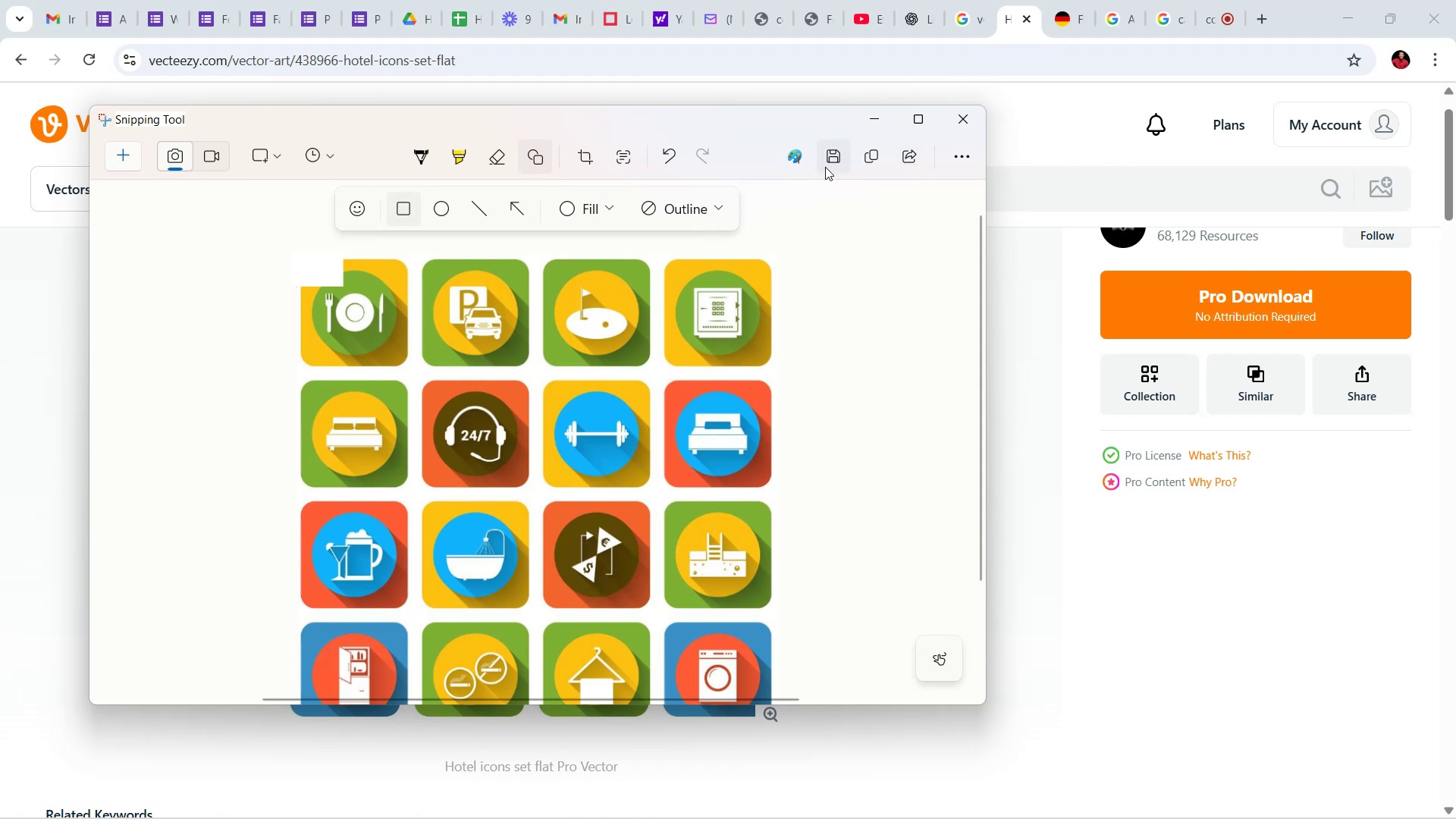 
left_click([869, 162])
 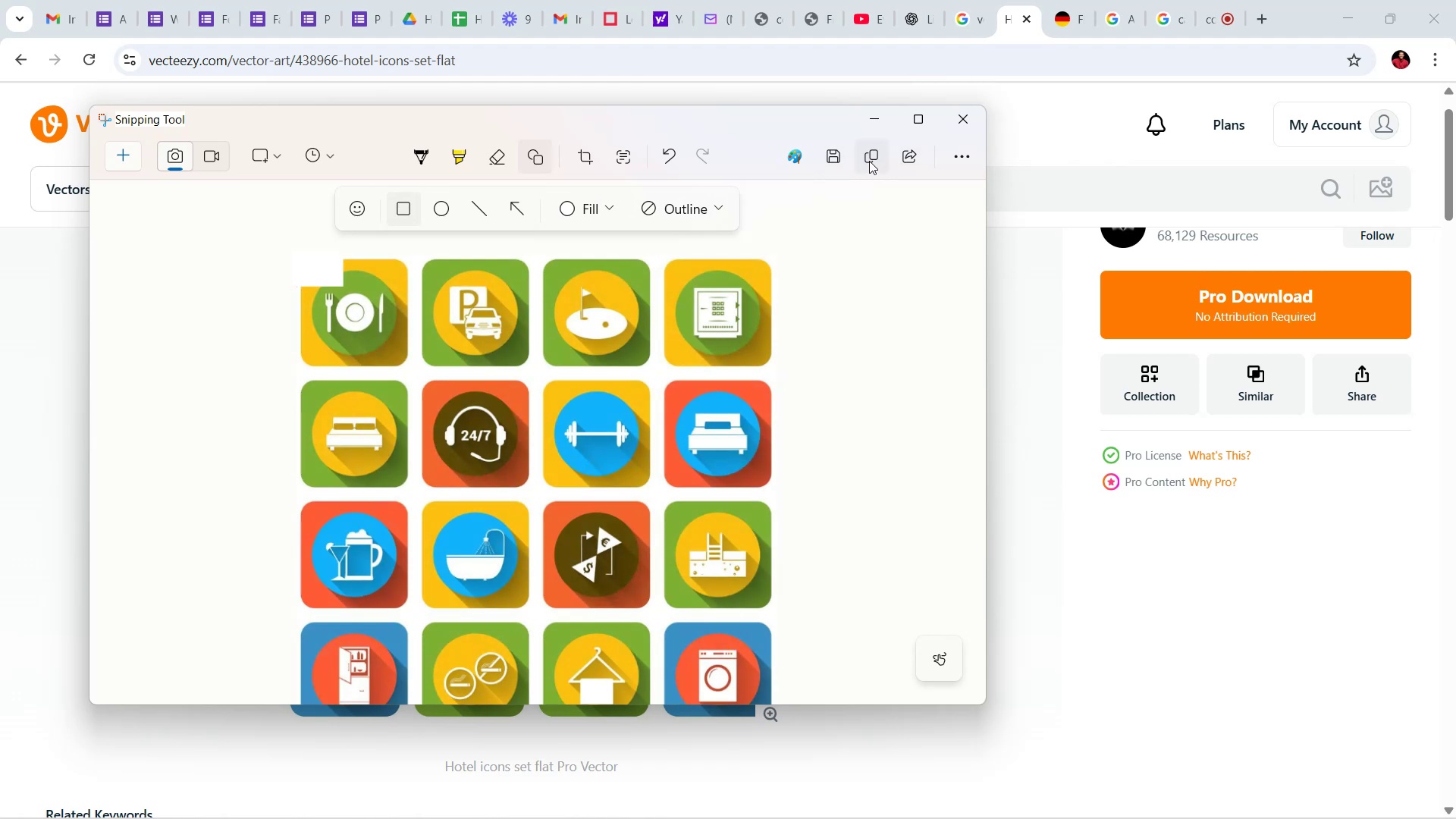 
wait(10.71)
 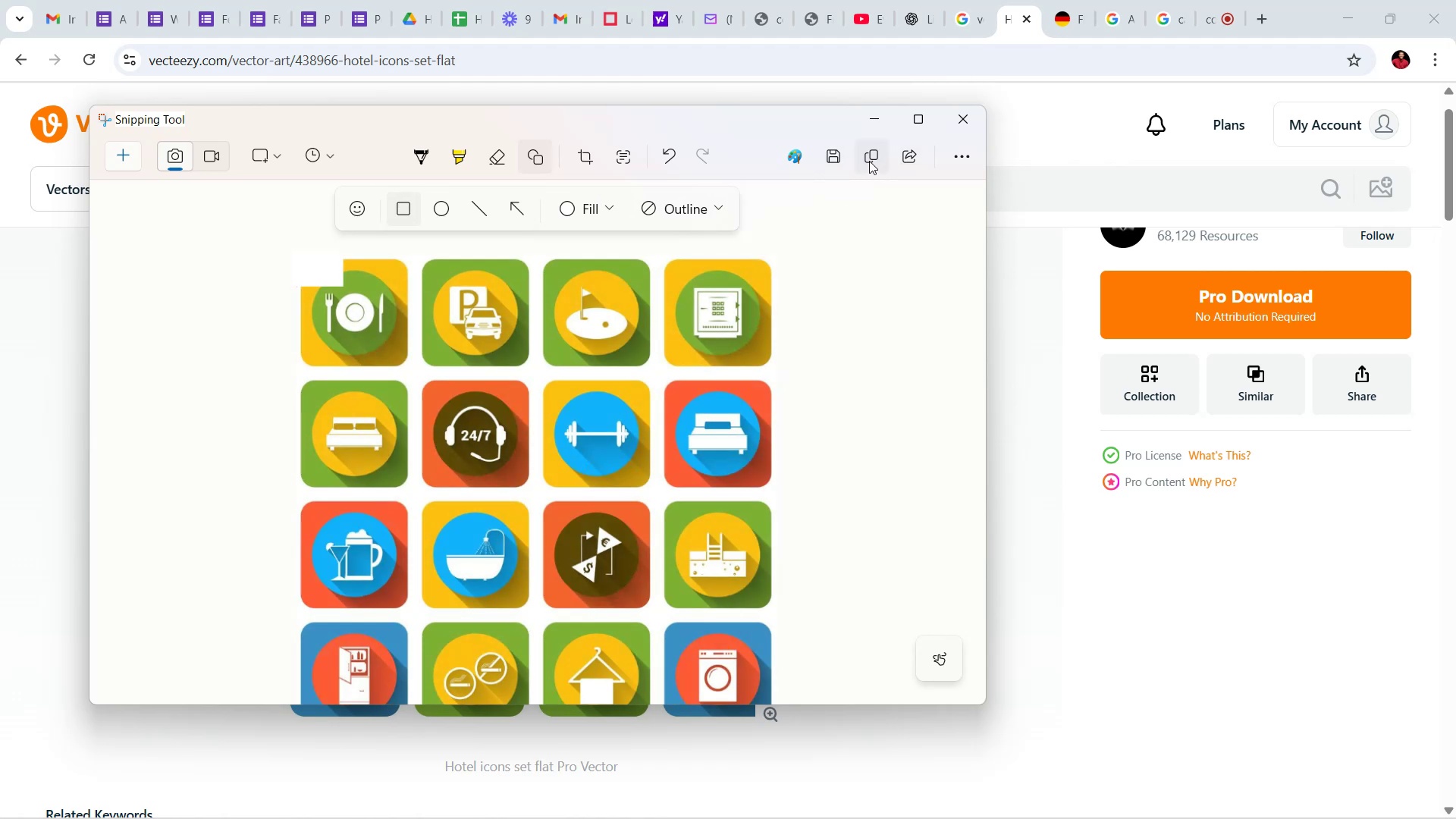 
left_click([647, 809])
 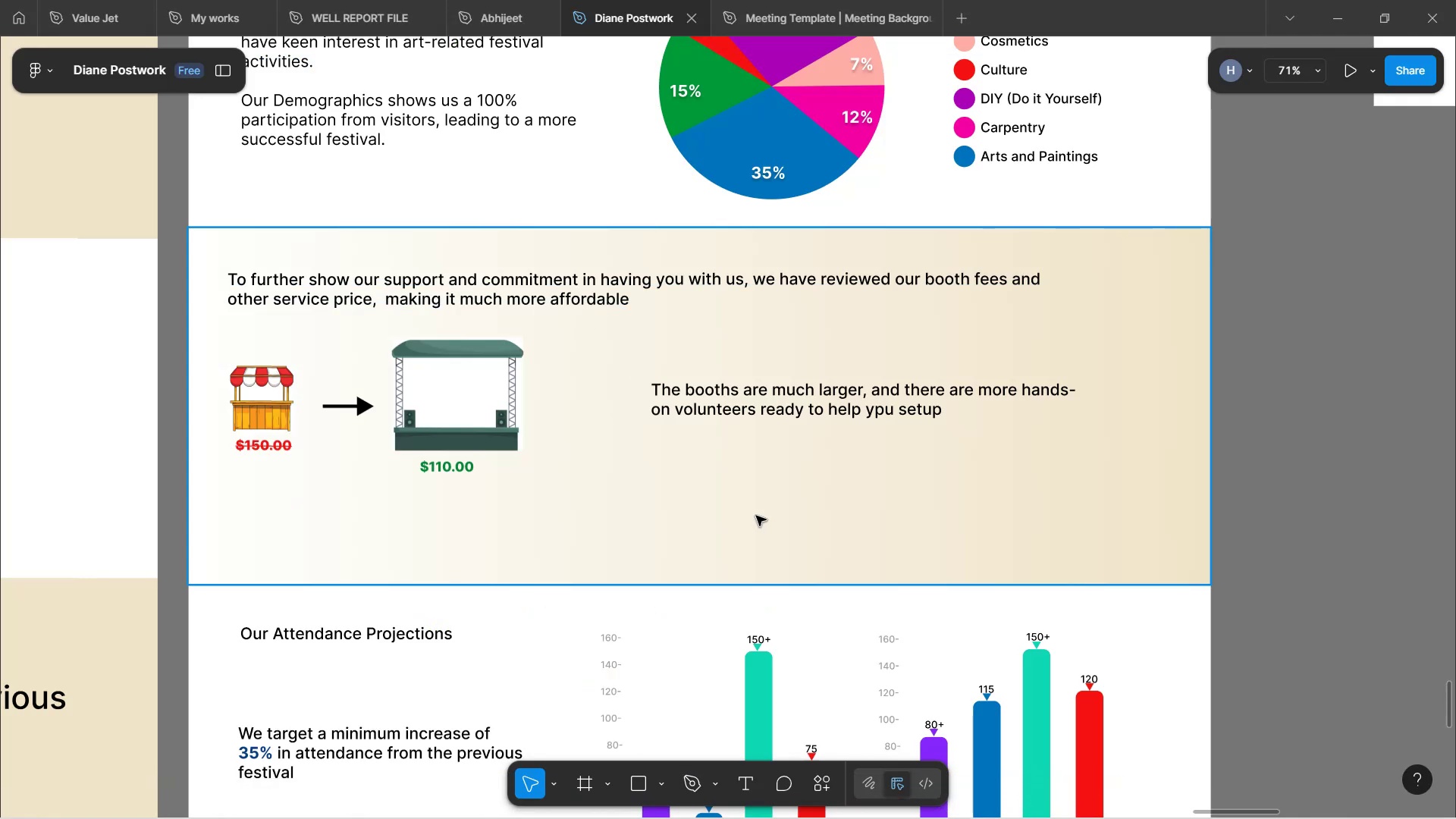 
hold_key(key=Space, duration=0.94)
 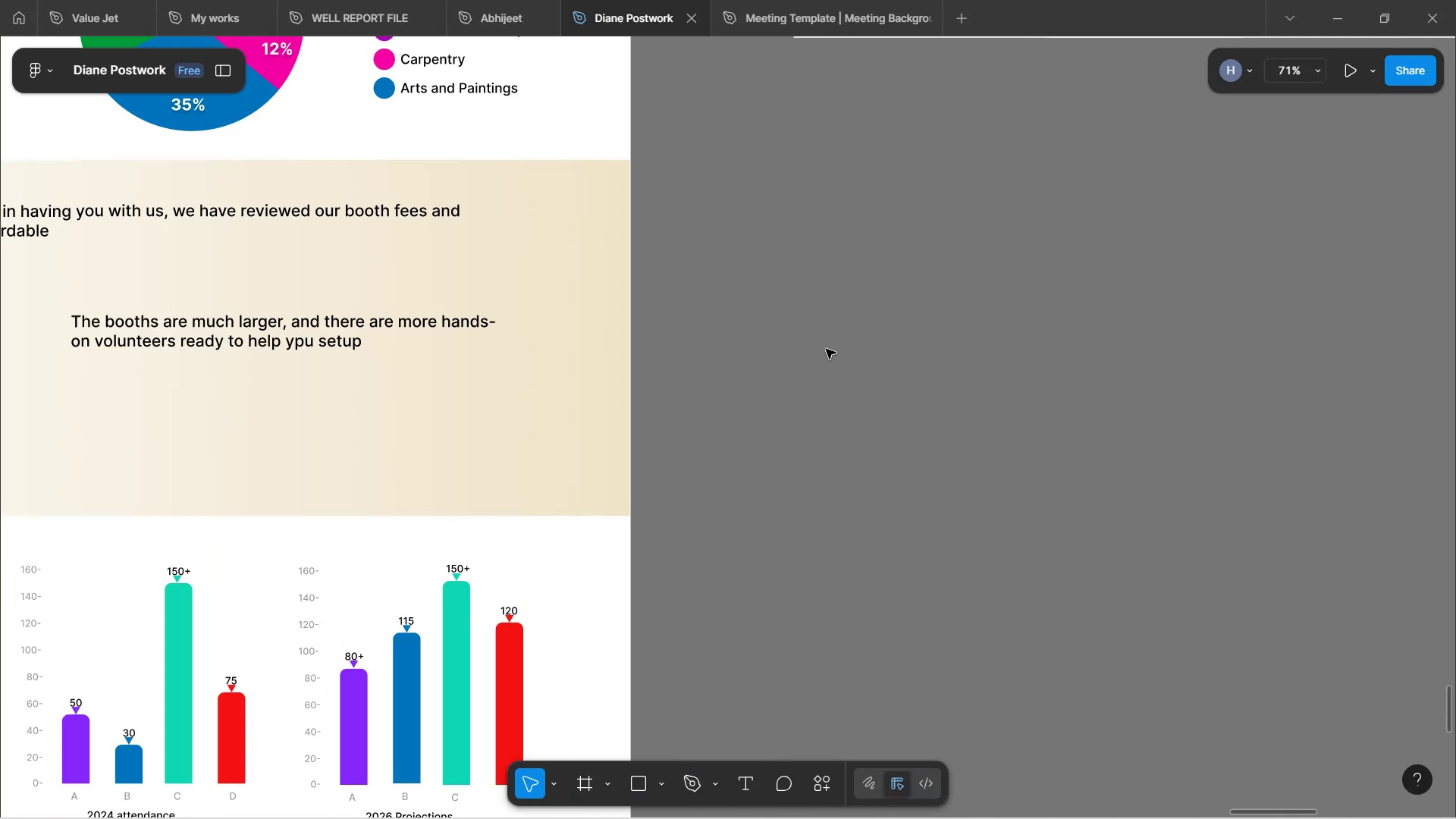 
left_click_drag(start_coordinate=[821, 492], to_coordinate=[241, 424])
 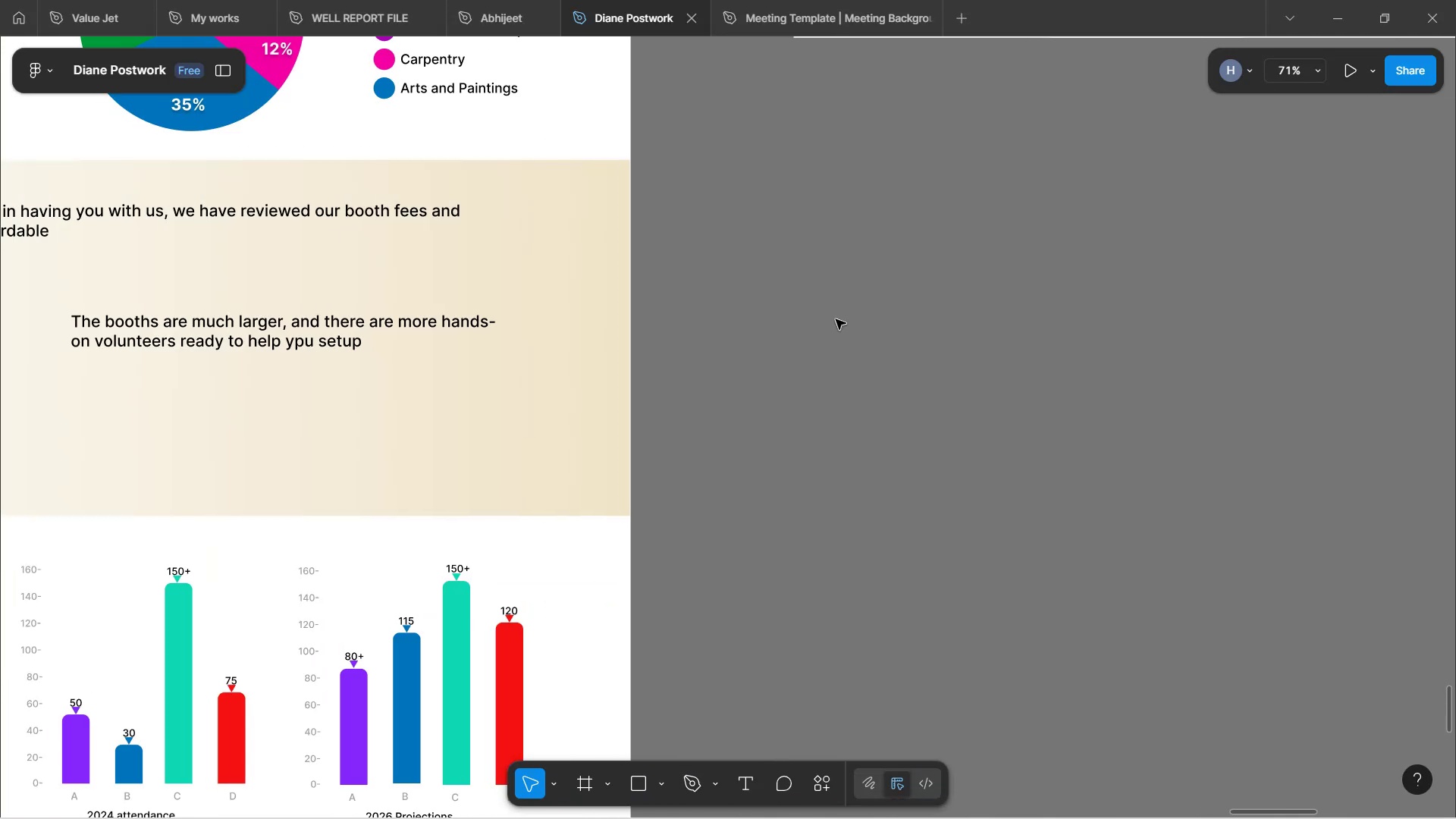 
left_click([836, 319])
 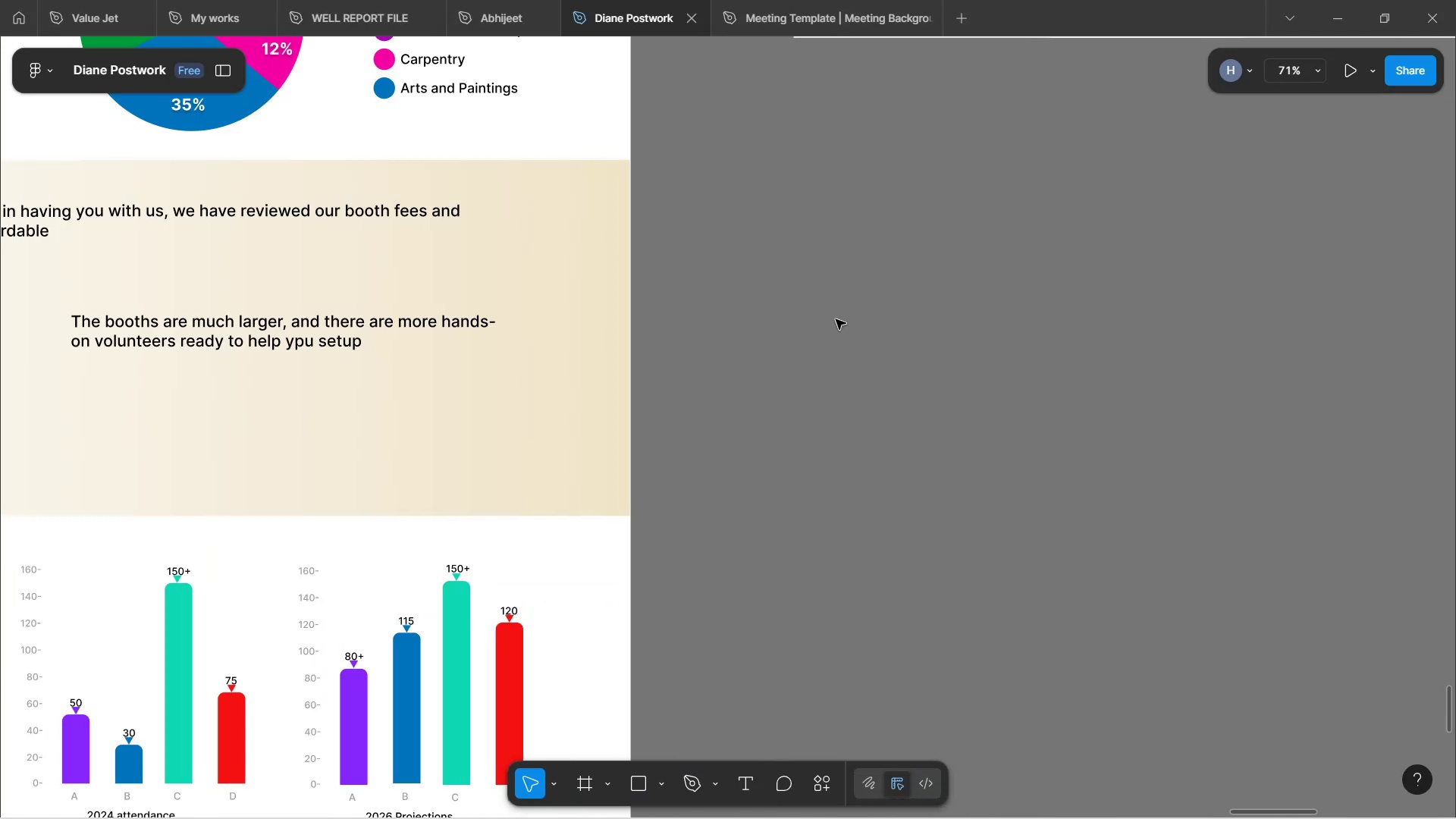 
key(Control+V)
 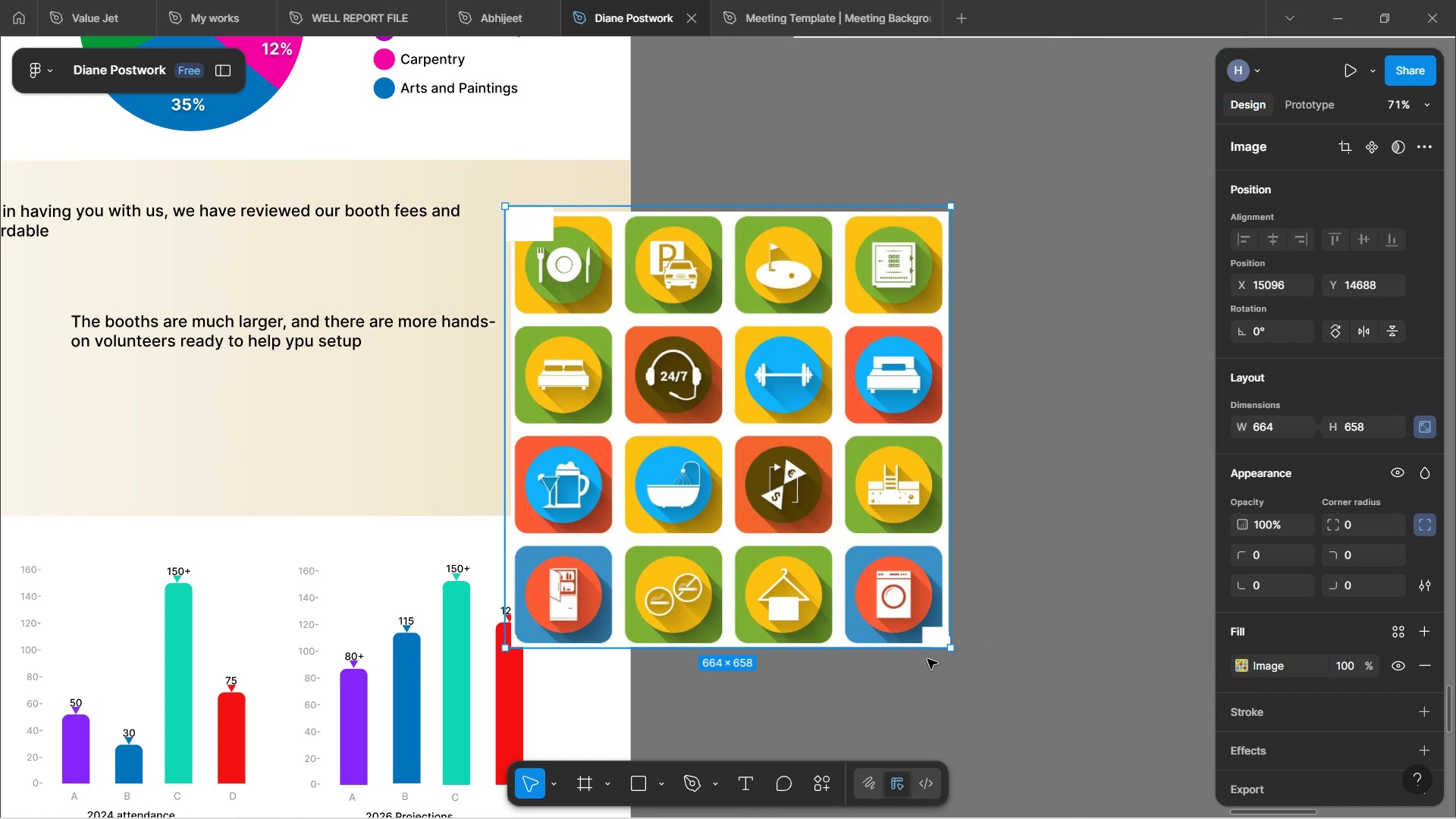 
wait(6.49)
 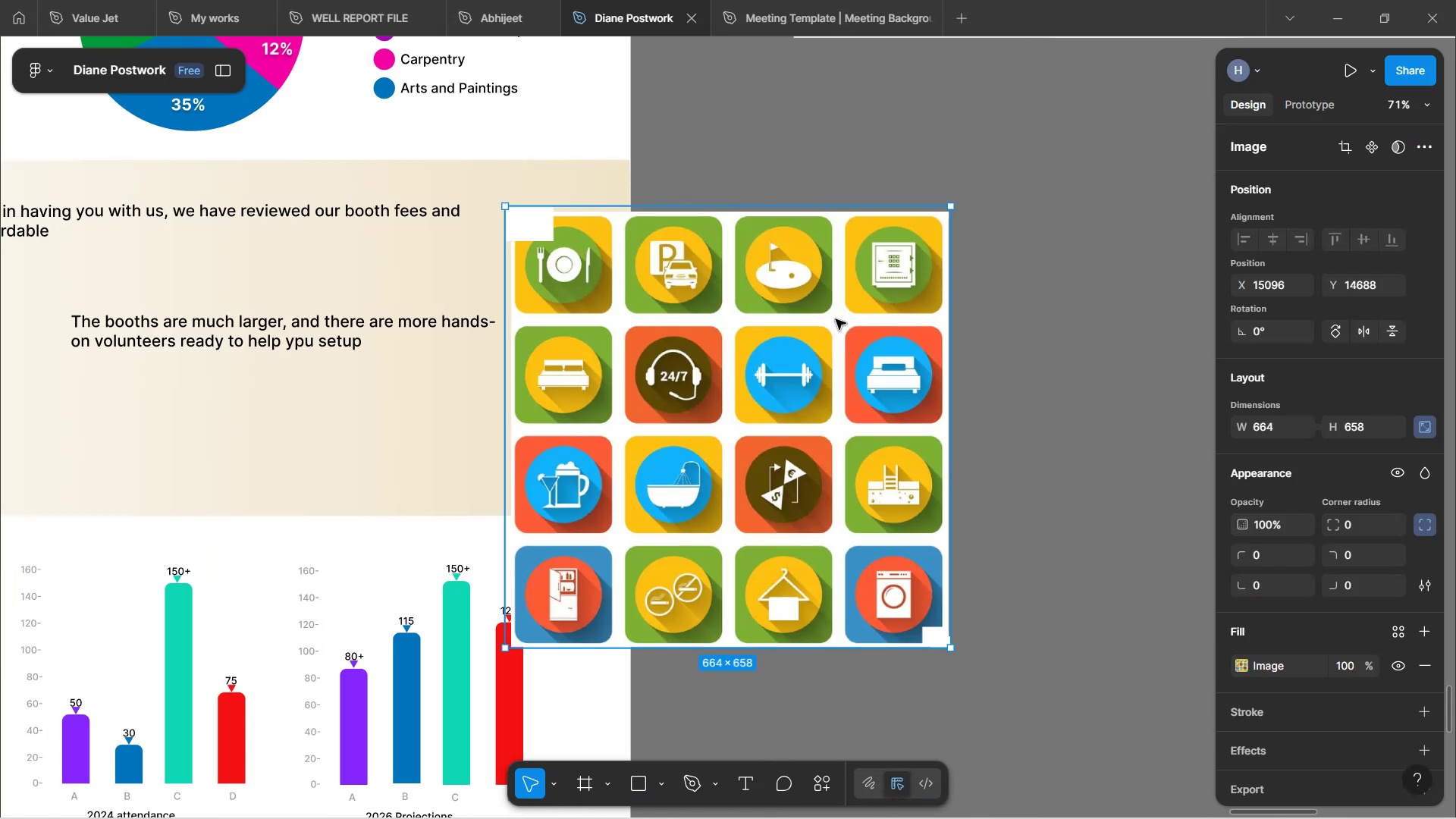 
hold_key(key=ShiftLeft, duration=1.52)
left_click_drag(start_coordinate=[953, 652], to_coordinate=[682, 444])
 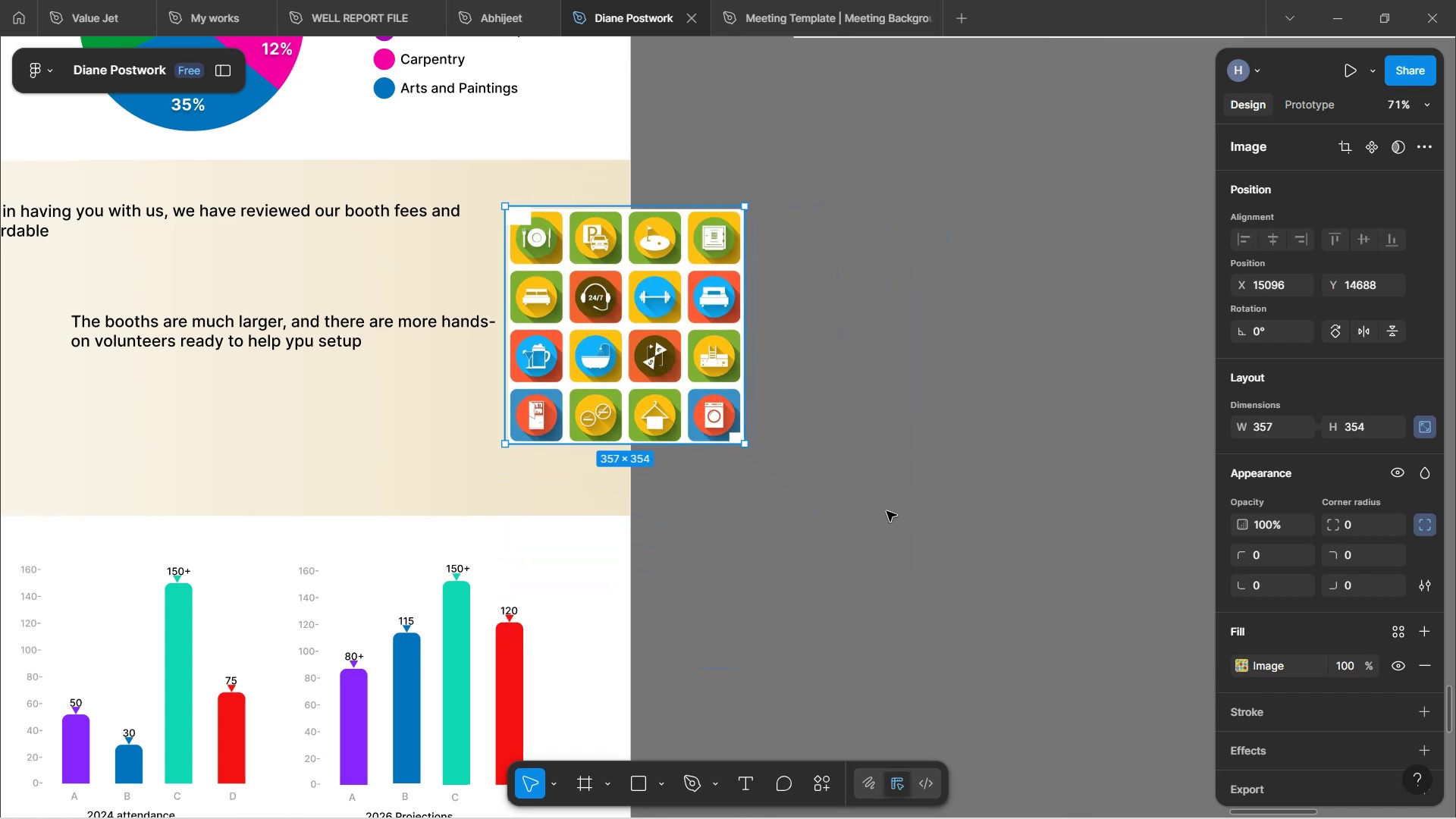 
hold_key(key=ShiftLeft, duration=0.32)
 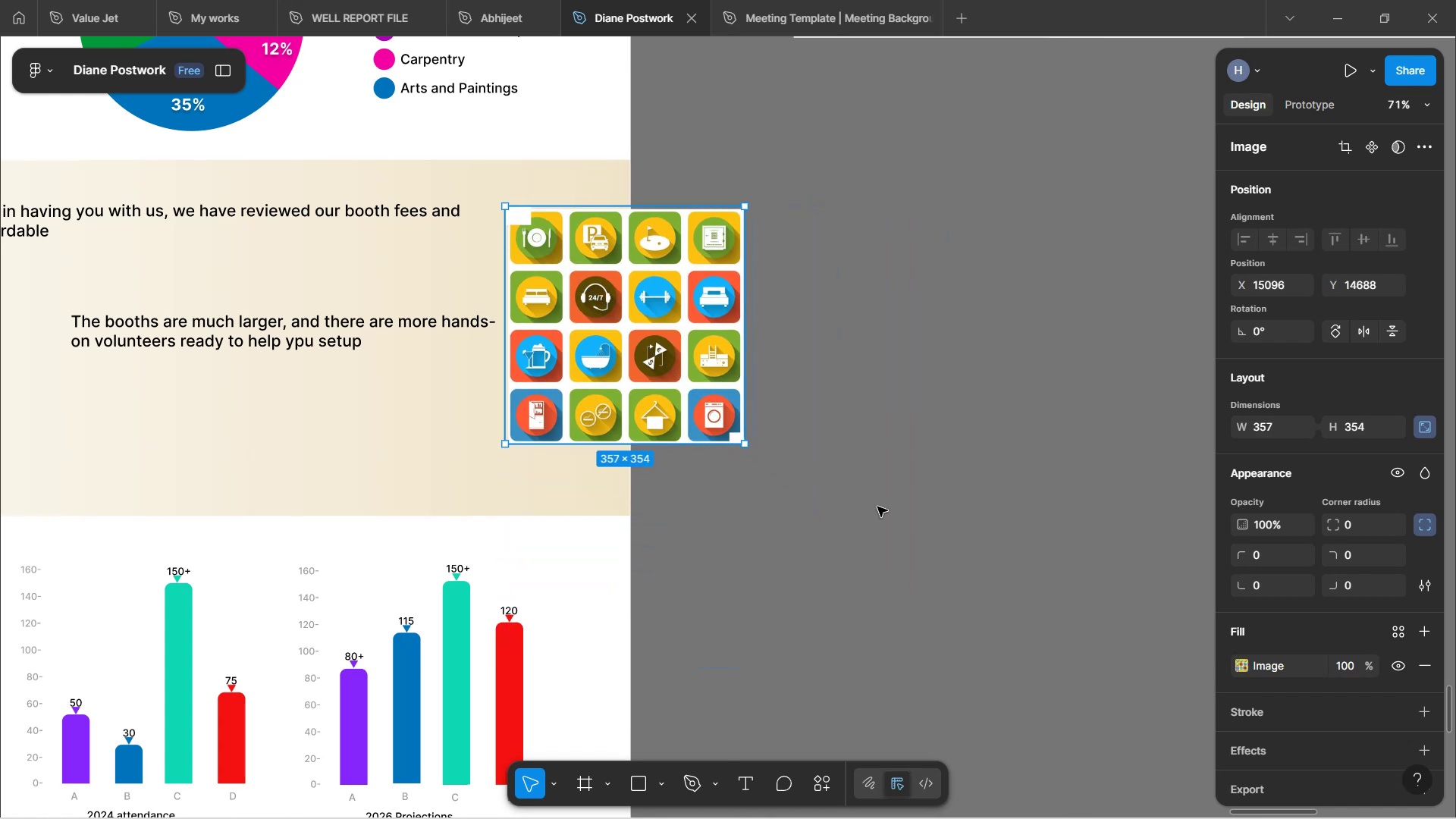 
left_click([886, 511])
 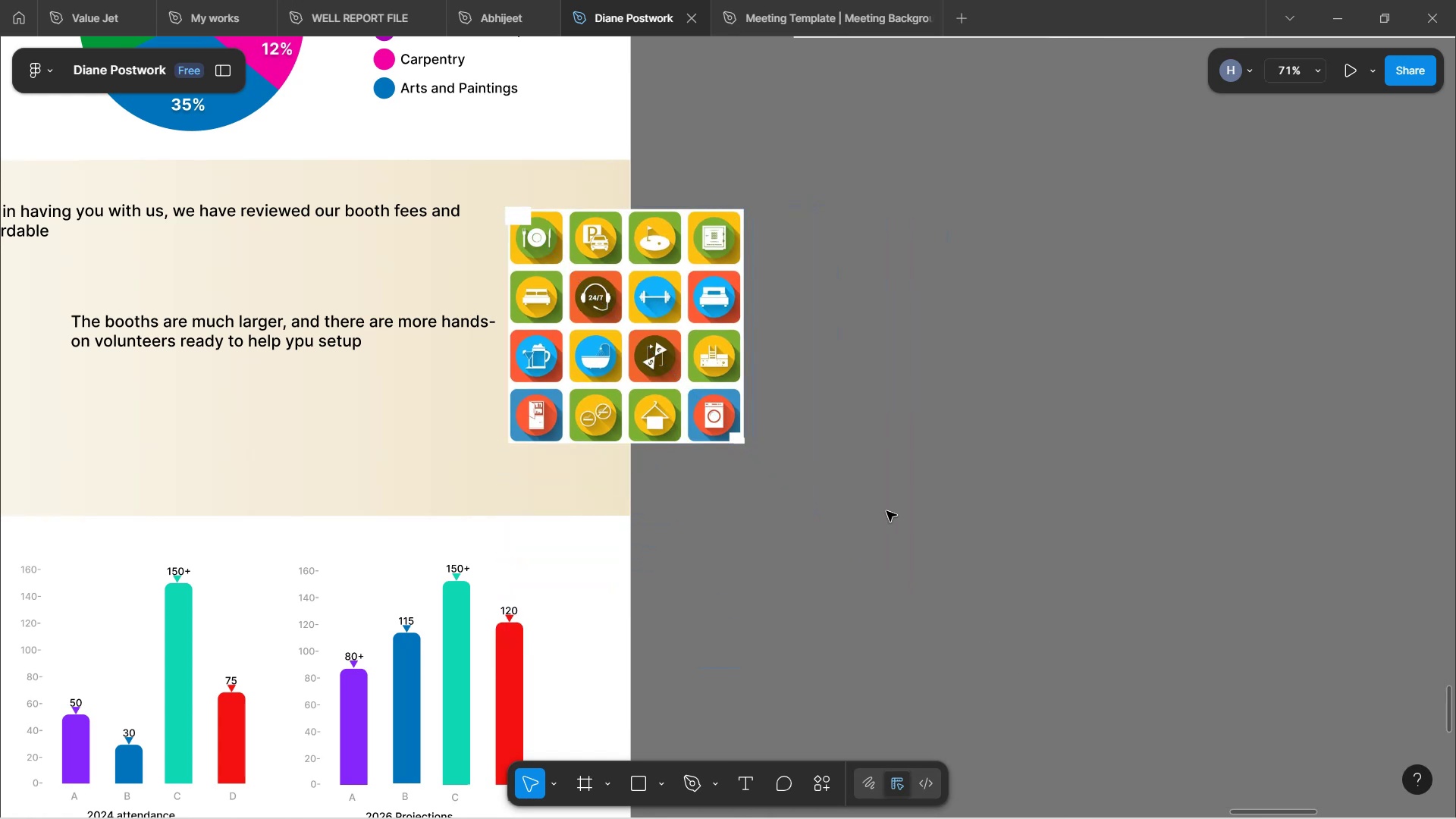 
hold_key(key=ShiftLeft, duration=1.52)
scroll: coordinate [821, 493], scroll_direction: up, amount: 11.0
 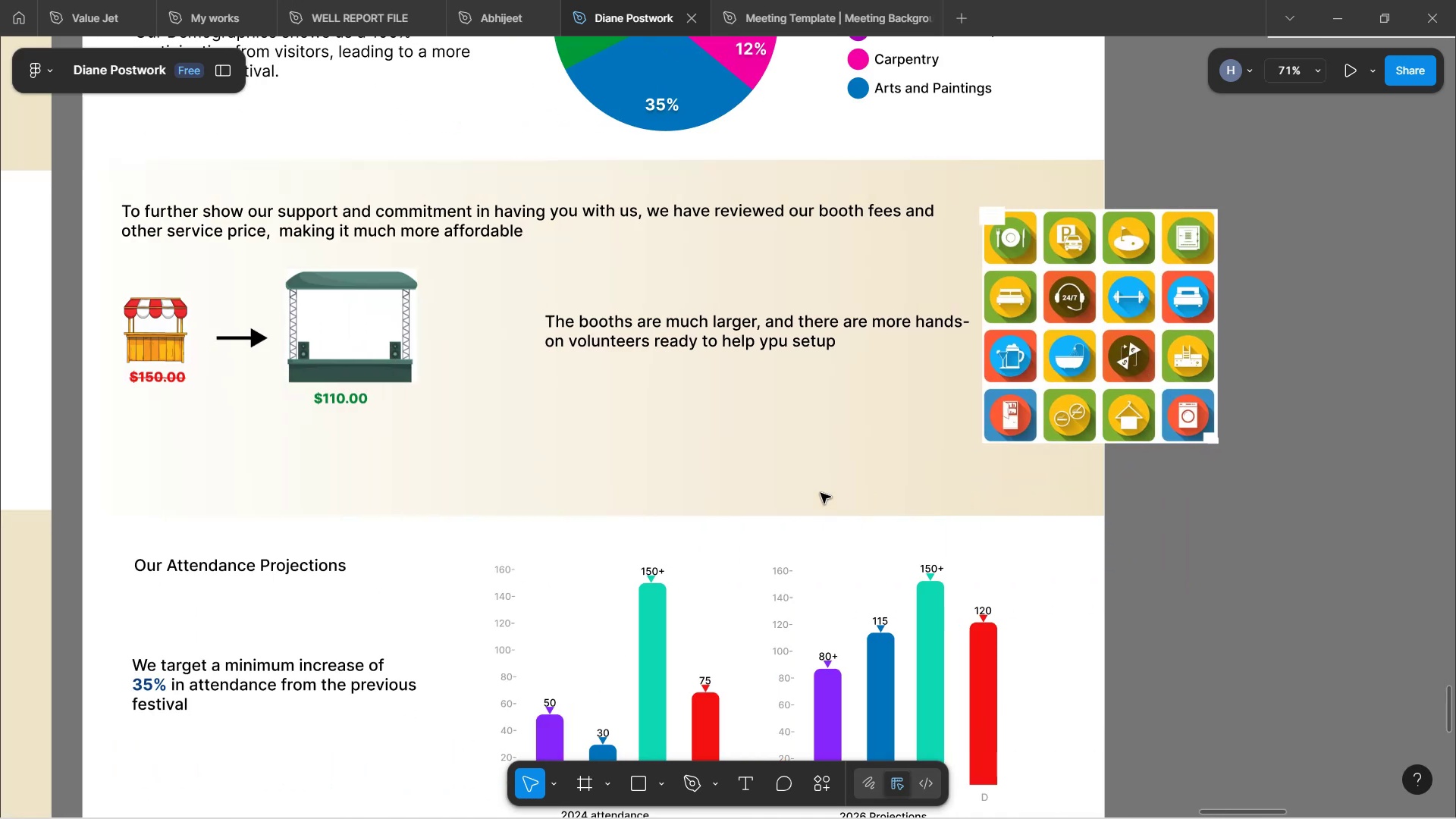 
hold_key(key=ShiftLeft, duration=0.8)
 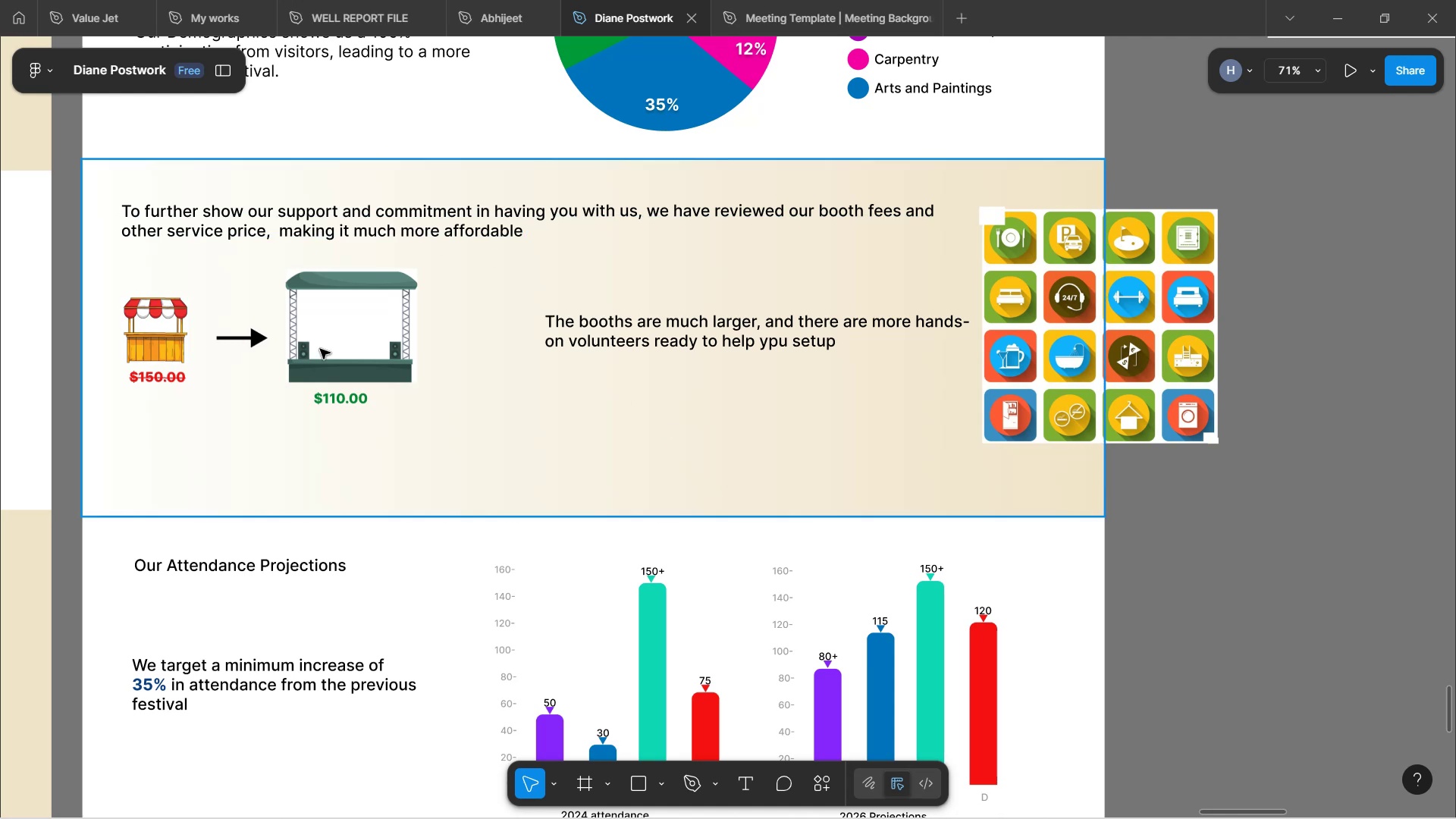 
left_click_drag(start_coordinate=[1128, 331], to_coordinate=[1326, 381])
 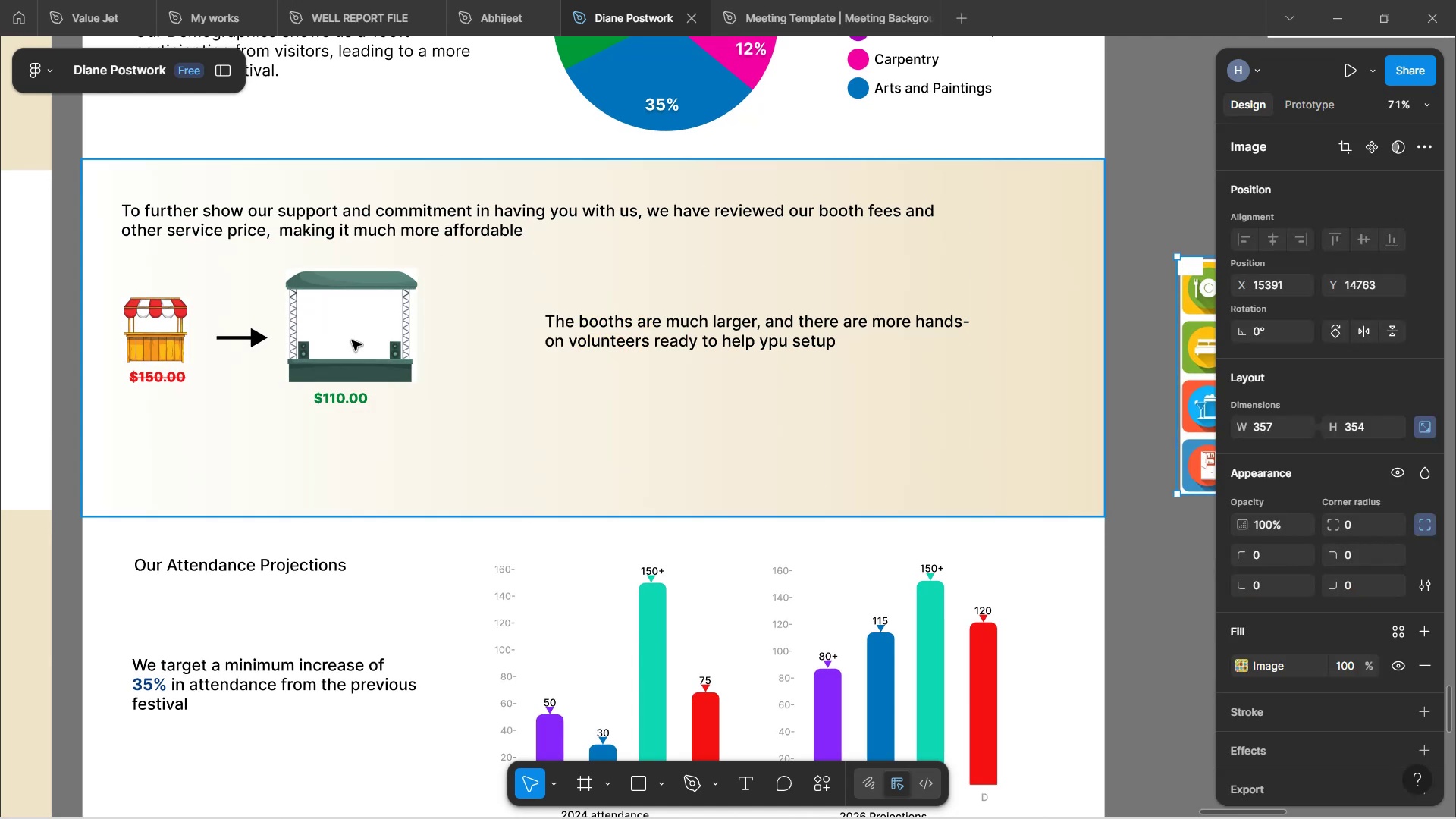 
double_click([352, 340])
 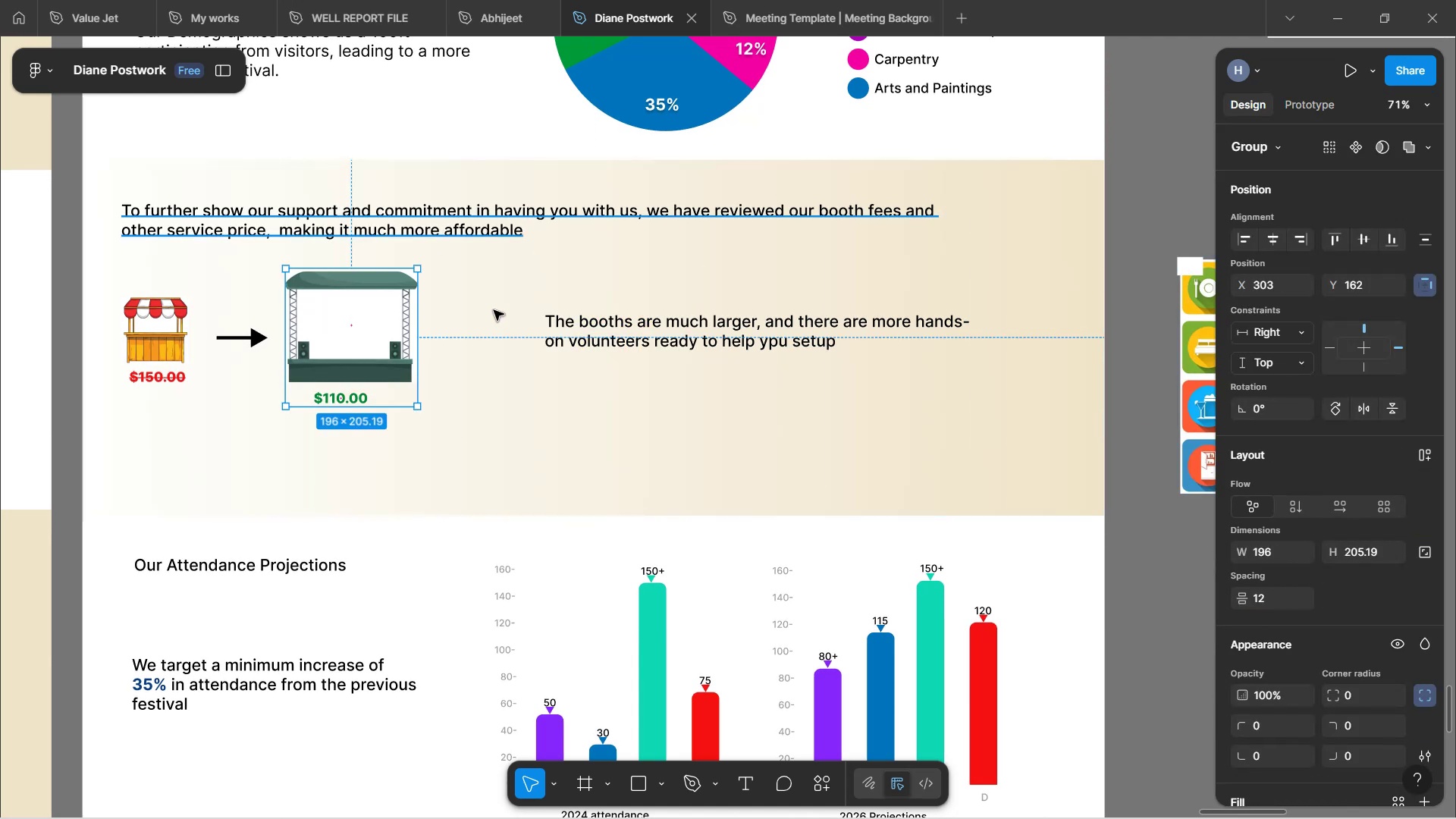 
left_click_drag(start_coordinate=[527, 403], to_coordinate=[533, 403])
 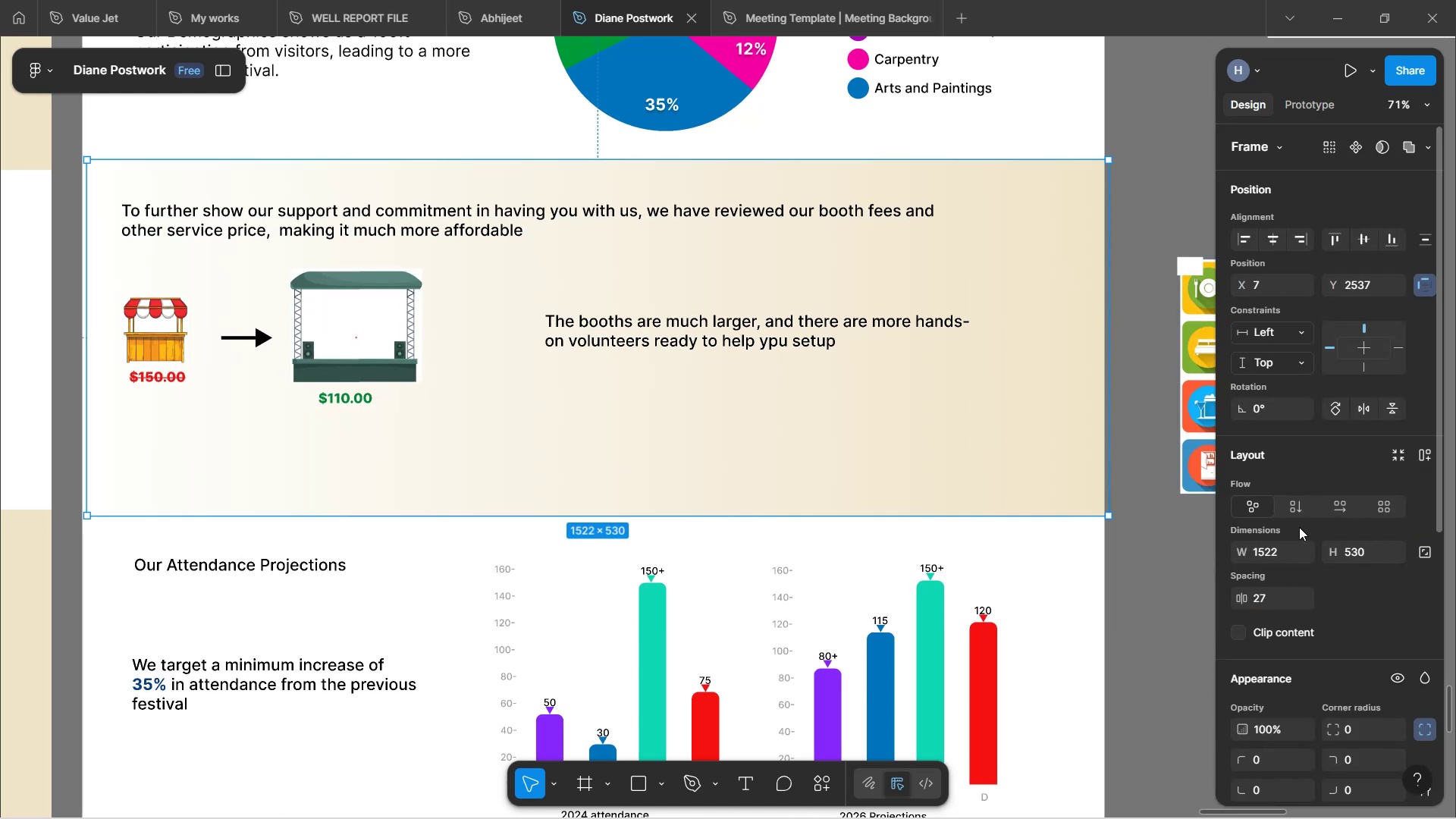 
scroll: coordinate [1314, 546], scroll_direction: down, amount: 11.0
 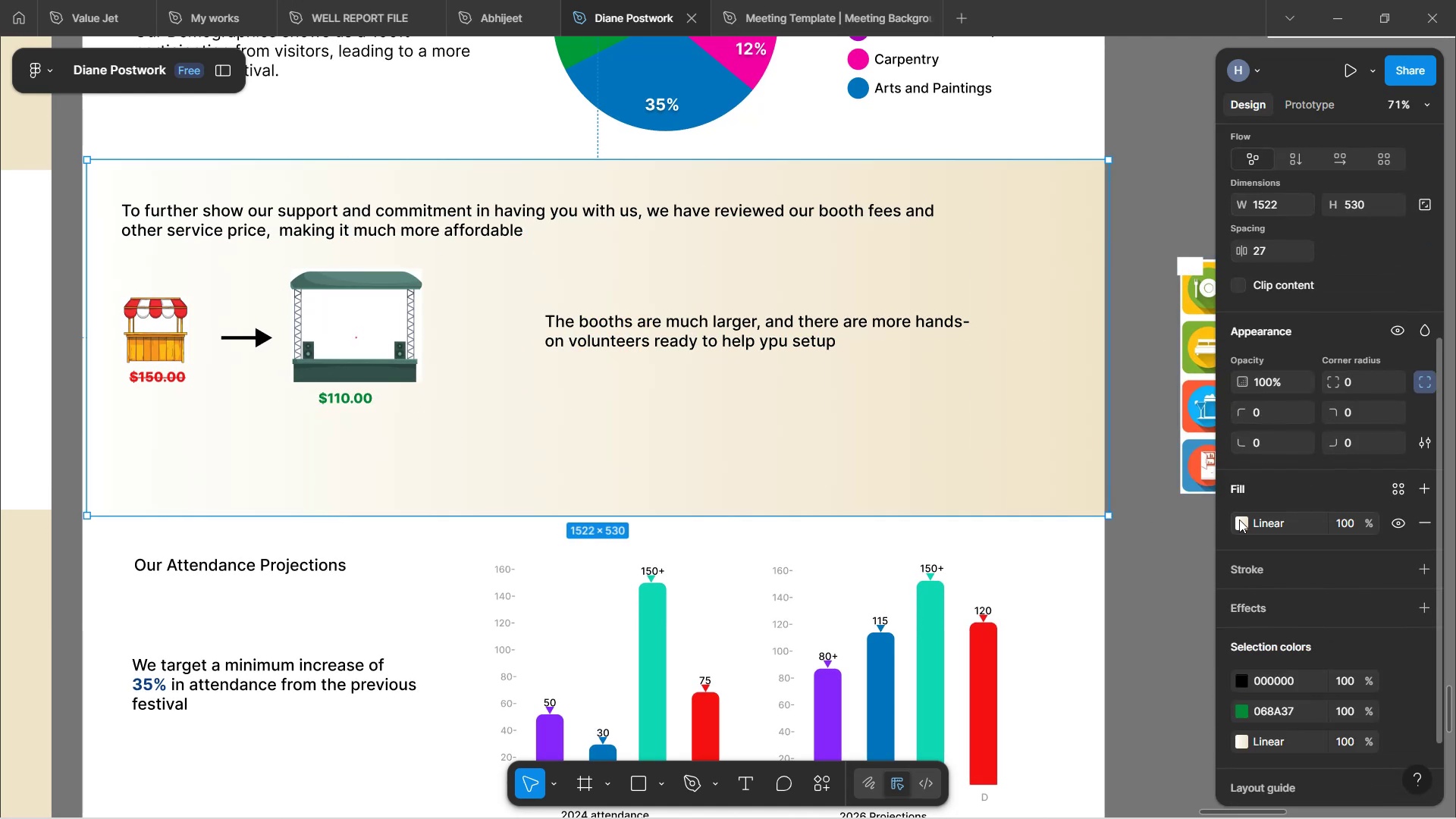 
left_click([1241, 519])
 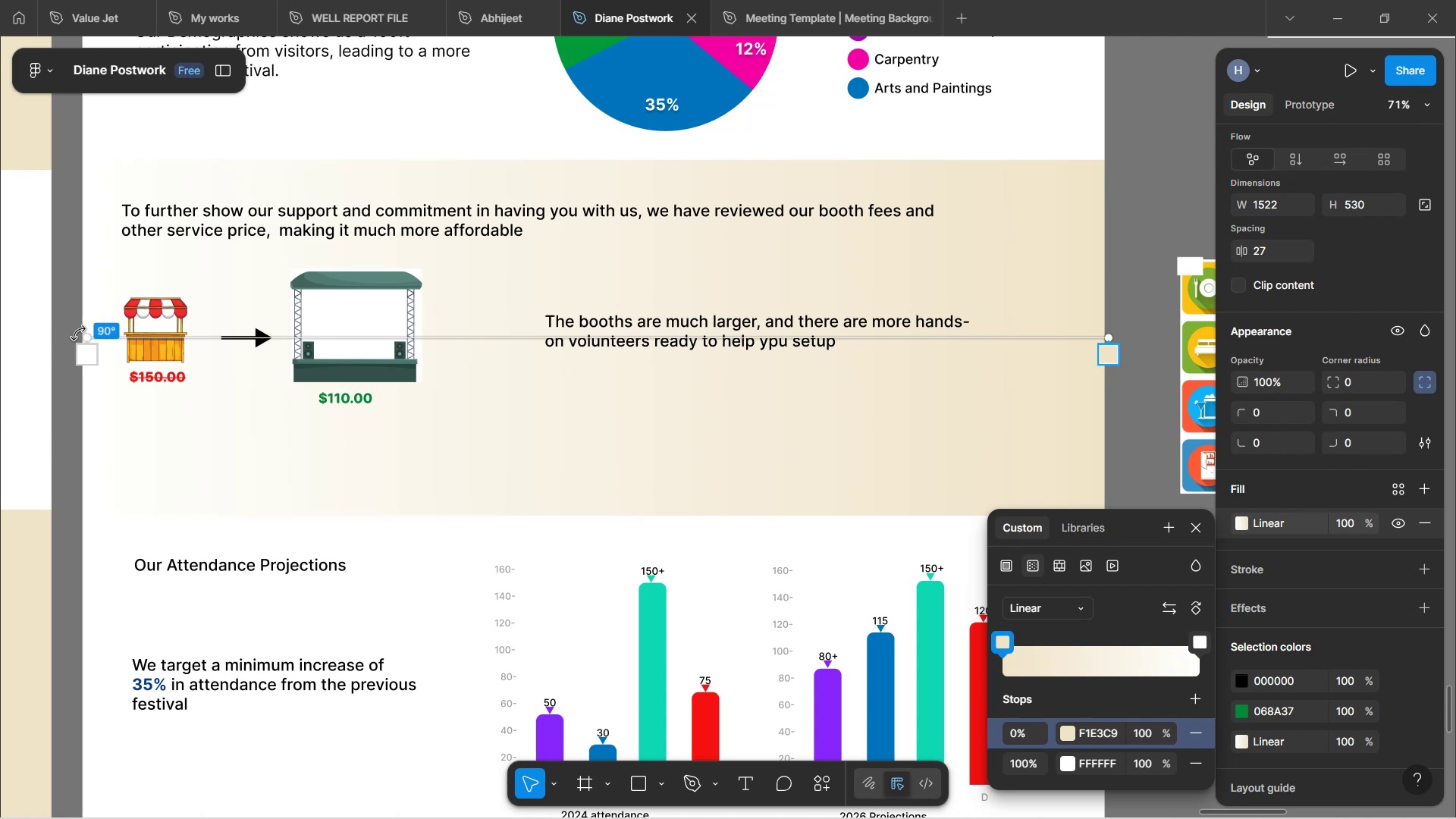 
left_click_drag(start_coordinate=[87, 340], to_coordinate=[667, 340])
 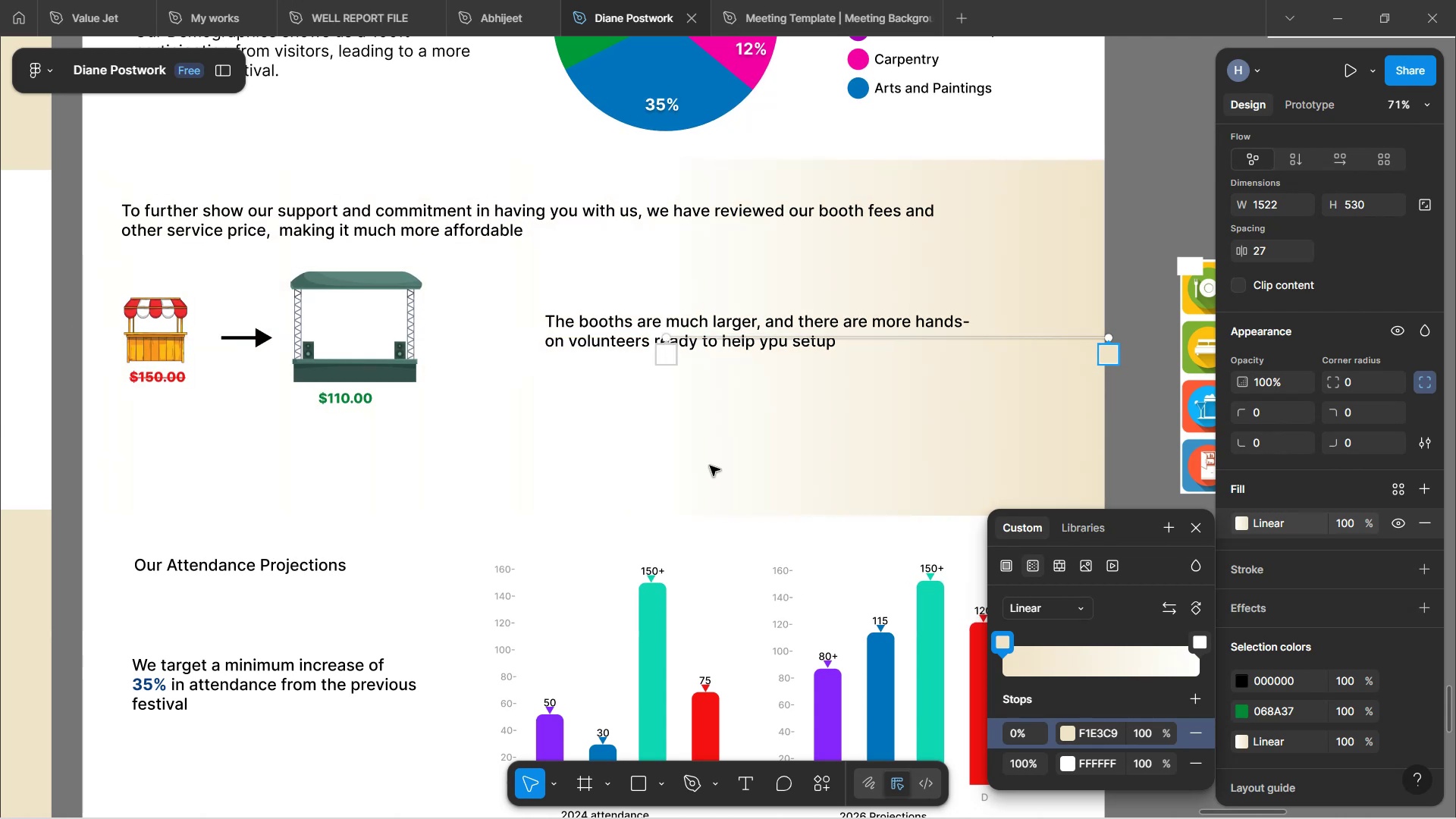 
left_click([710, 466])
 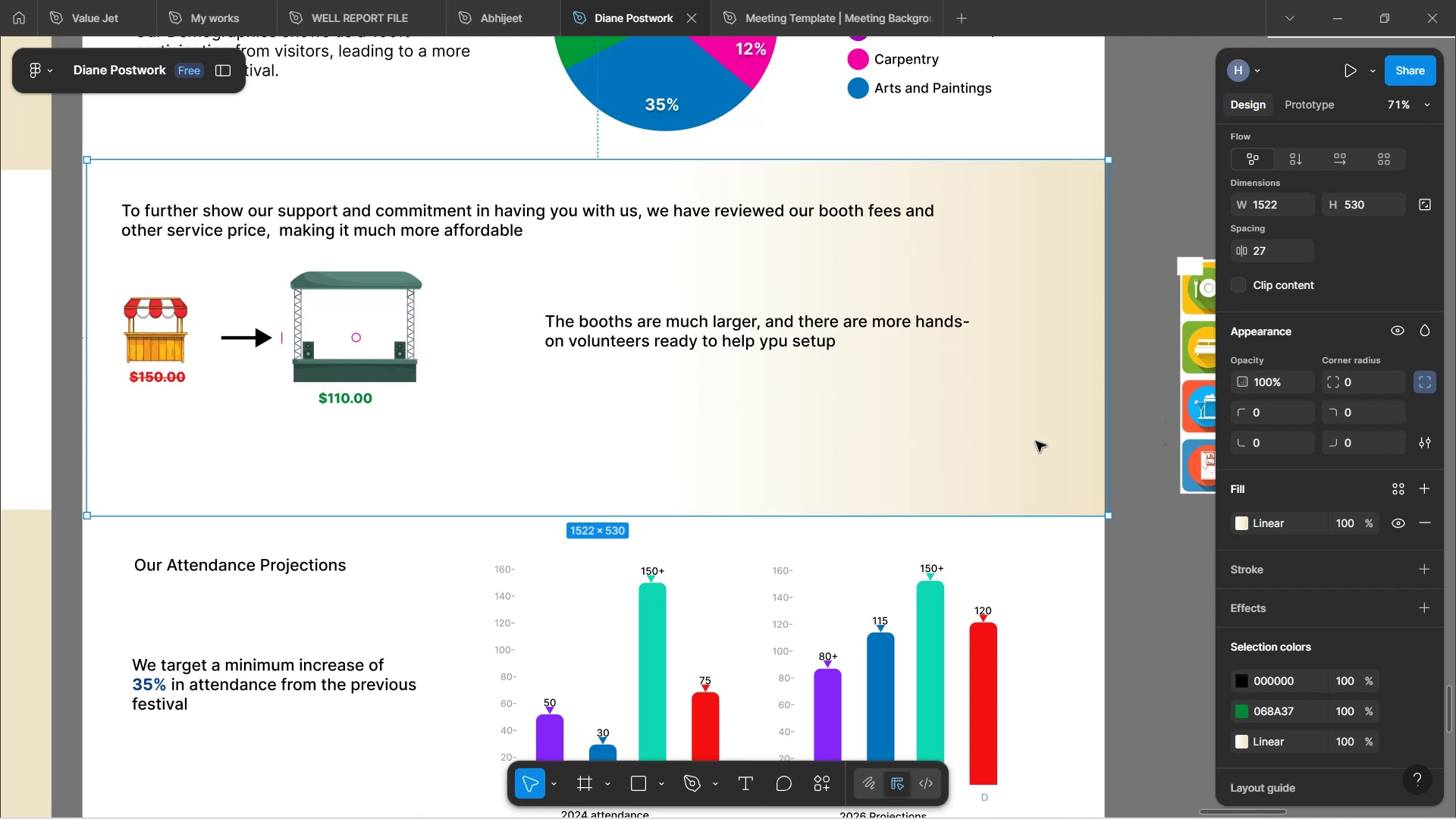 
left_click([966, 404])
 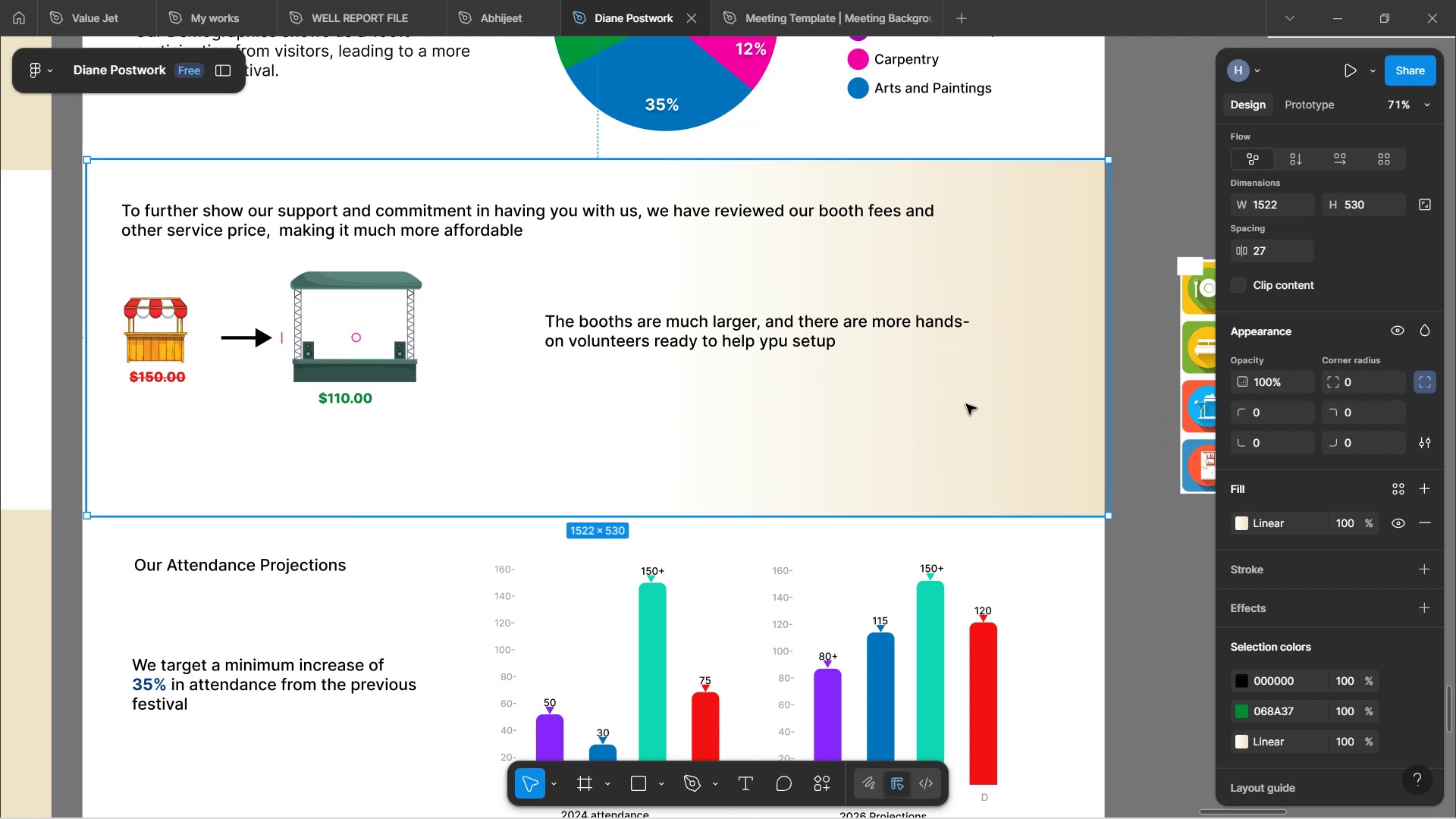 
hold_key(key=ArrowLeft, duration=0.54)
 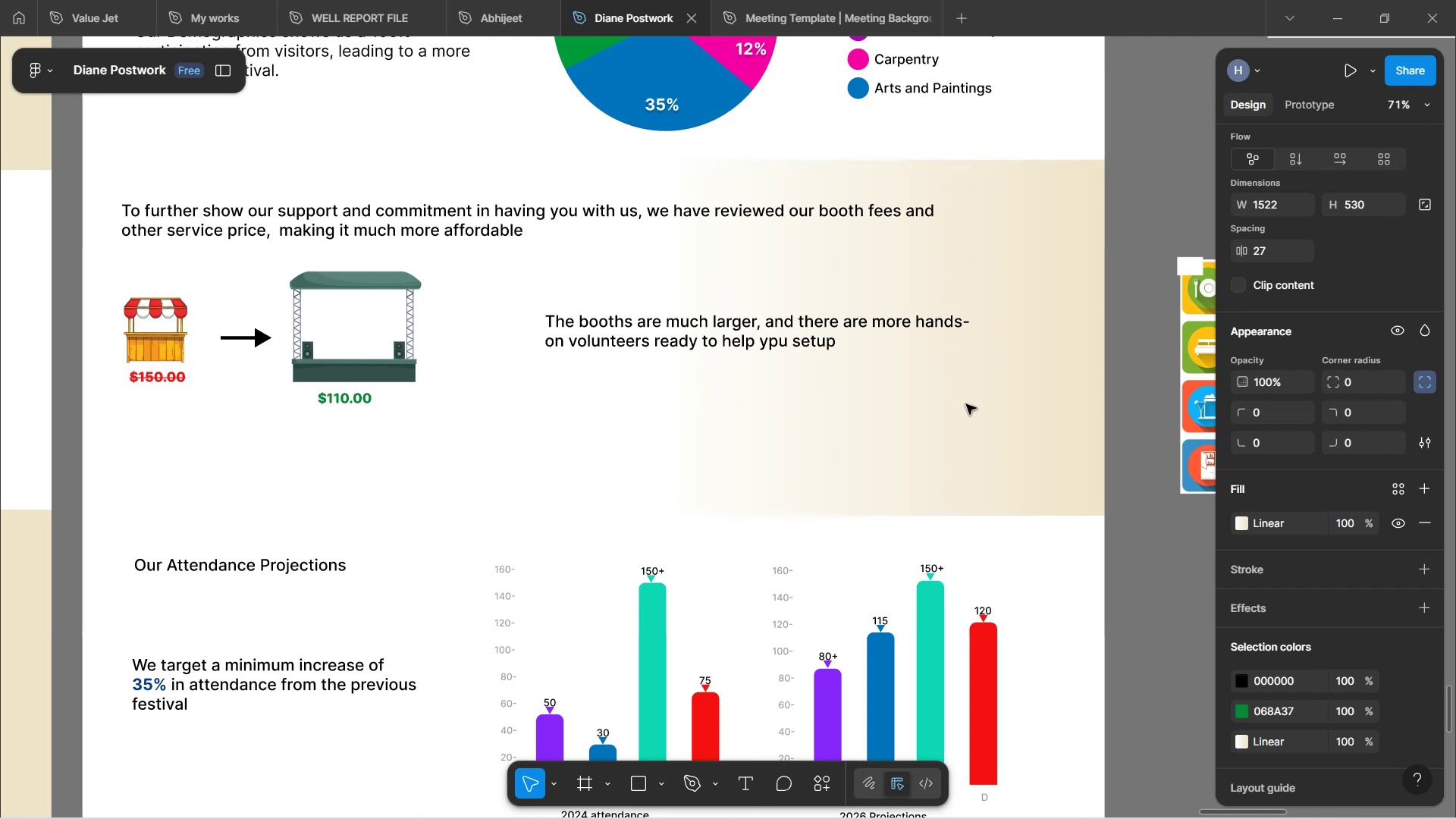 
key(ArrowLeft)
 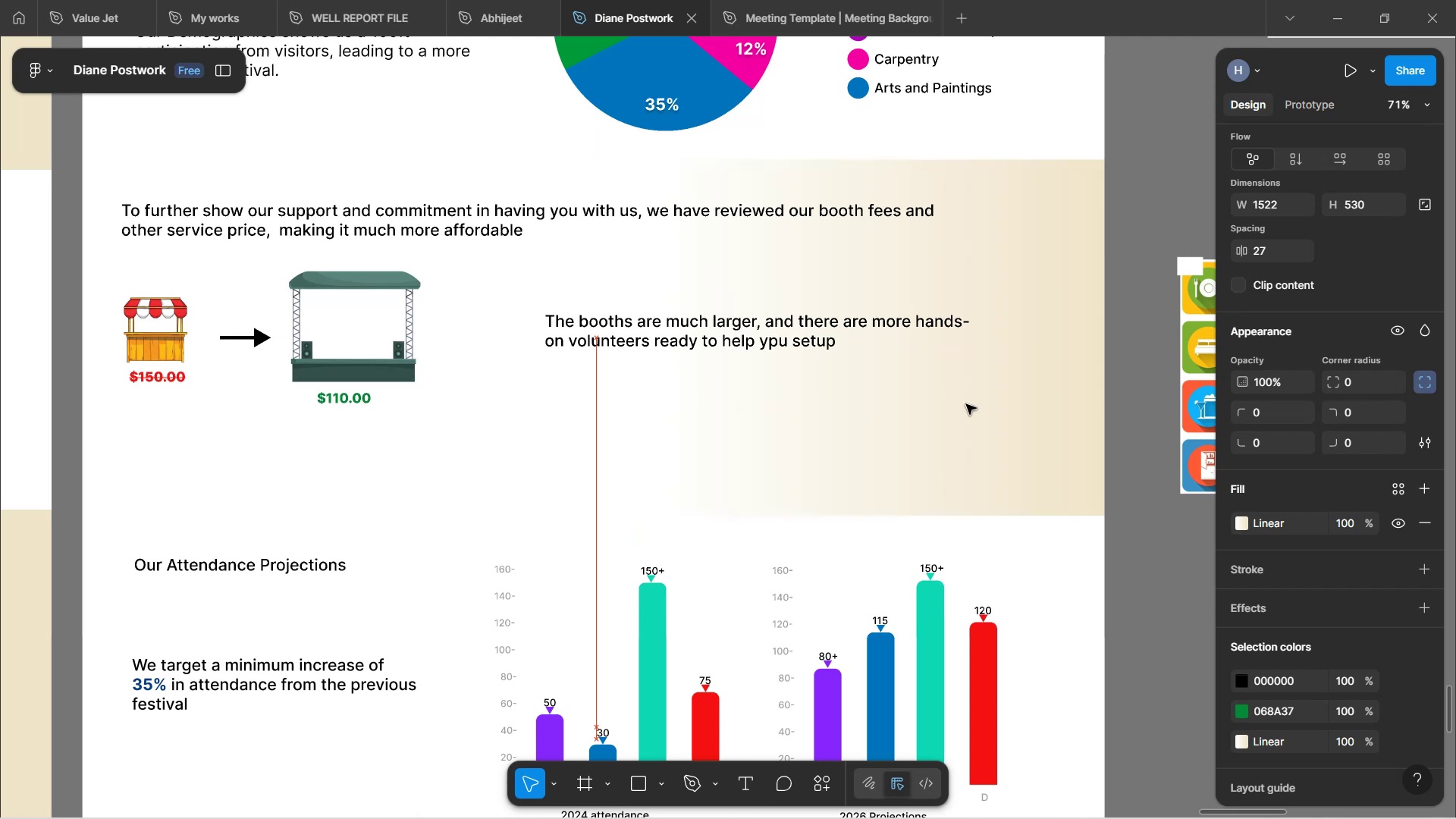 
key(ArrowLeft)
 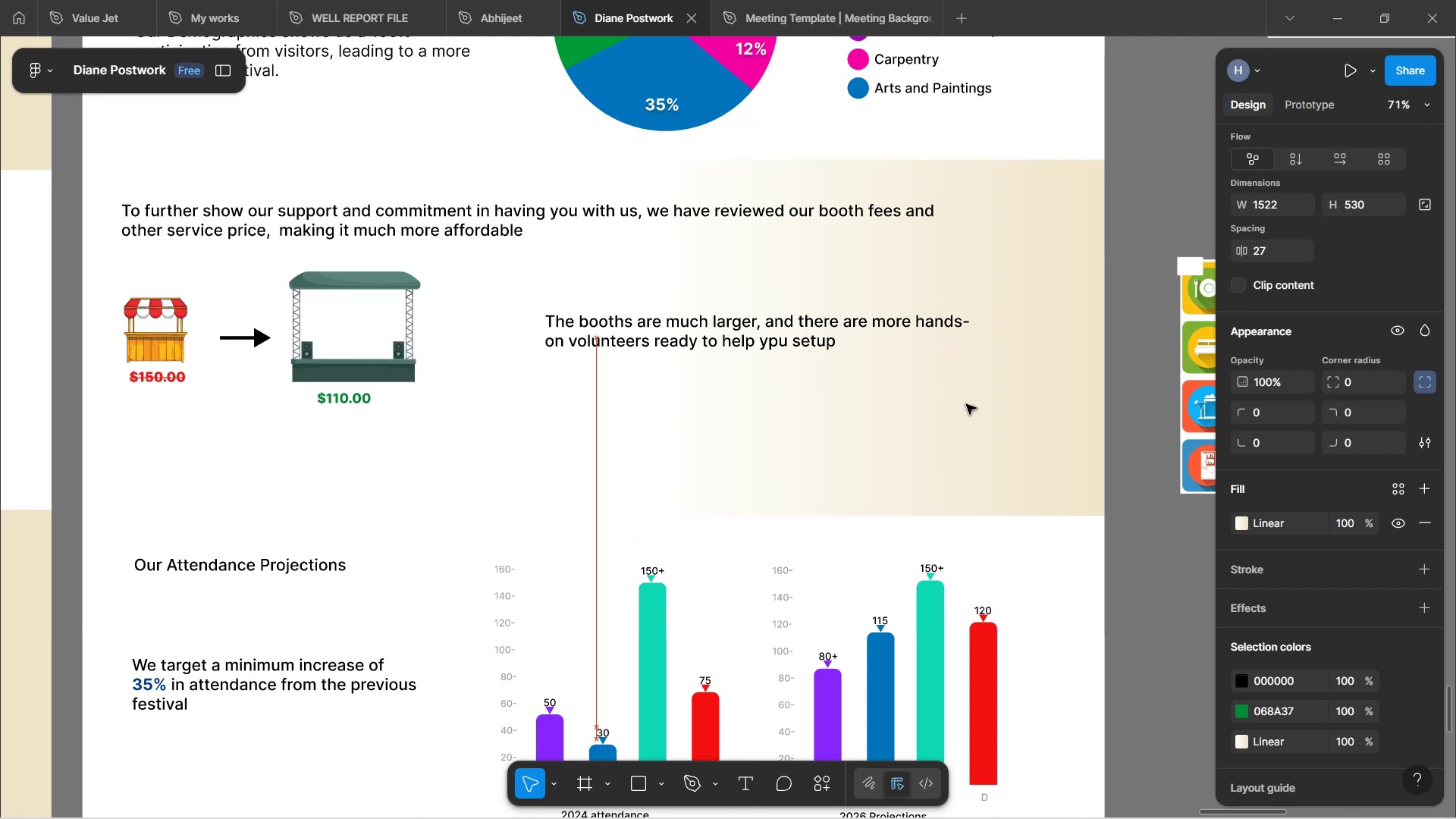 
key(ArrowLeft)
 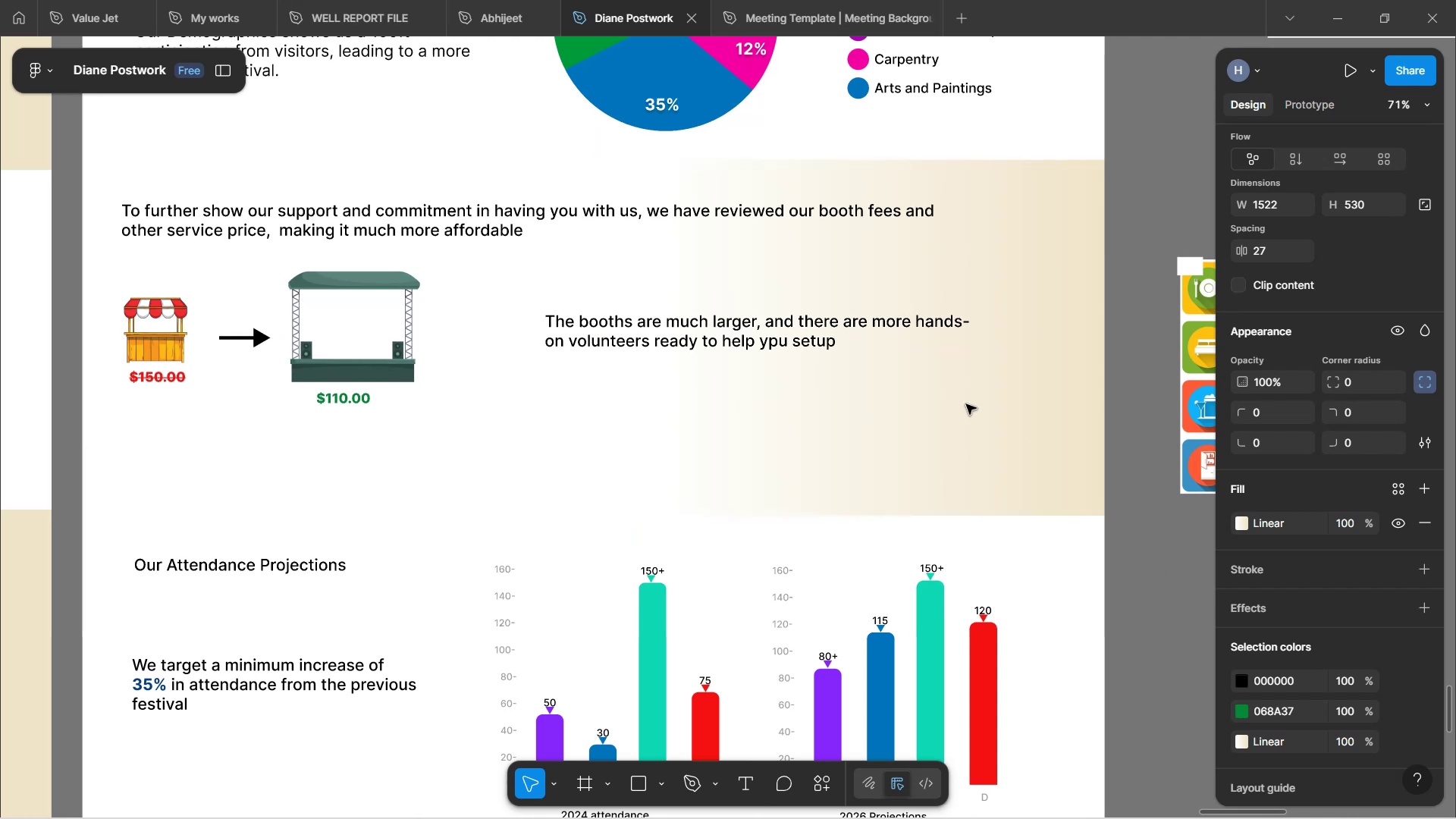 
key(ArrowLeft)
 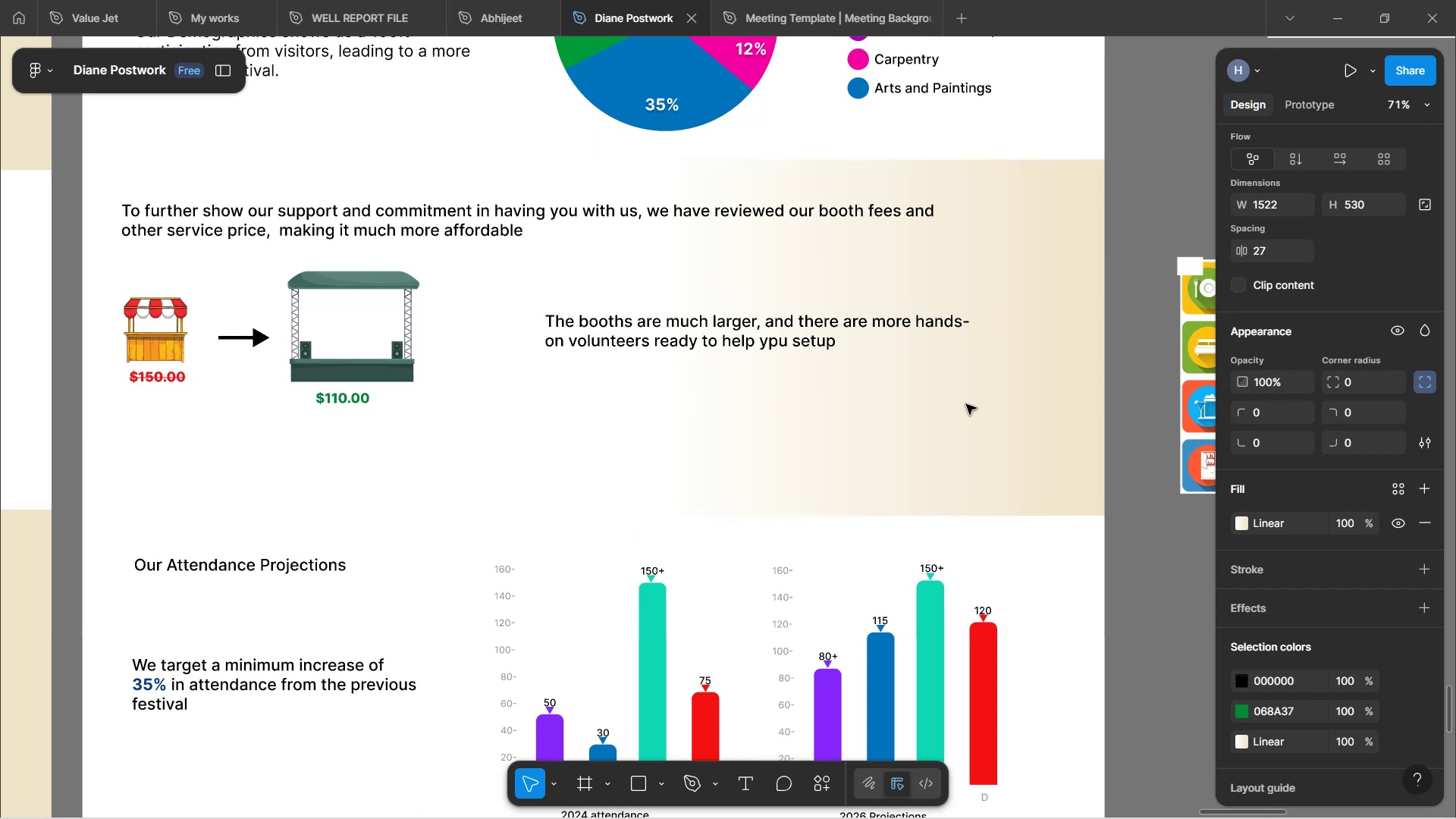 
key(ArrowLeft)
 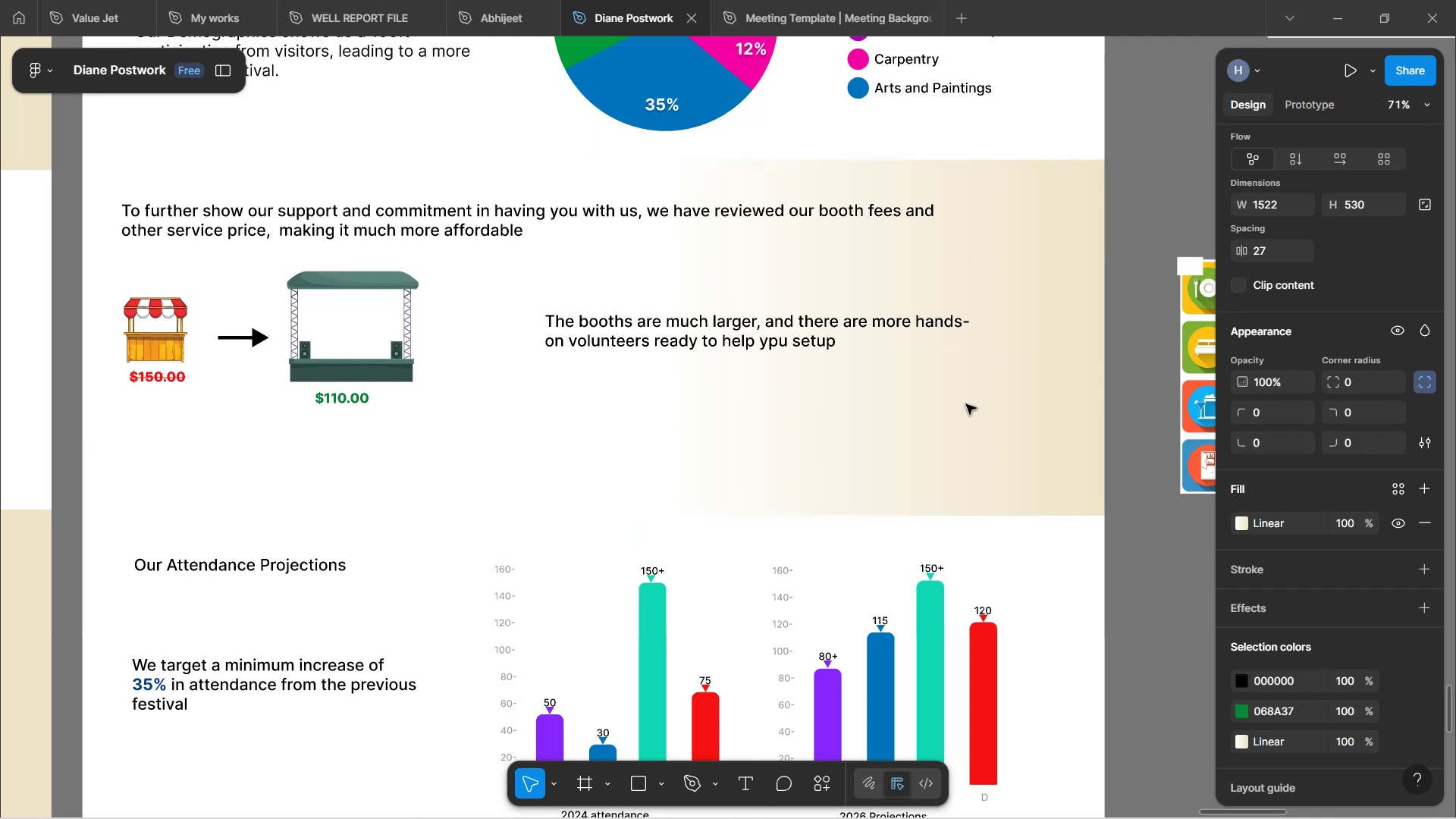 
key(ArrowLeft)
 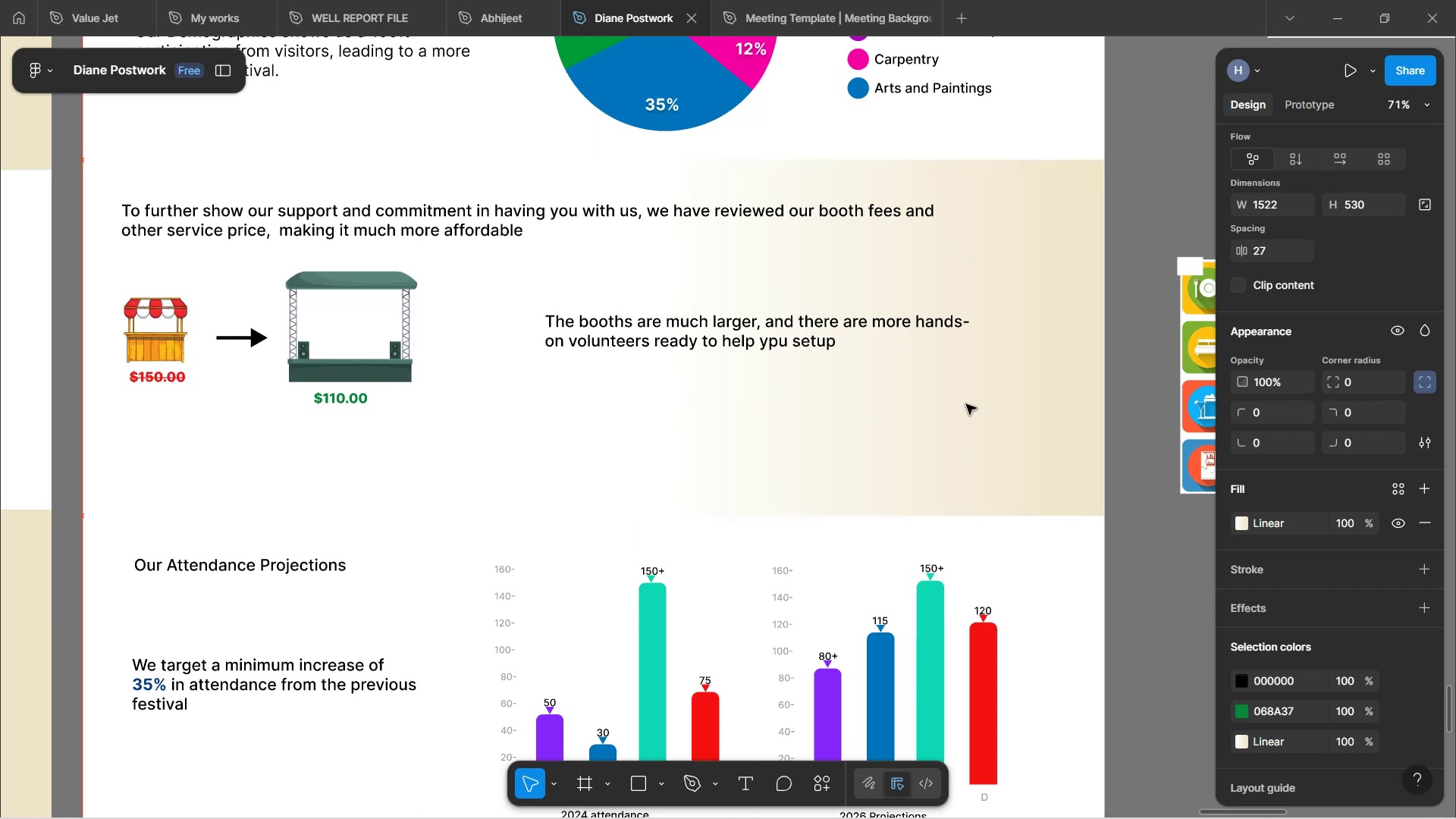 
key(ArrowRight)
 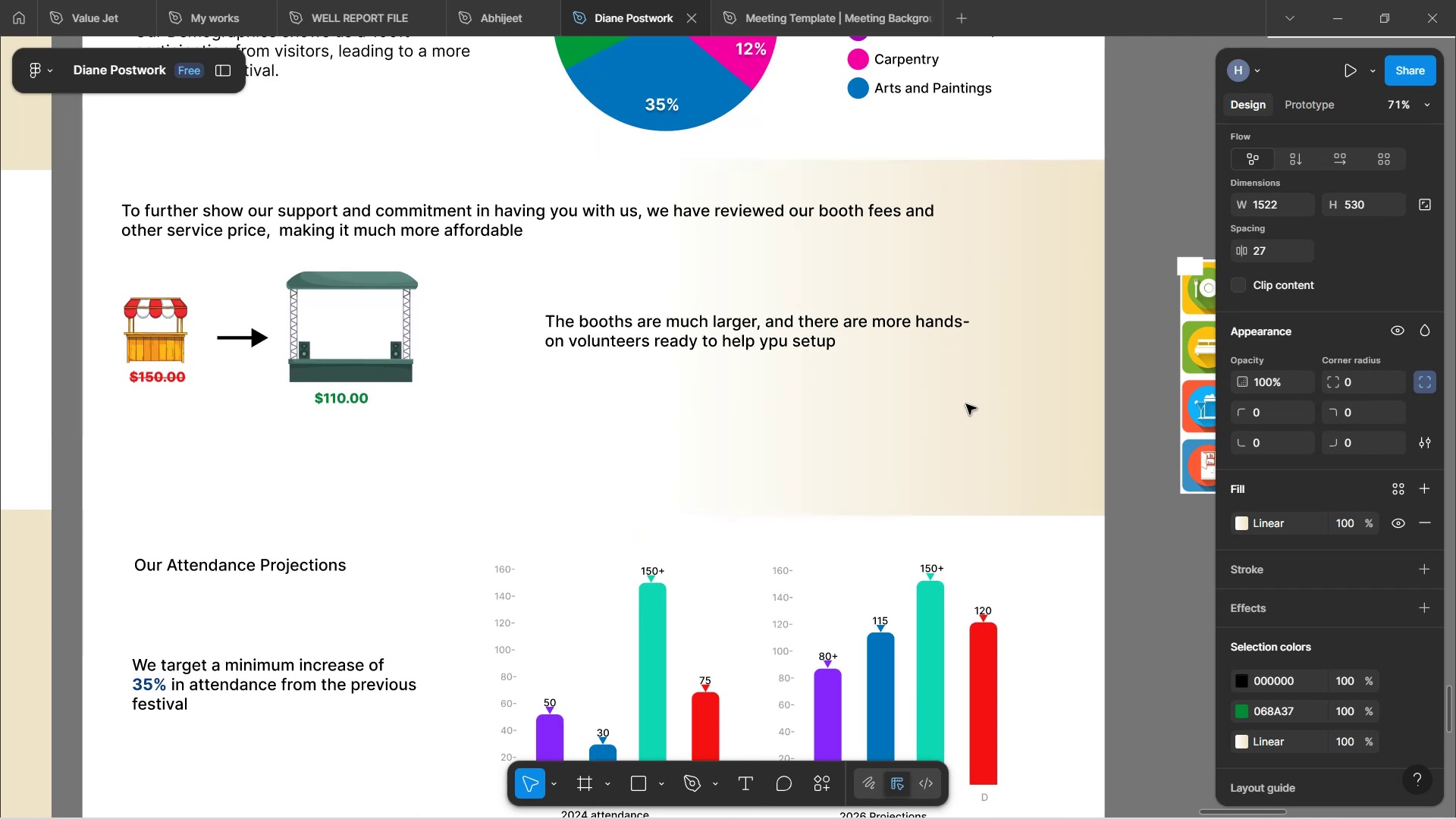 
key(ArrowLeft)
 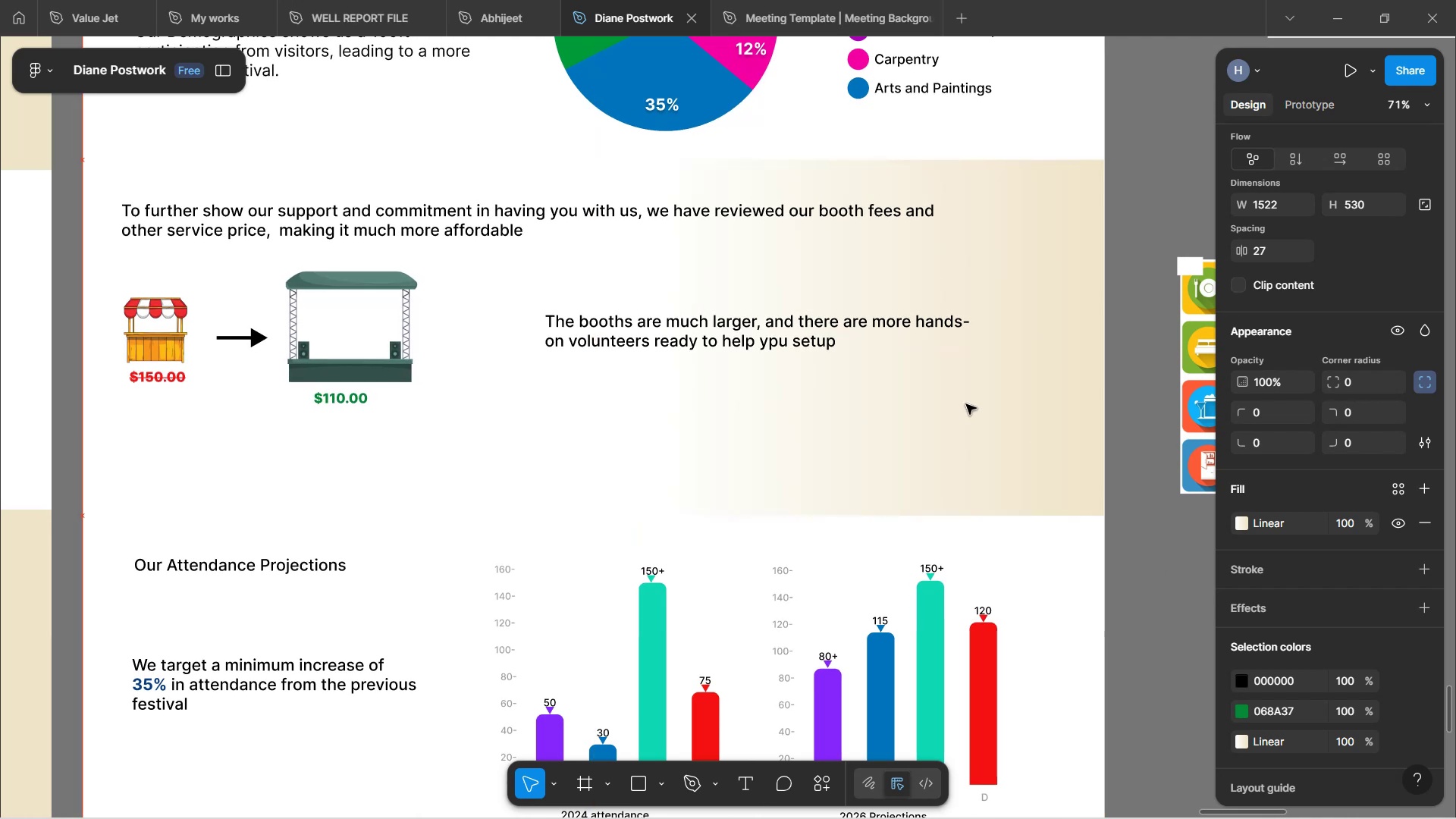 
key(ArrowLeft)
 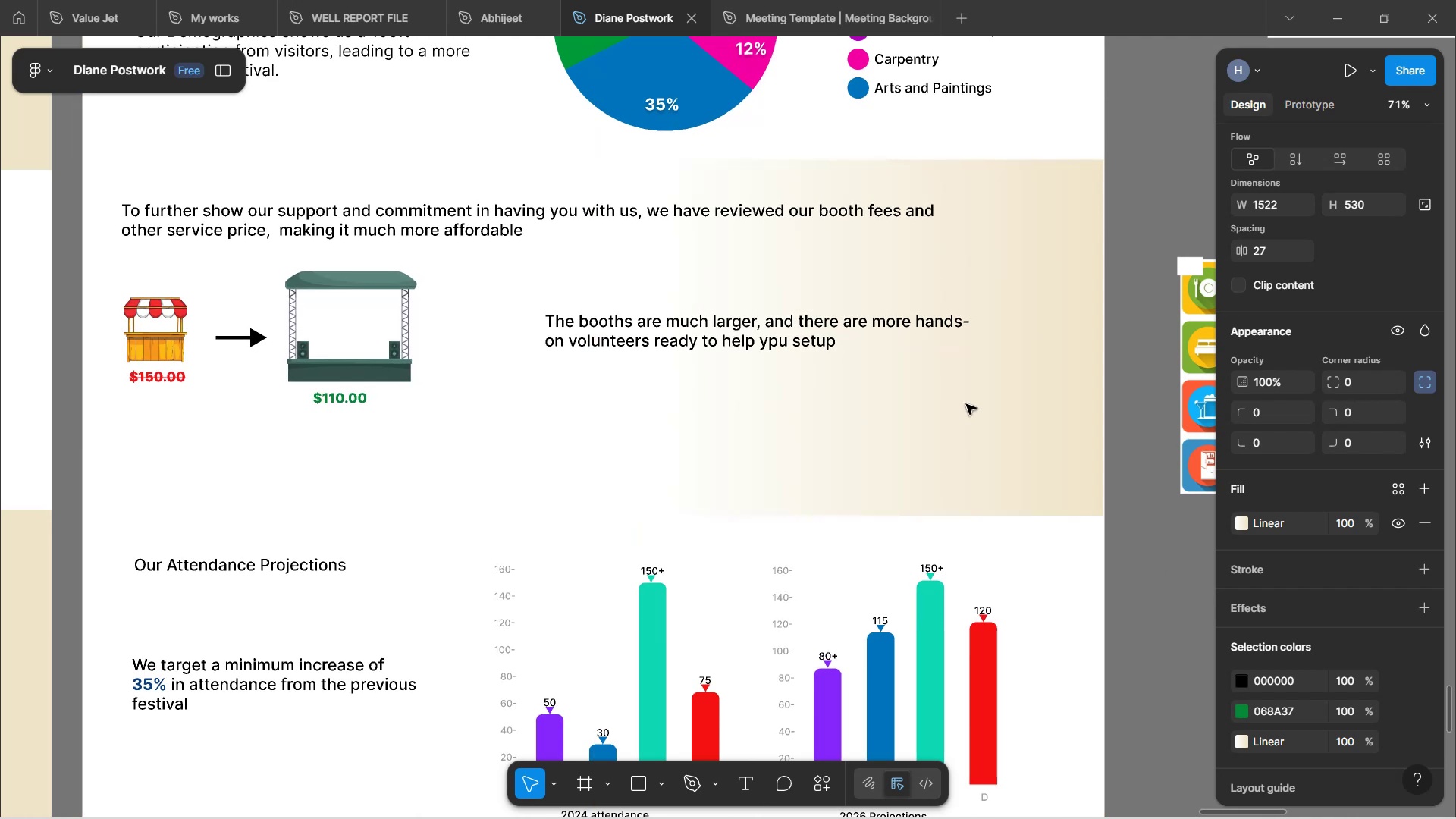 
key(ArrowRight)
 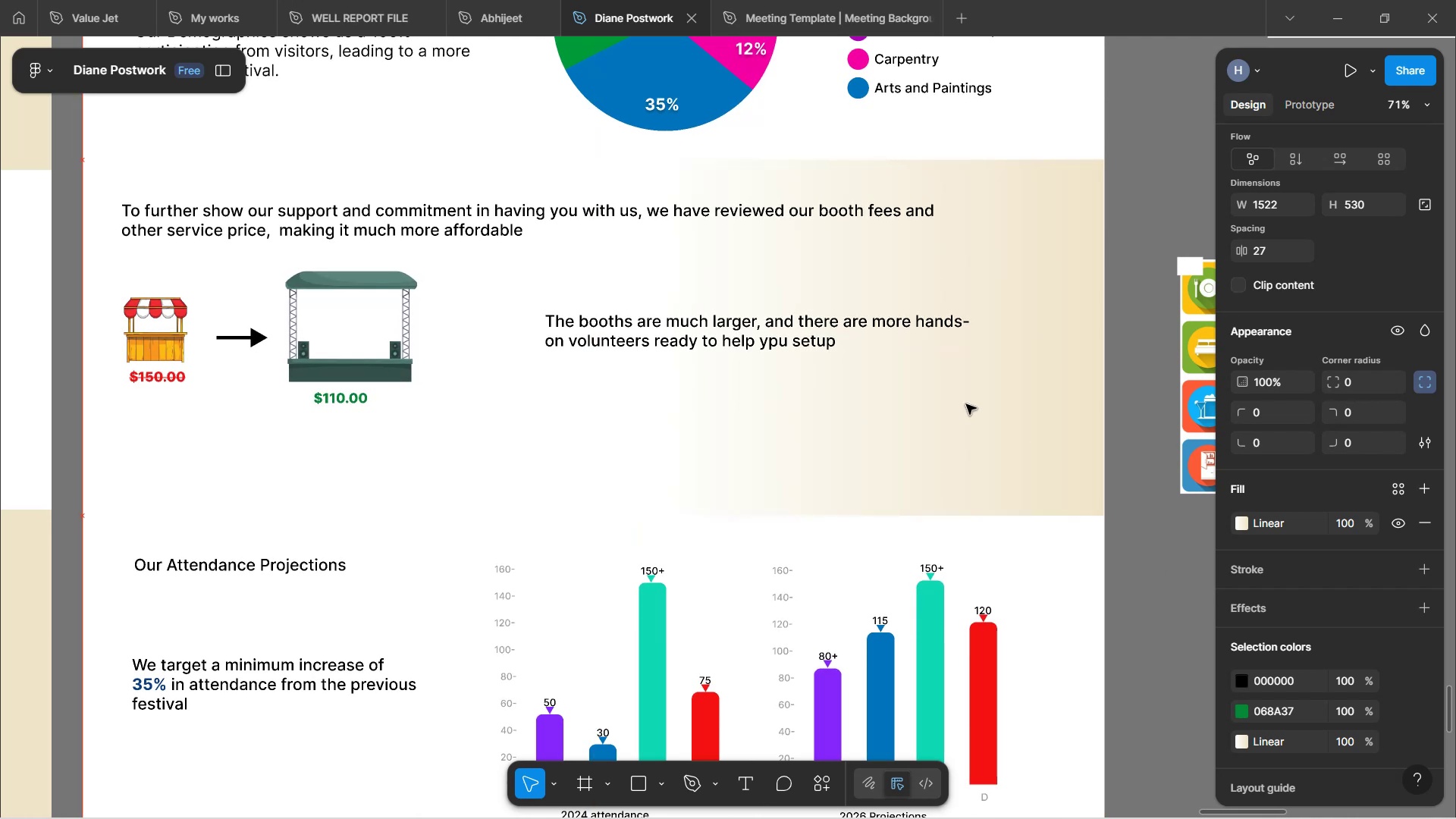 
key(ArrowRight)
 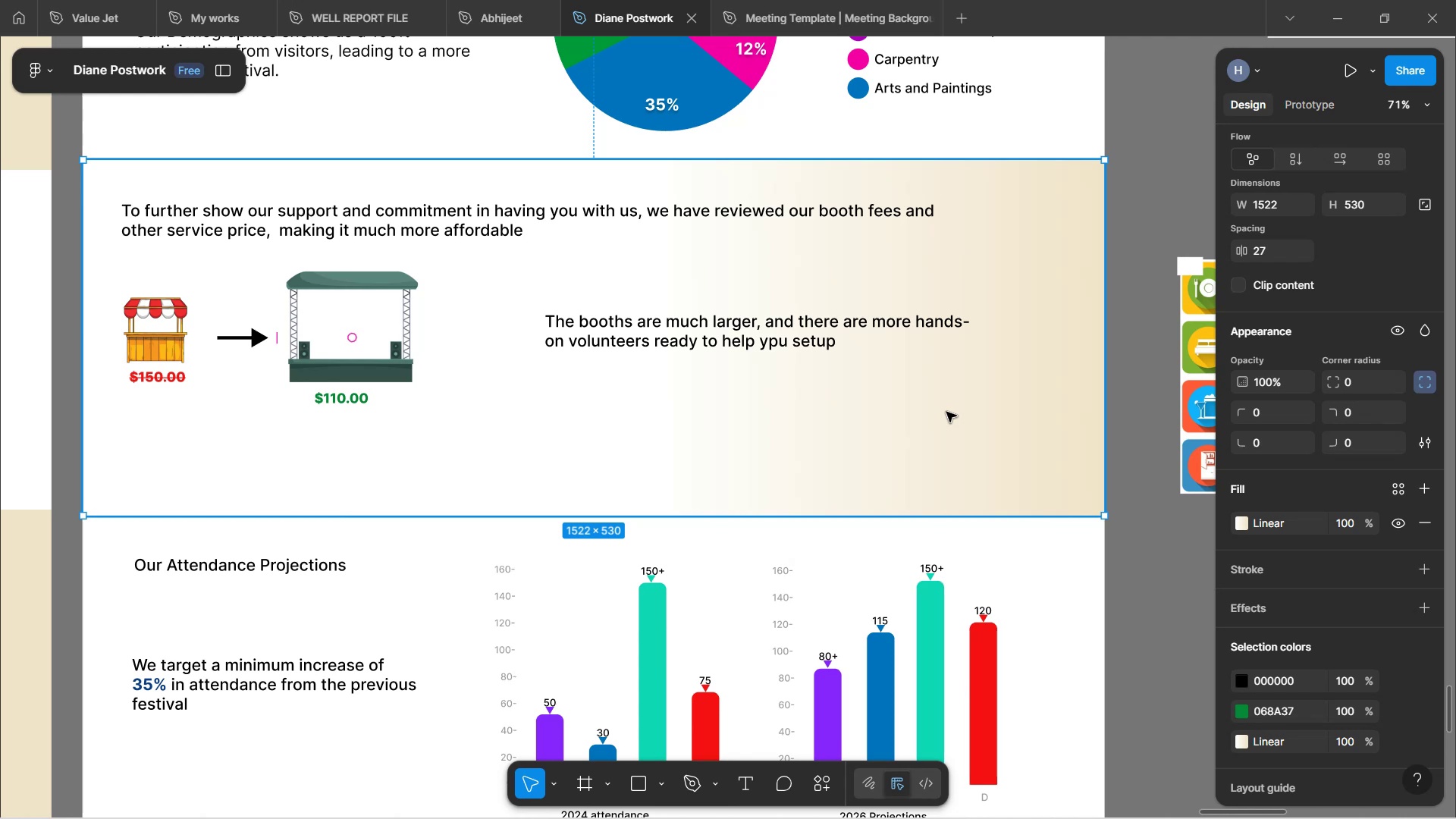 
wait(31.49)
 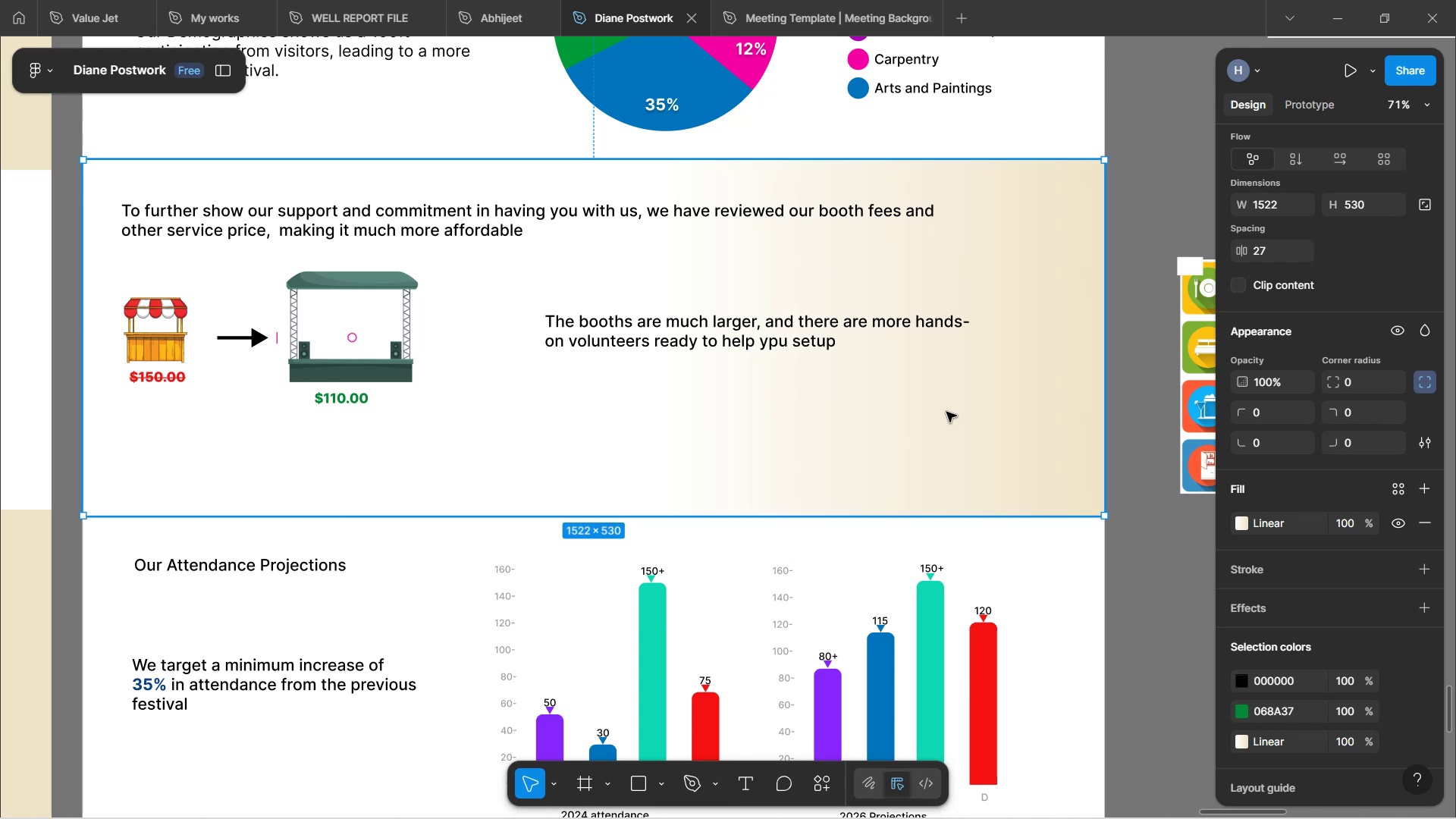 
double_click([352, 367])
 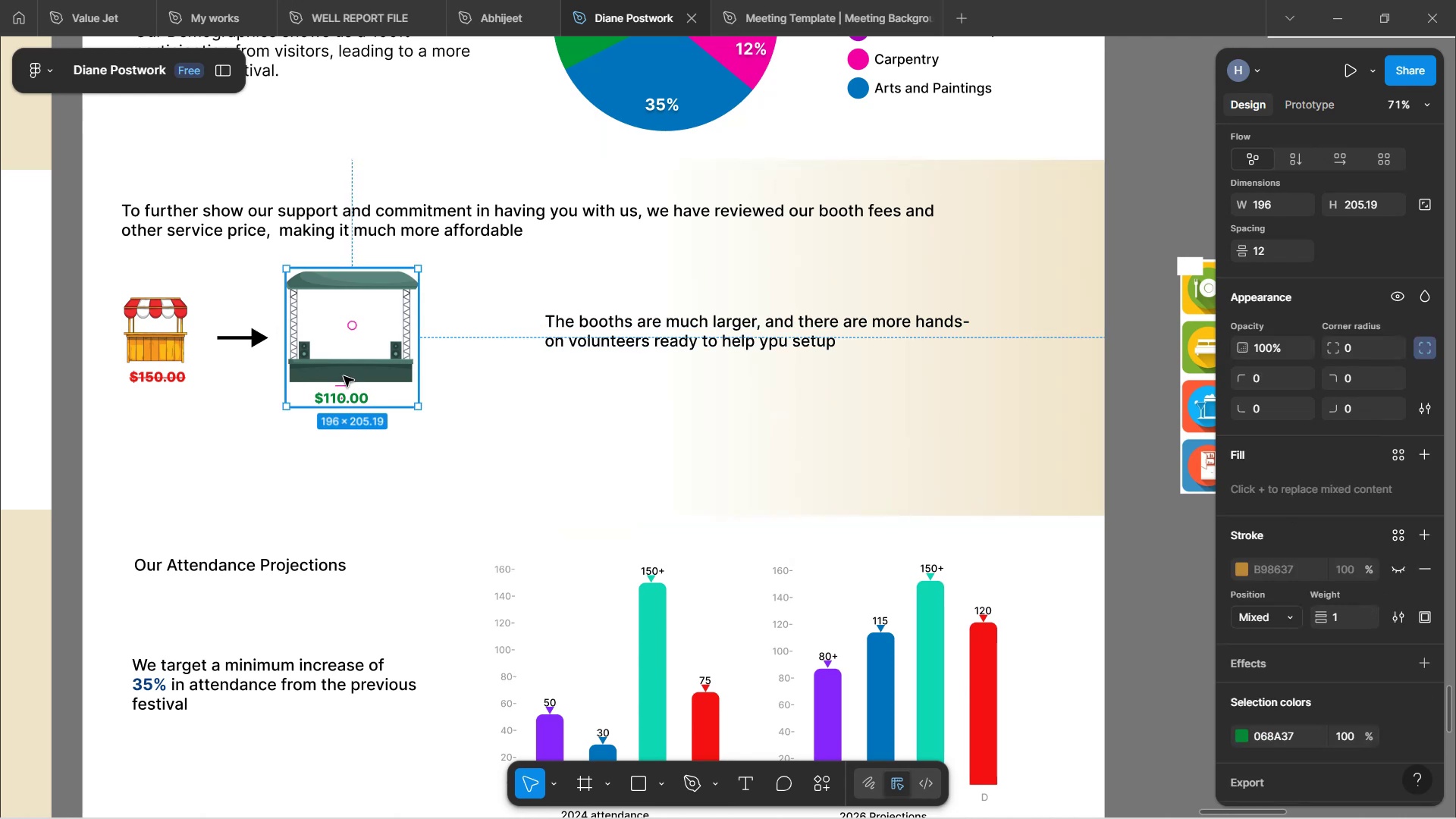 
hold_key(key=ShiftLeft, duration=0.93)
 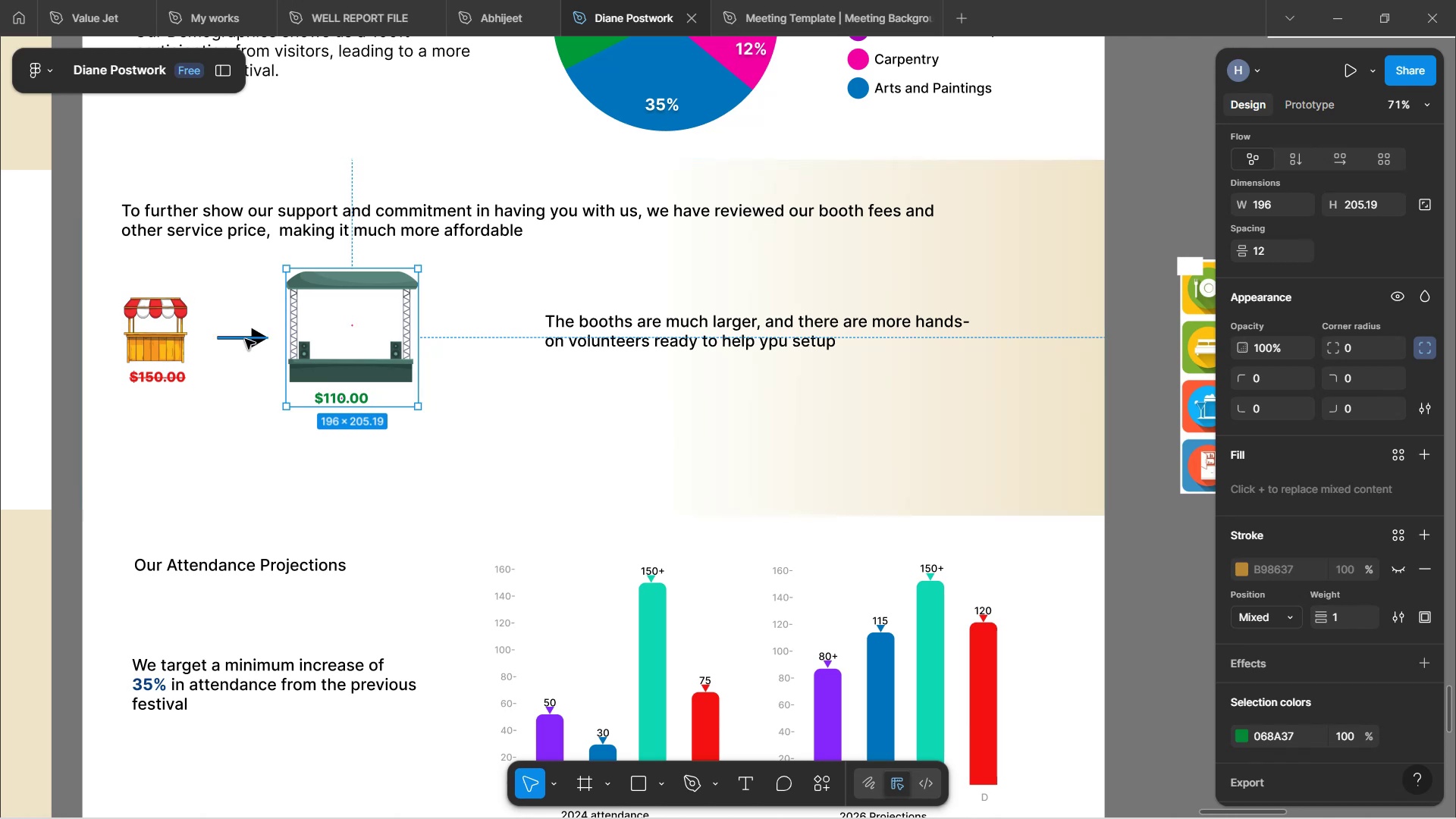 
hold_key(key=ShiftLeft, duration=1.52)
left_click([246, 340])
 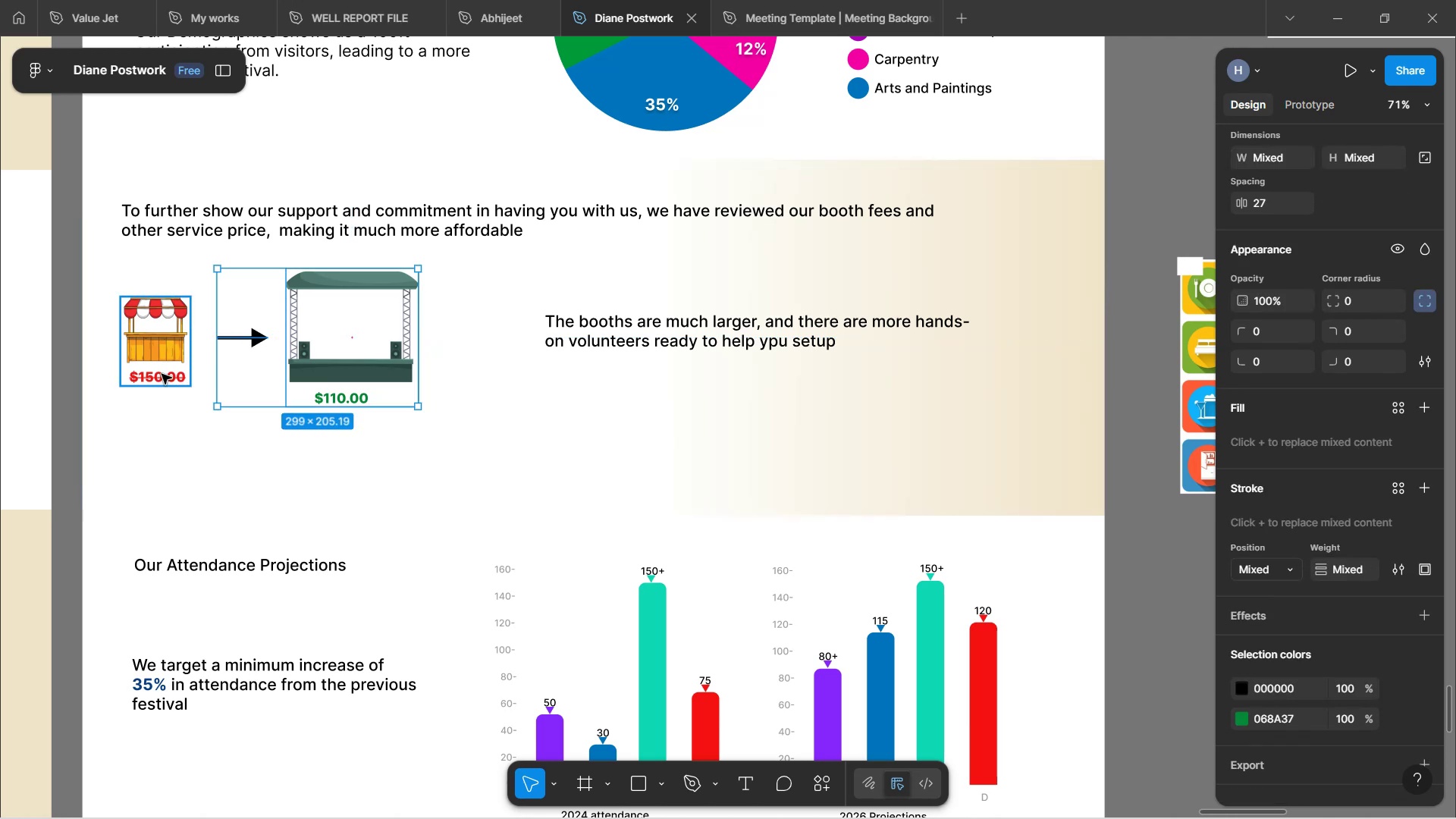 
left_click([162, 374])
 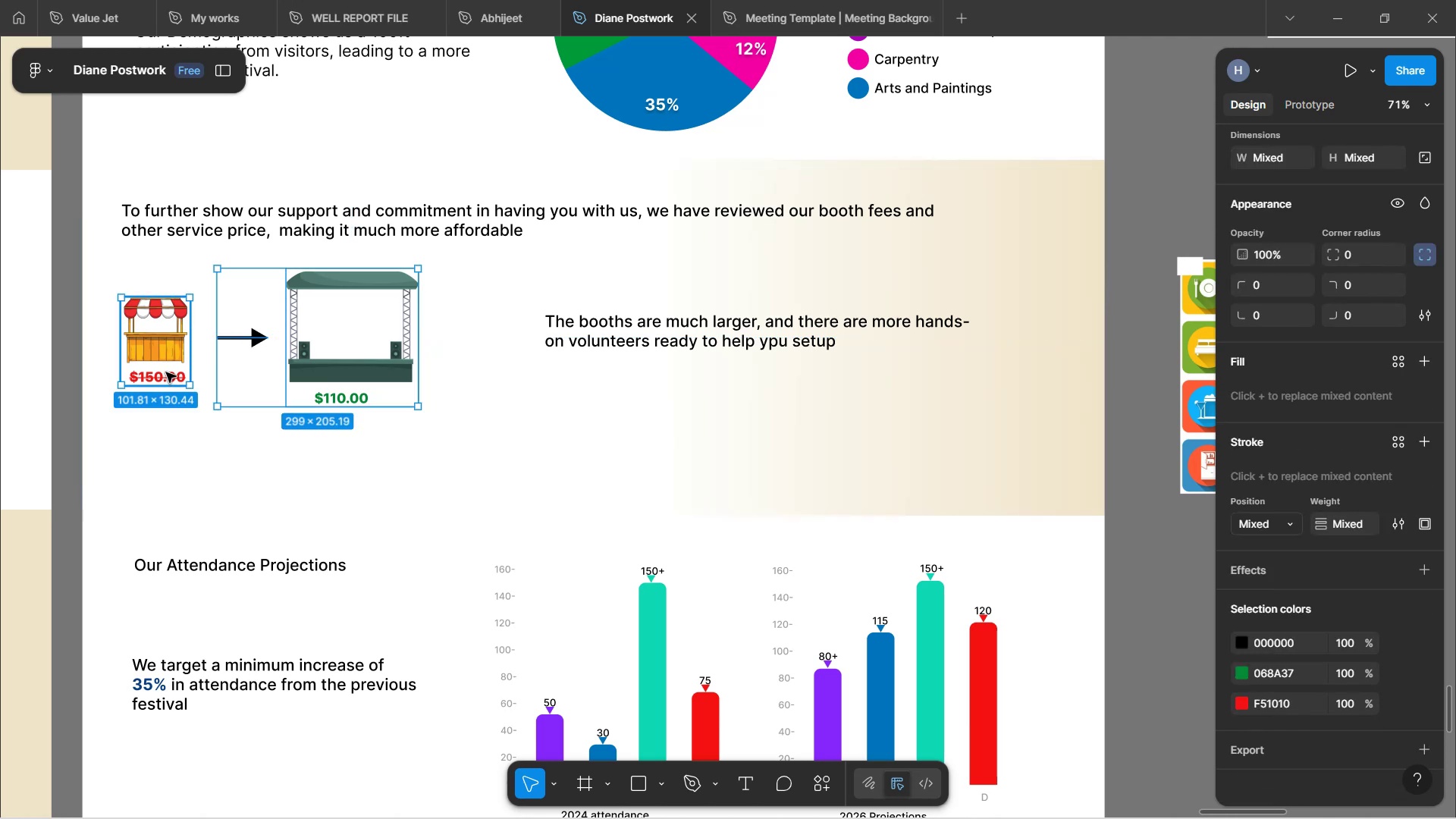 
key(Shift+ShiftLeft)
 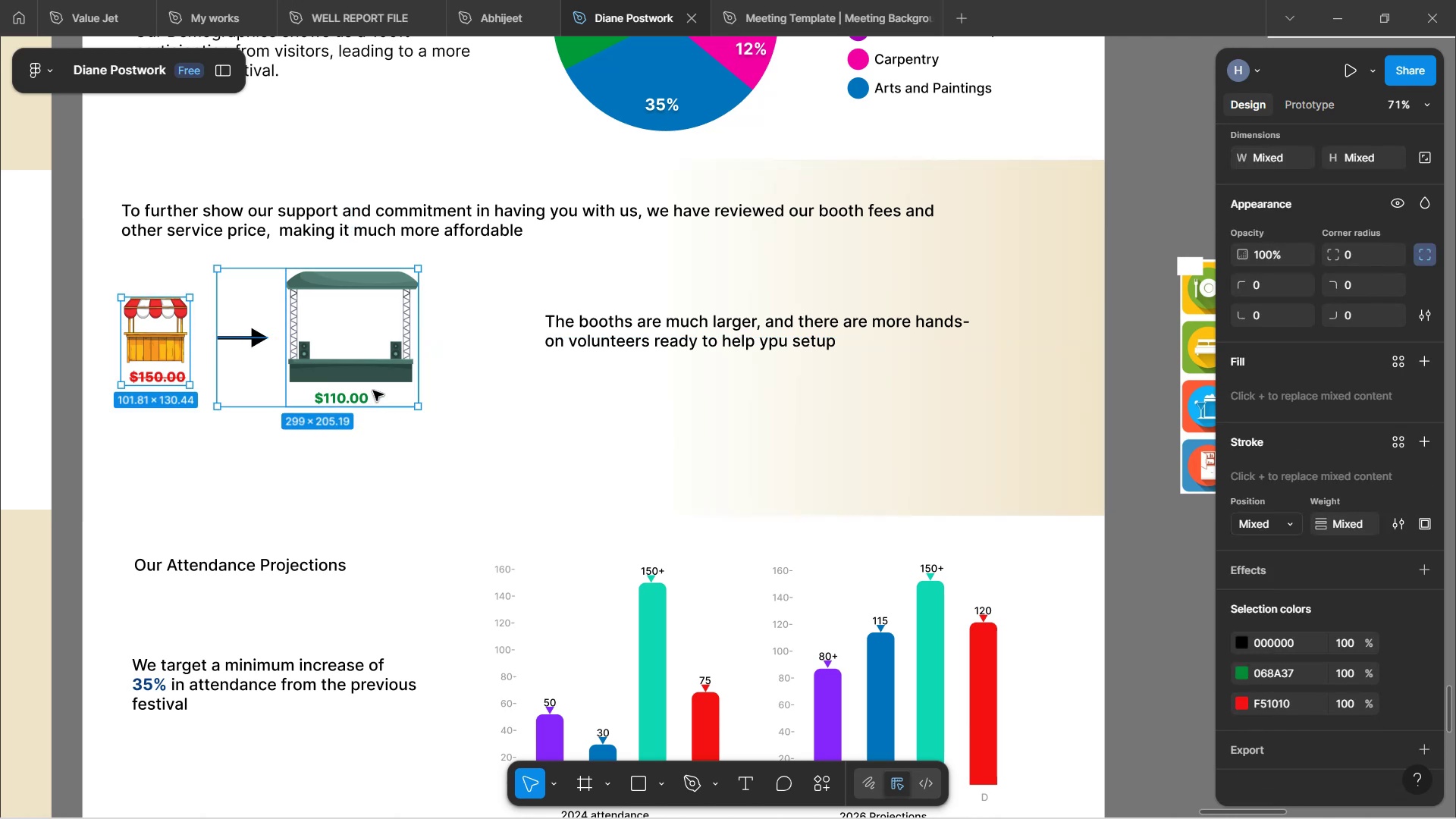 
left_click_drag(start_coordinate=[371, 386], to_coordinate=[753, 488])
 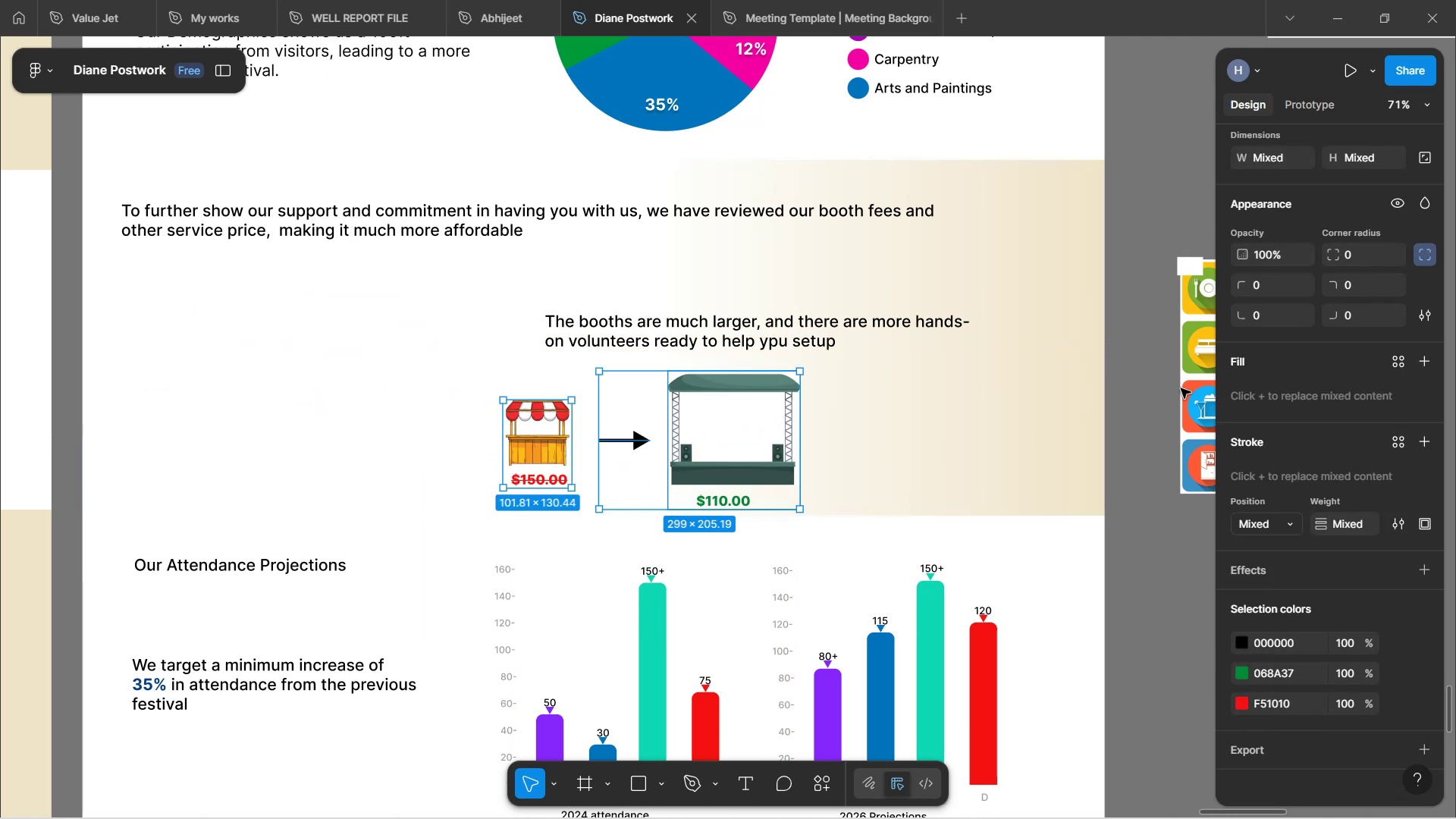 
left_click_drag(start_coordinate=[1188, 385], to_coordinate=[193, 388])
 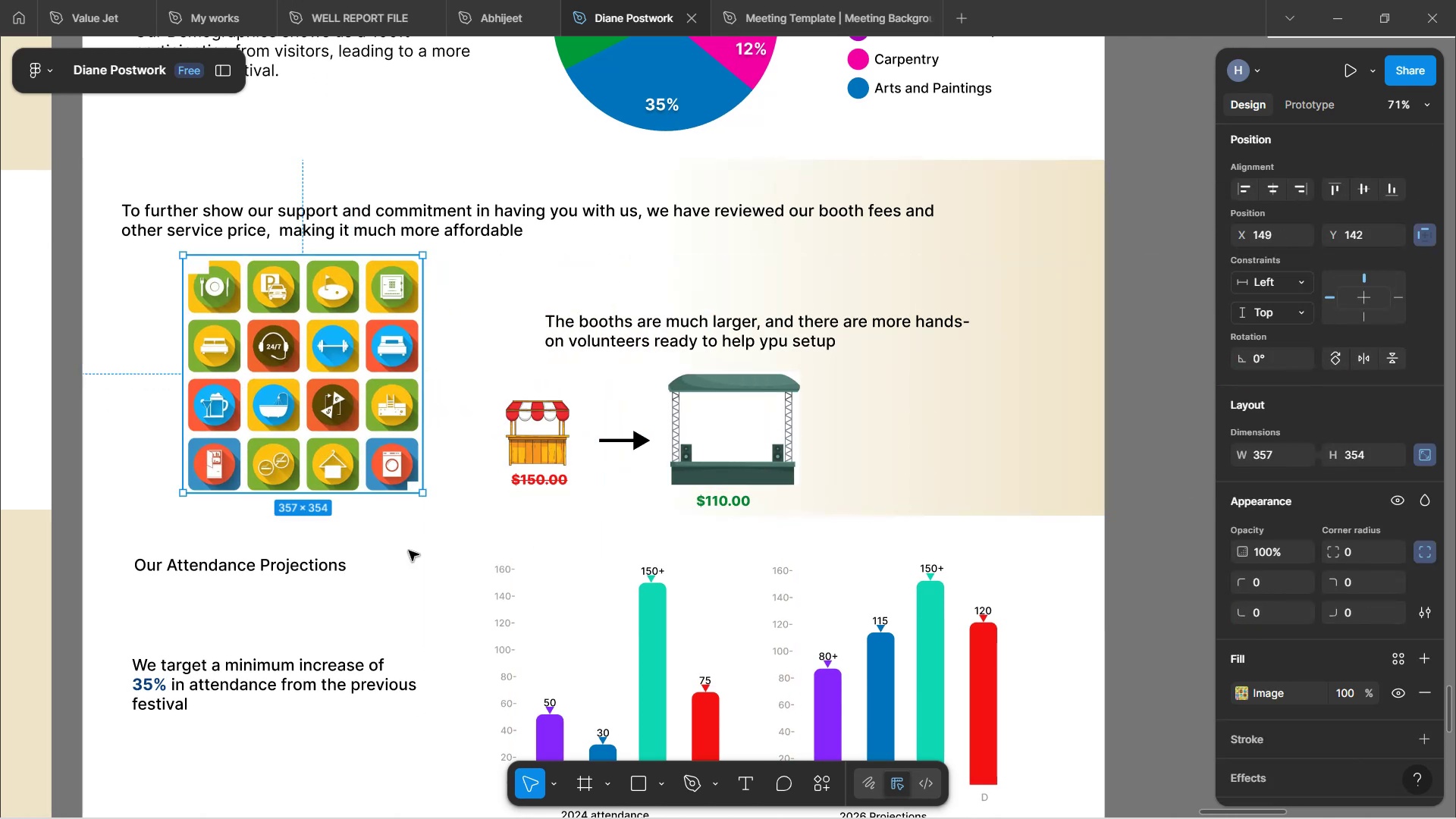 
left_click([409, 551])
 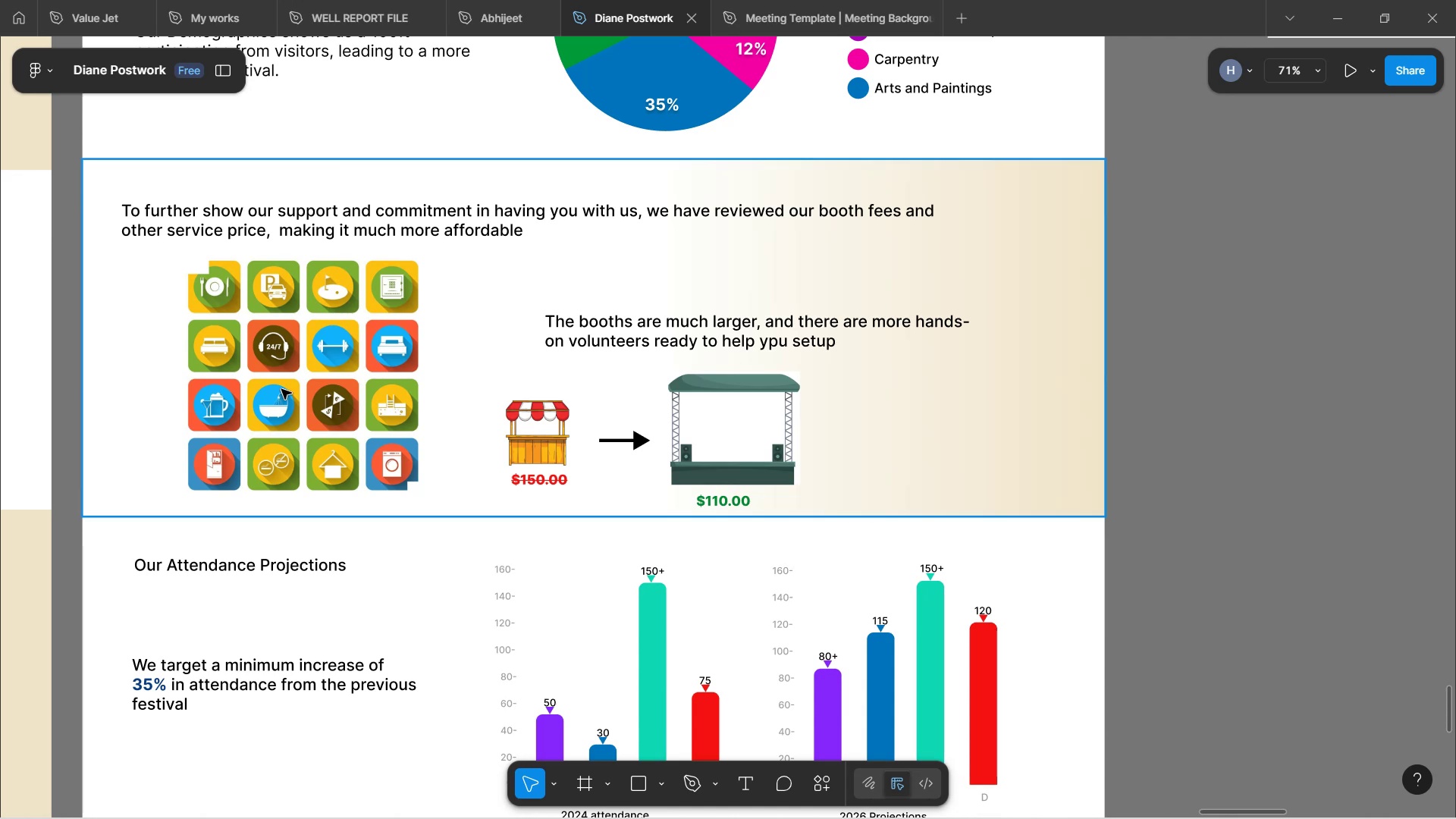 
hold_key(key=ShiftLeft, duration=0.75)
scroll: coordinate [285, 381], scroll_direction: up, amount: 1.0
 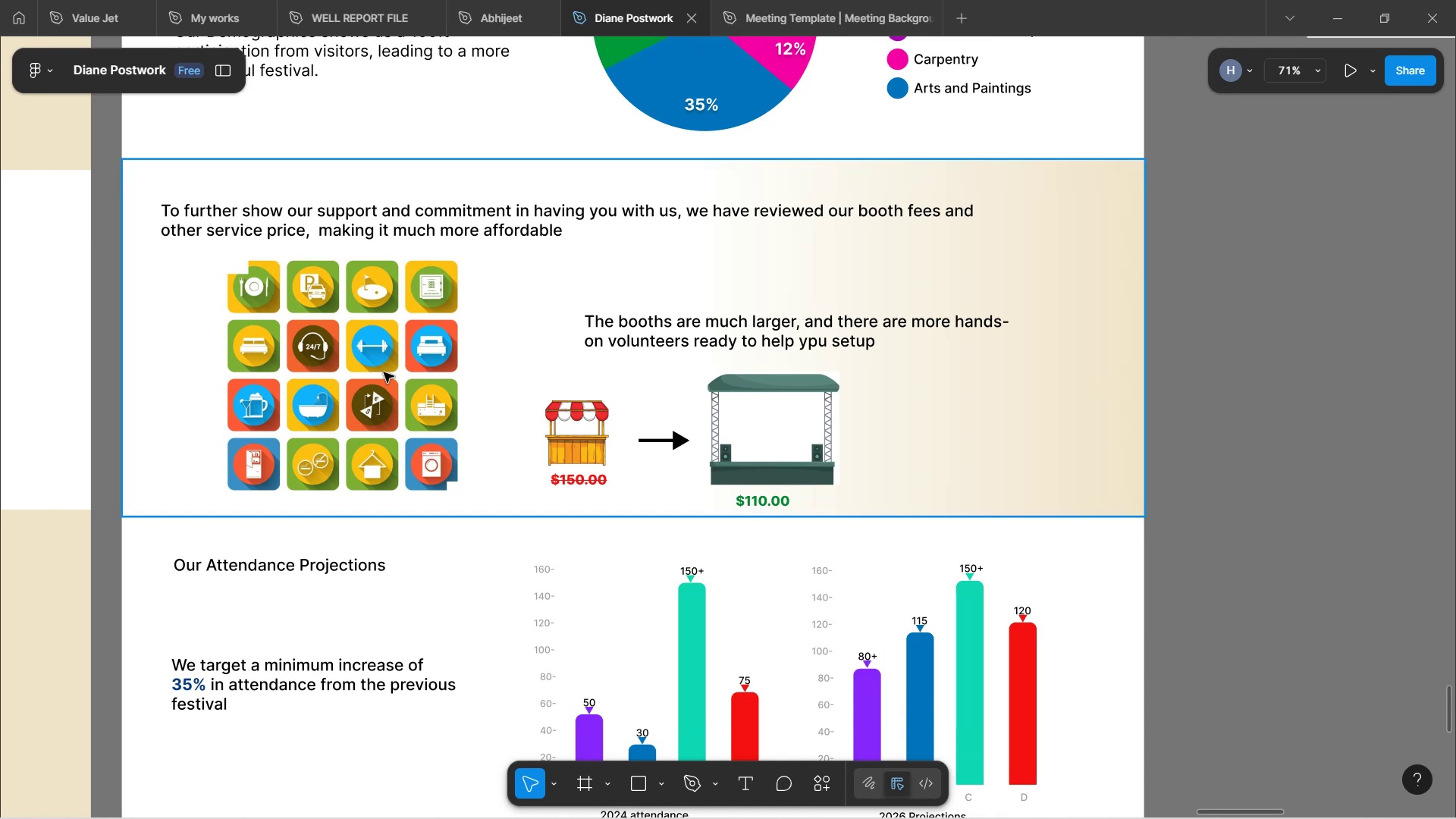 
hold_key(key=ShiftLeft, duration=0.55)
scroll: coordinate [369, 365], scroll_direction: down, amount: 2.0
 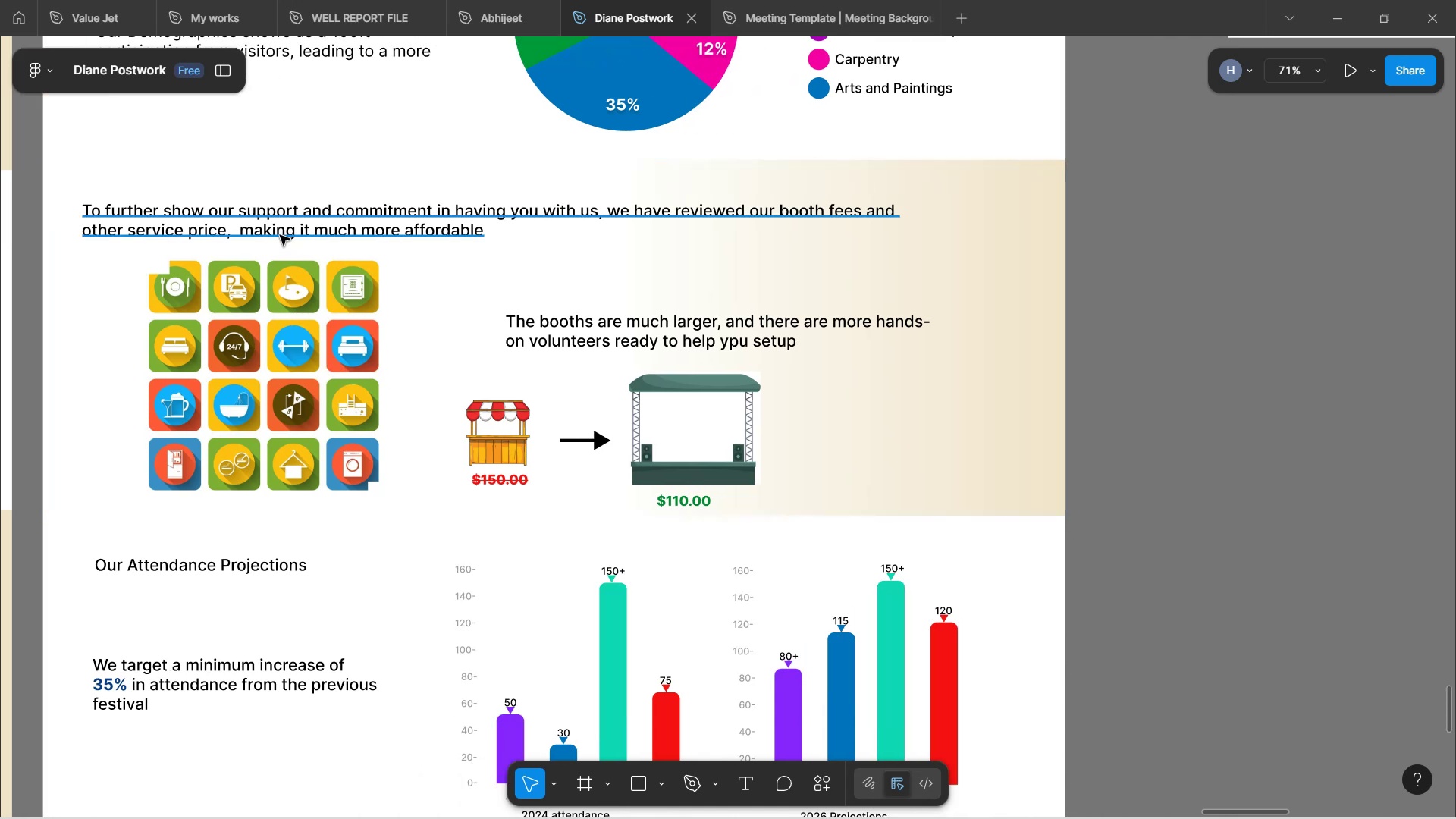 
double_click([280, 235])
 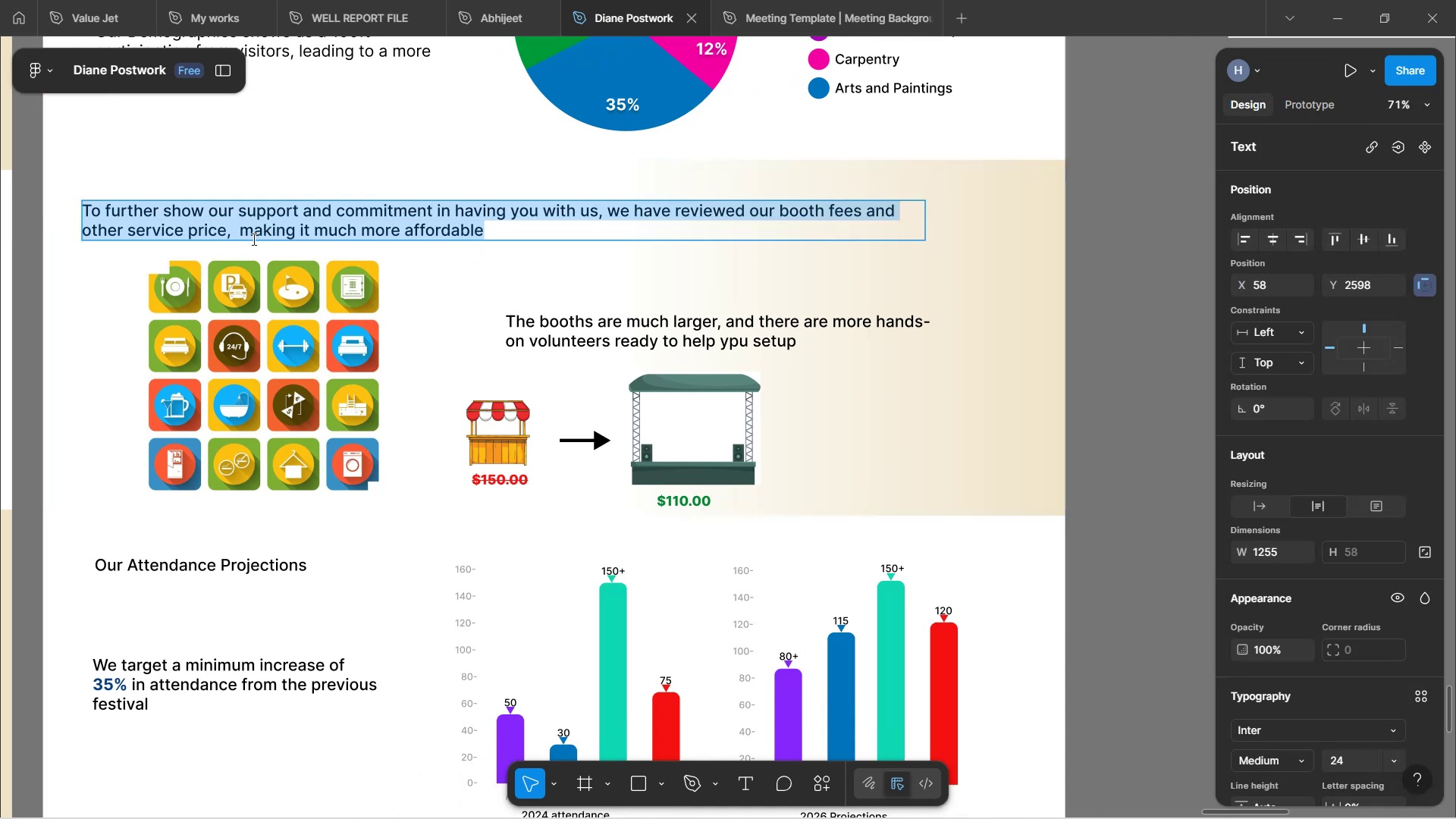 
left_click([249, 238])
 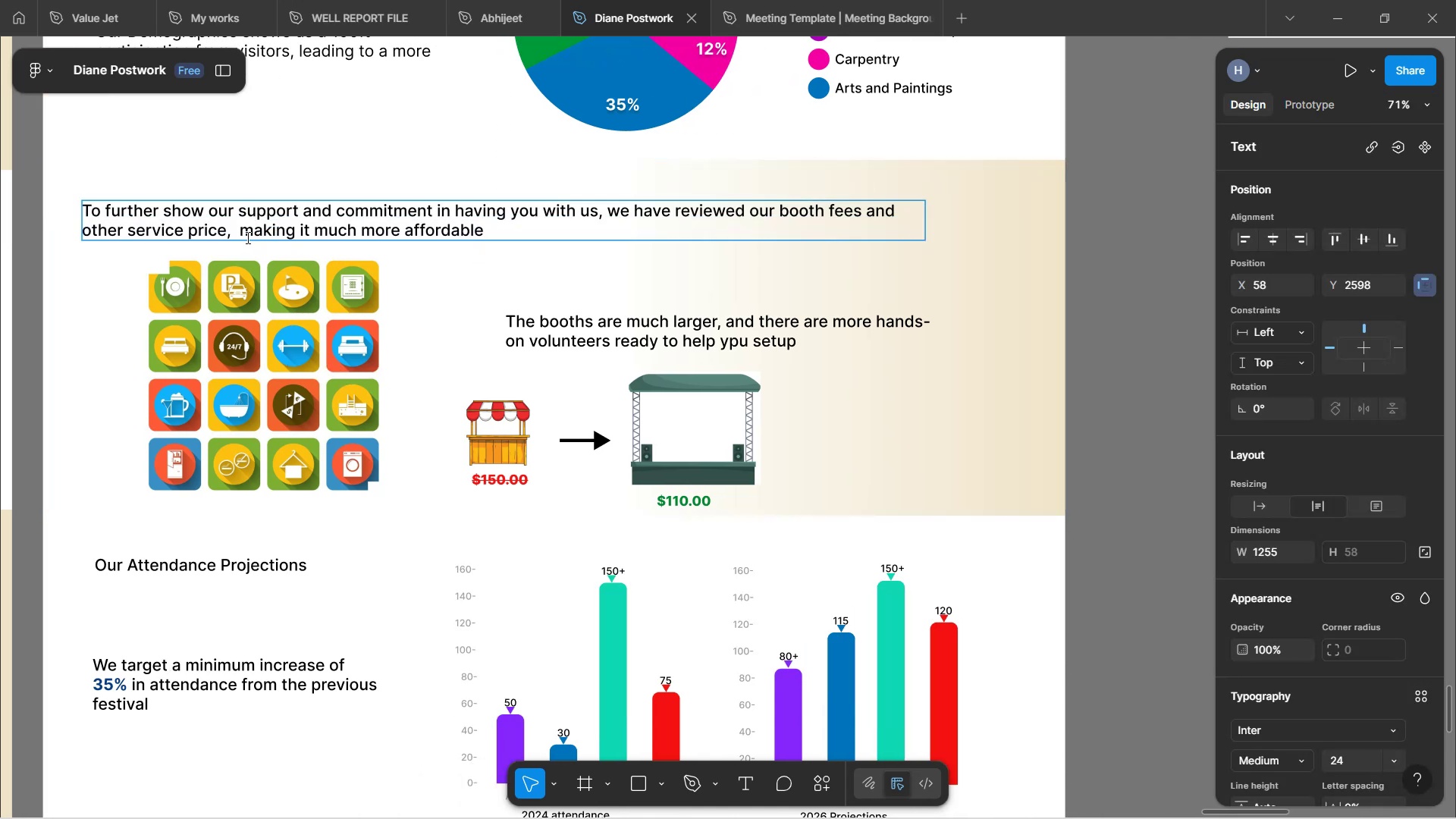 
key(ArrowLeft)
 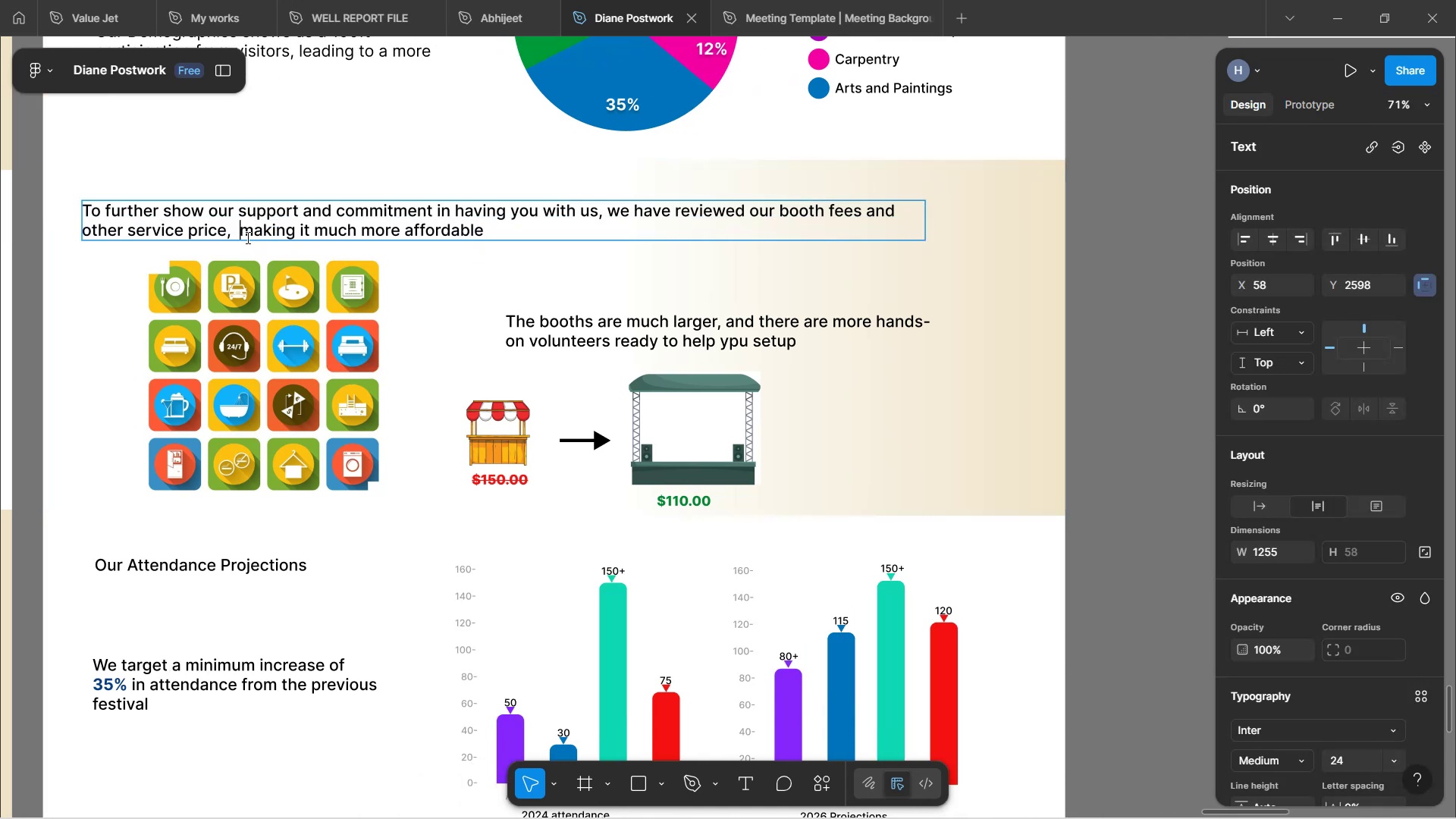 
key(Backspace)
 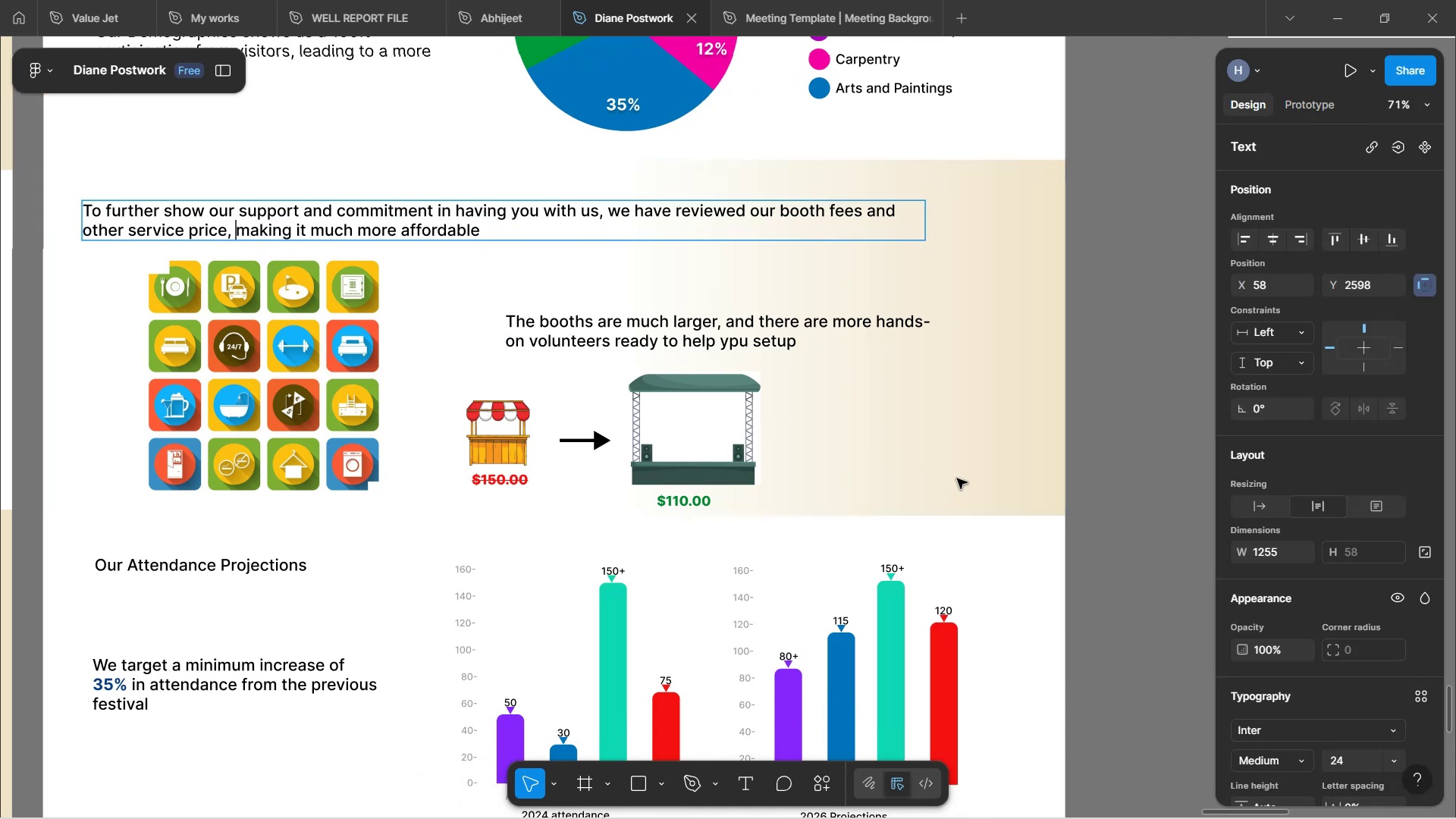 
left_click([1125, 552])
 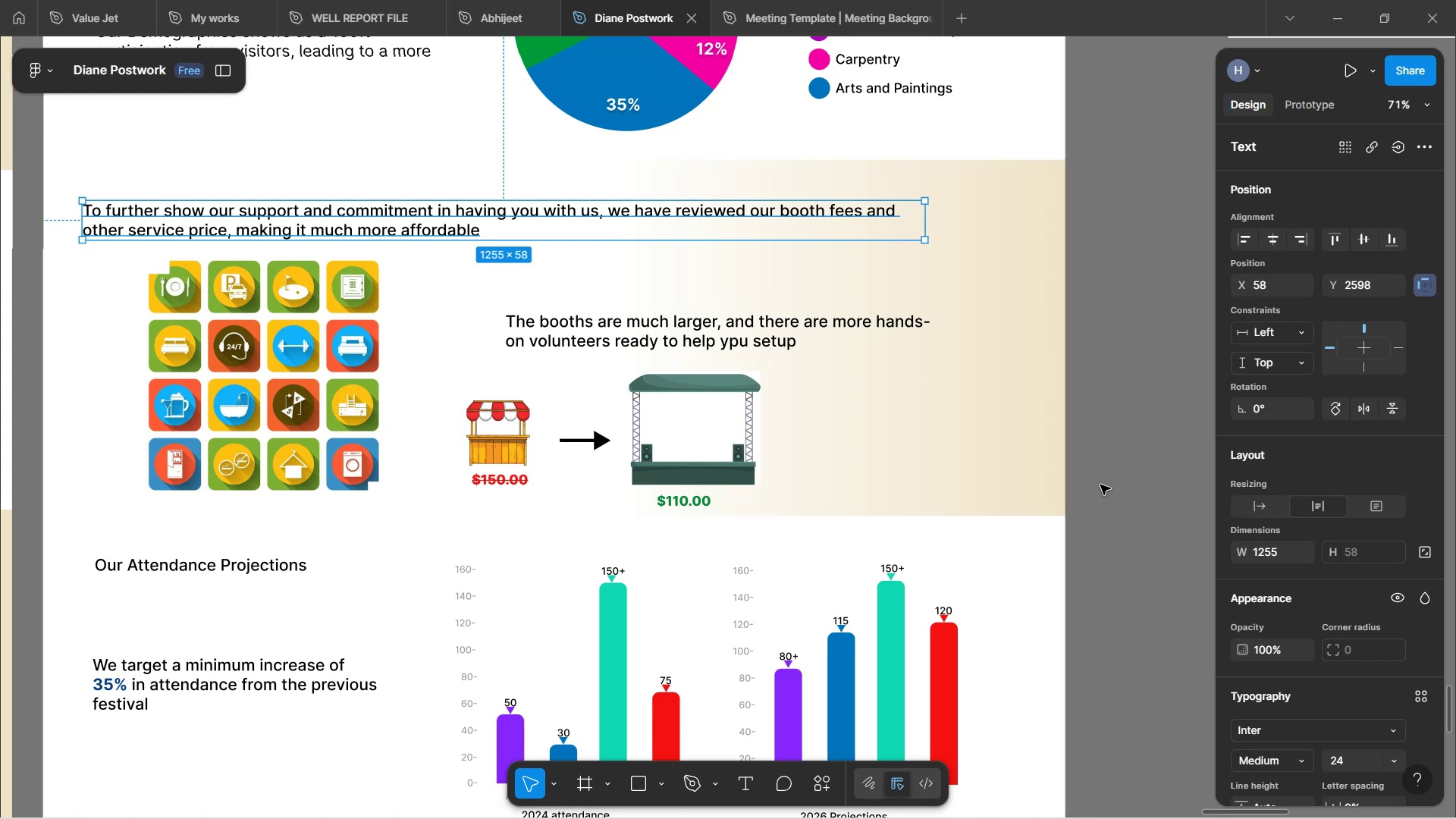 
left_click([1100, 485])
 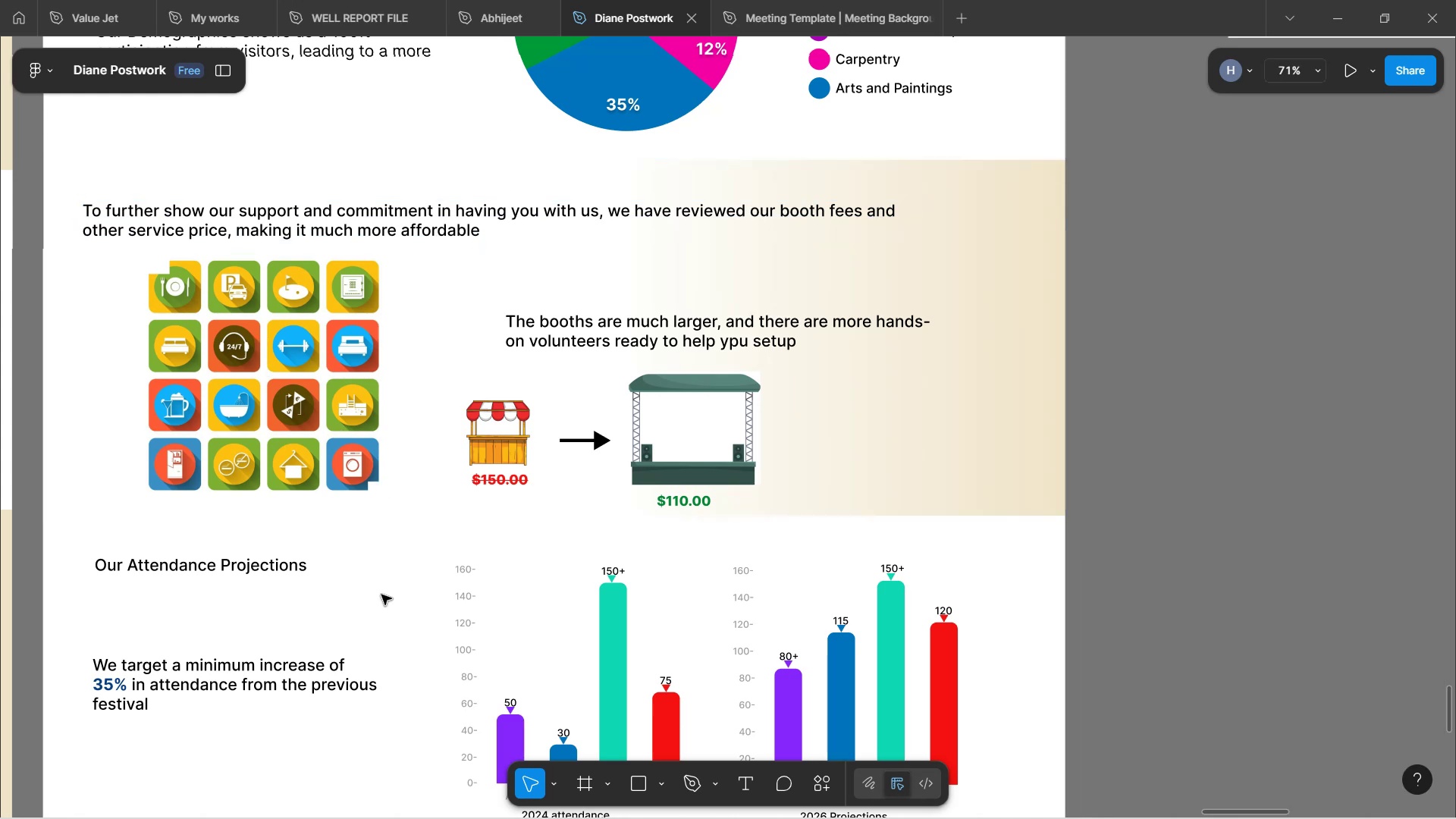 
wait(5.99)
 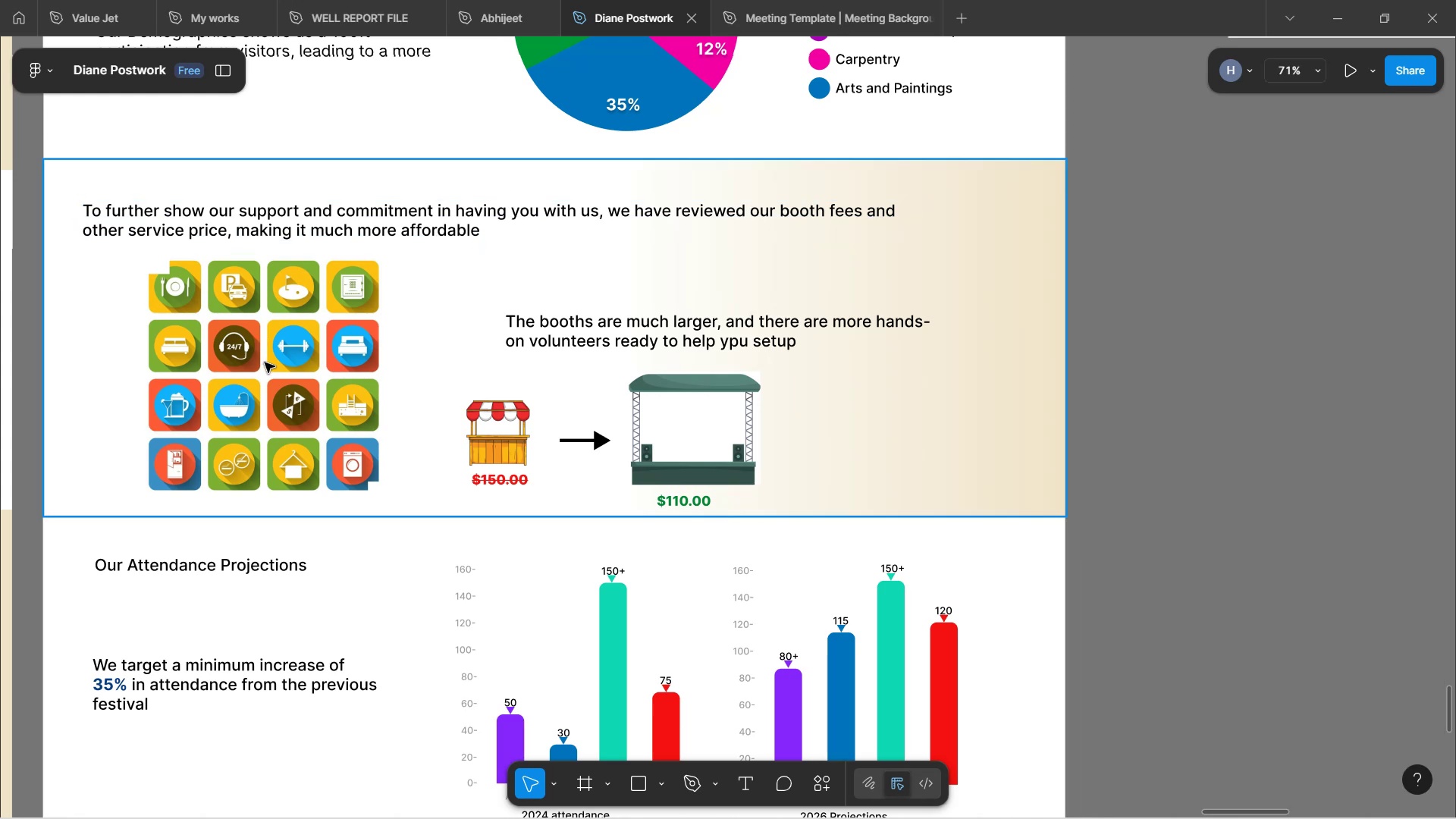 
left_click([703, 322])
 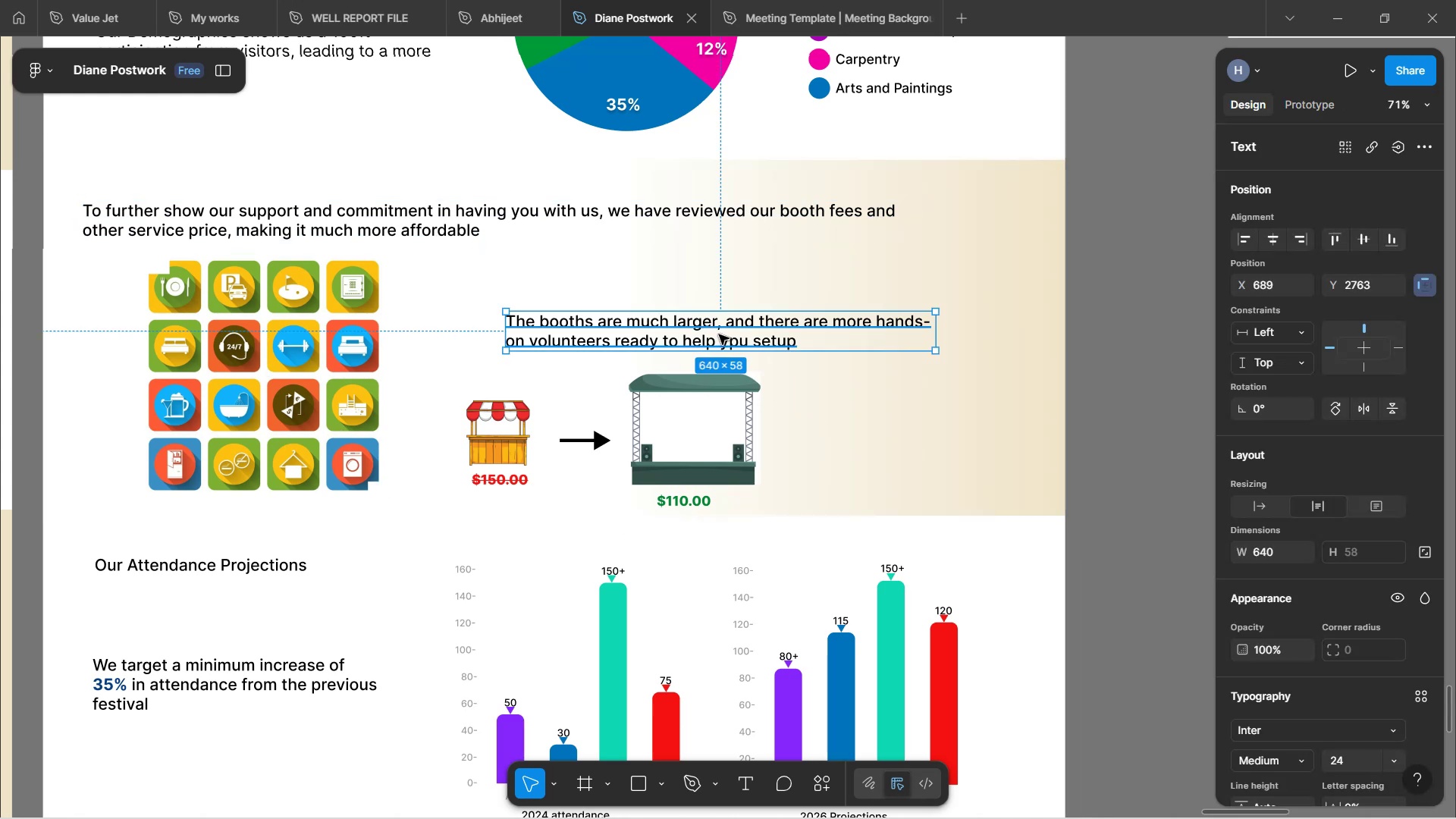 
left_click_drag(start_coordinate=[719, 334], to_coordinate=[701, 241])
 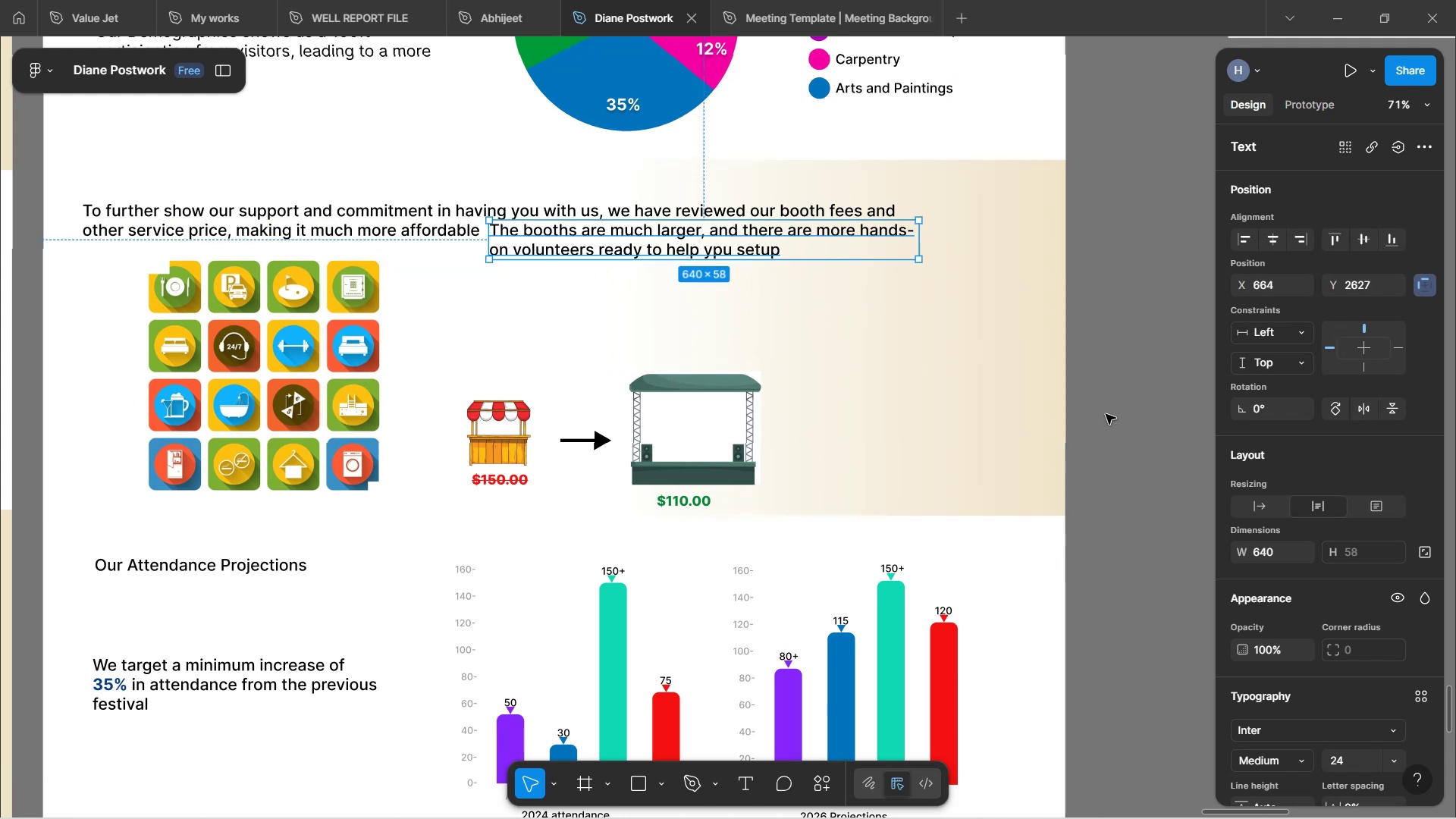 
left_click([1125, 431])
 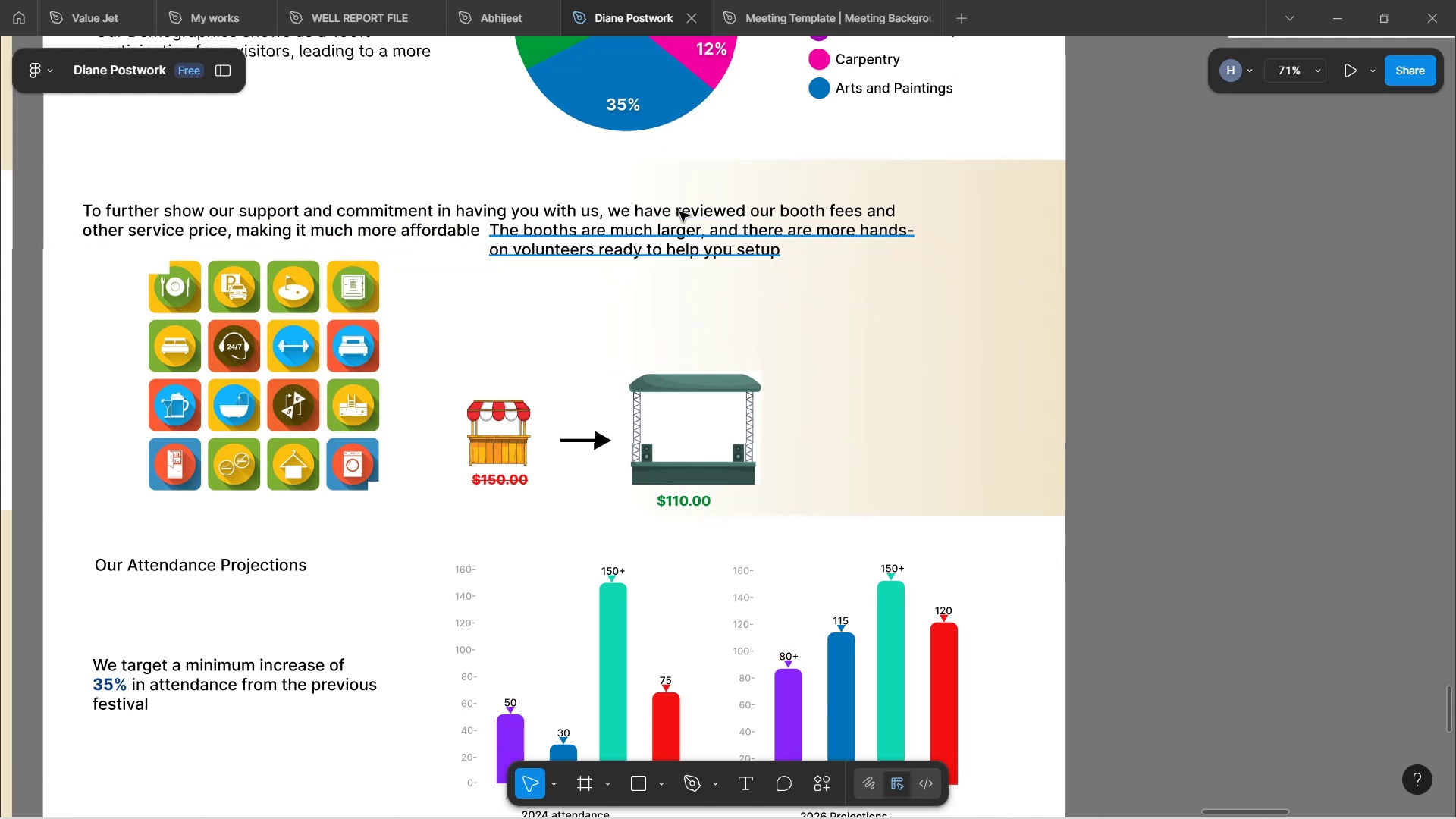 
left_click_drag(start_coordinate=[679, 253], to_coordinate=[733, 282])
 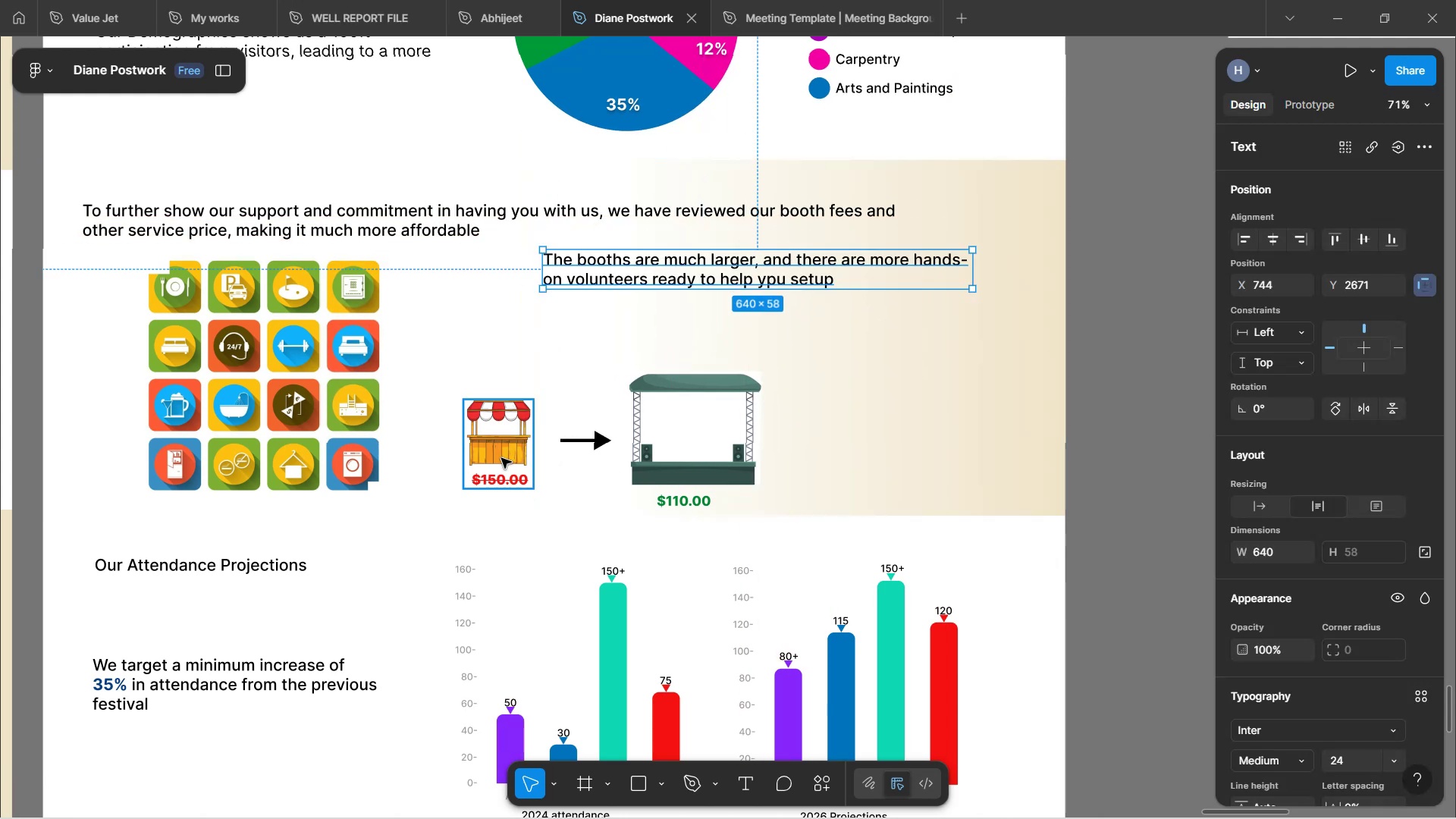 
left_click_drag(start_coordinate=[501, 458], to_coordinate=[521, 374])
 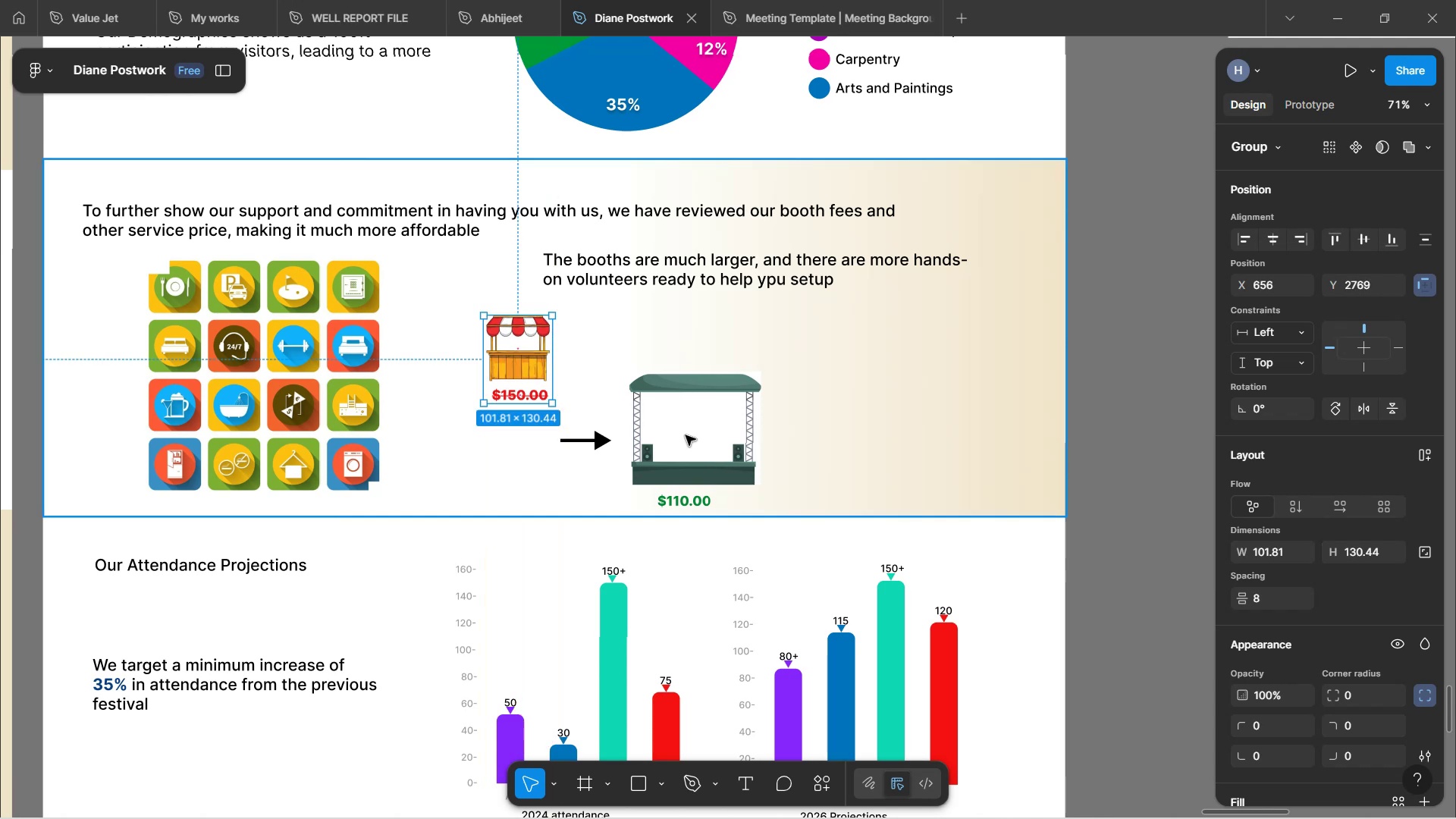 
left_click([685, 434])
 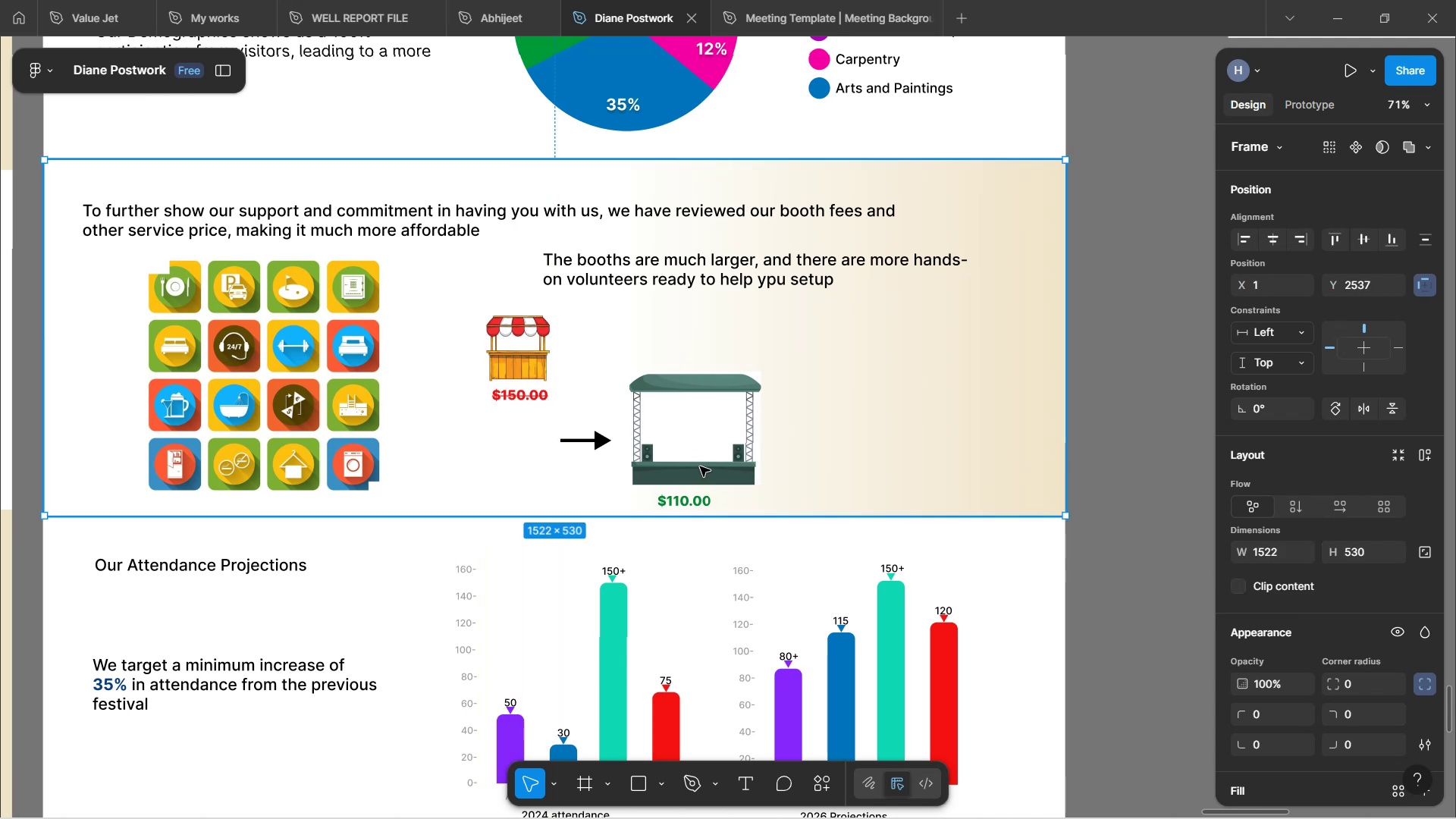 
double_click([700, 451])
 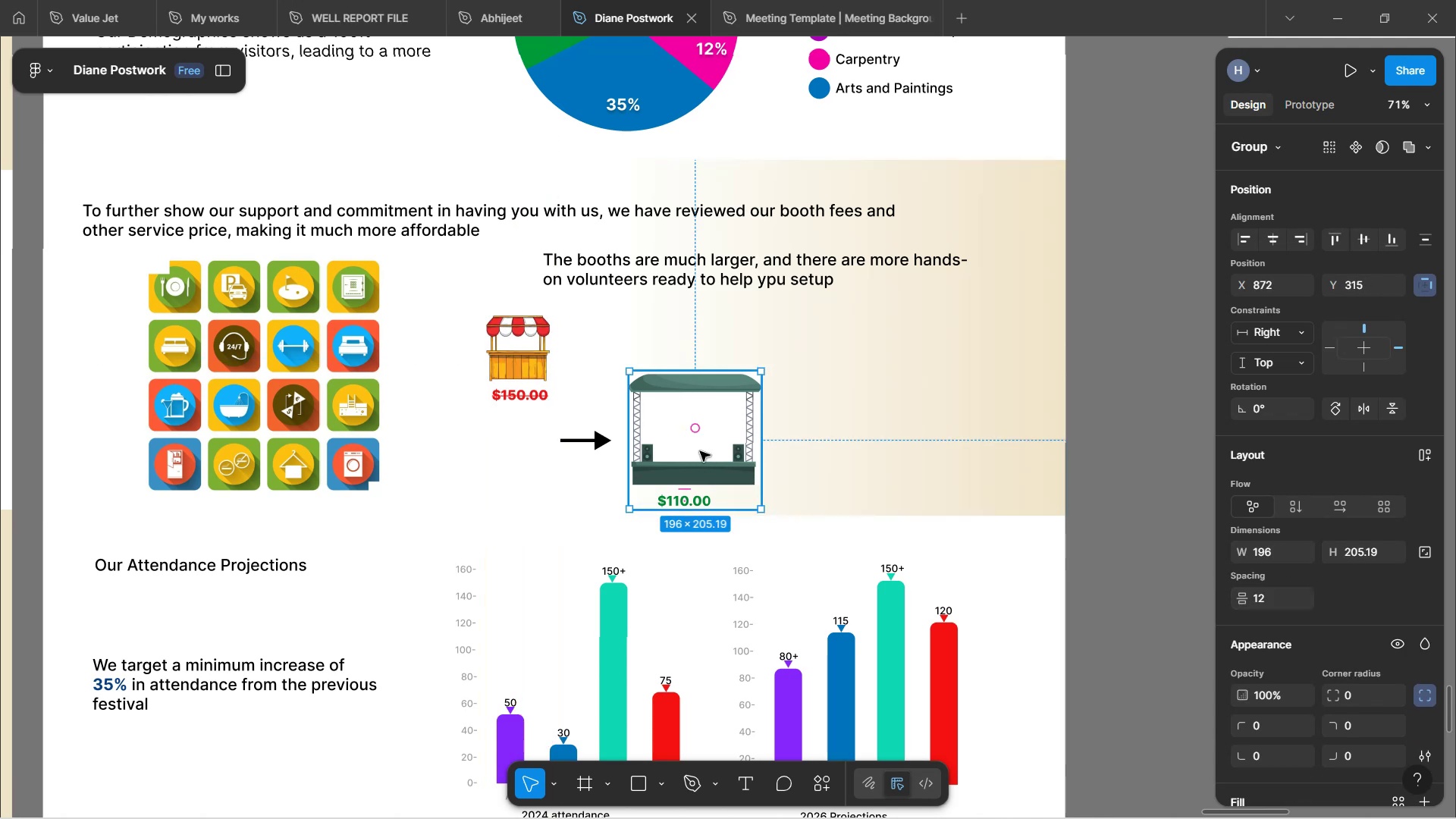 
left_click_drag(start_coordinate=[700, 451], to_coordinate=[770, 388])
 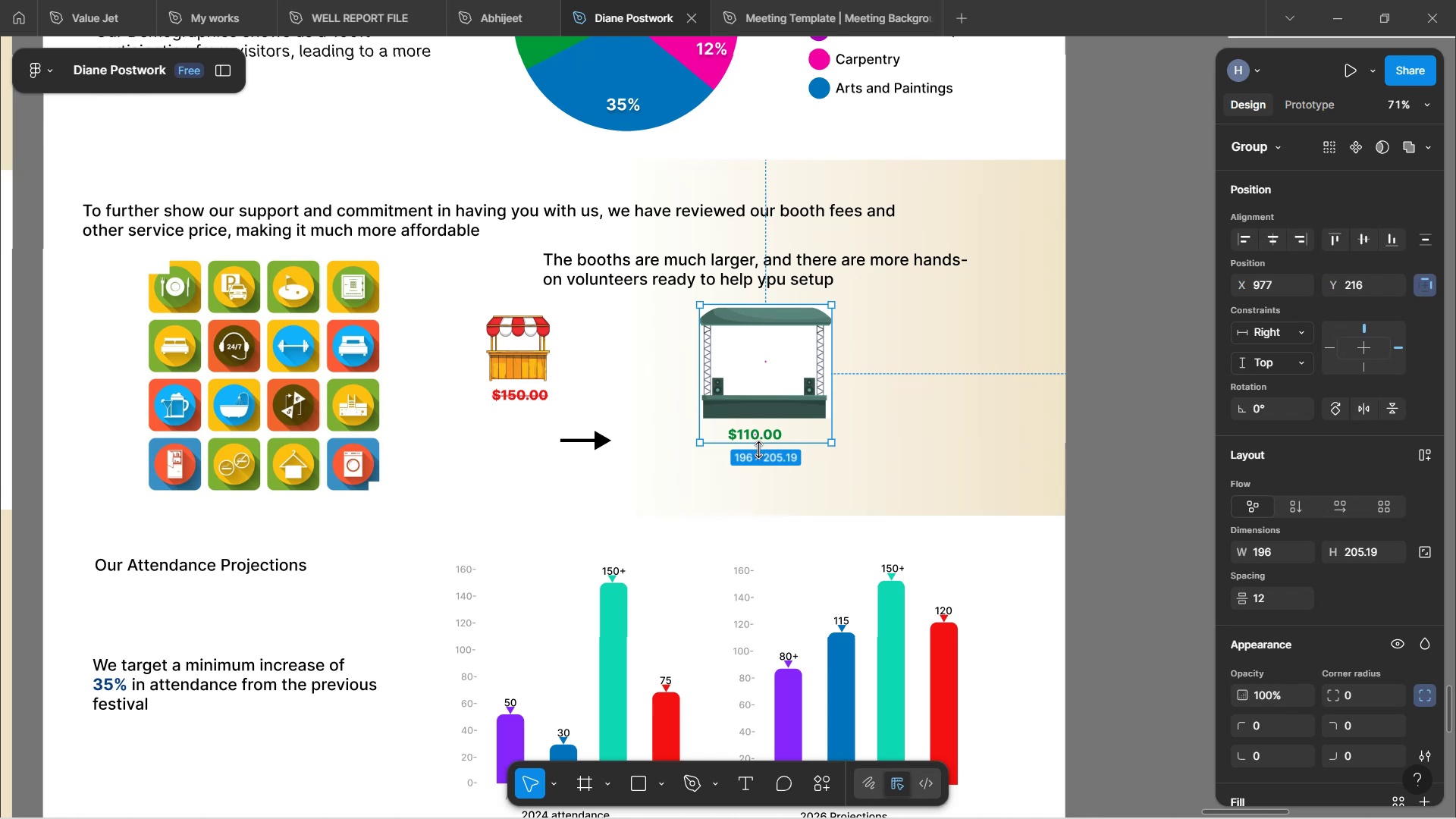 
wait(7.89)
 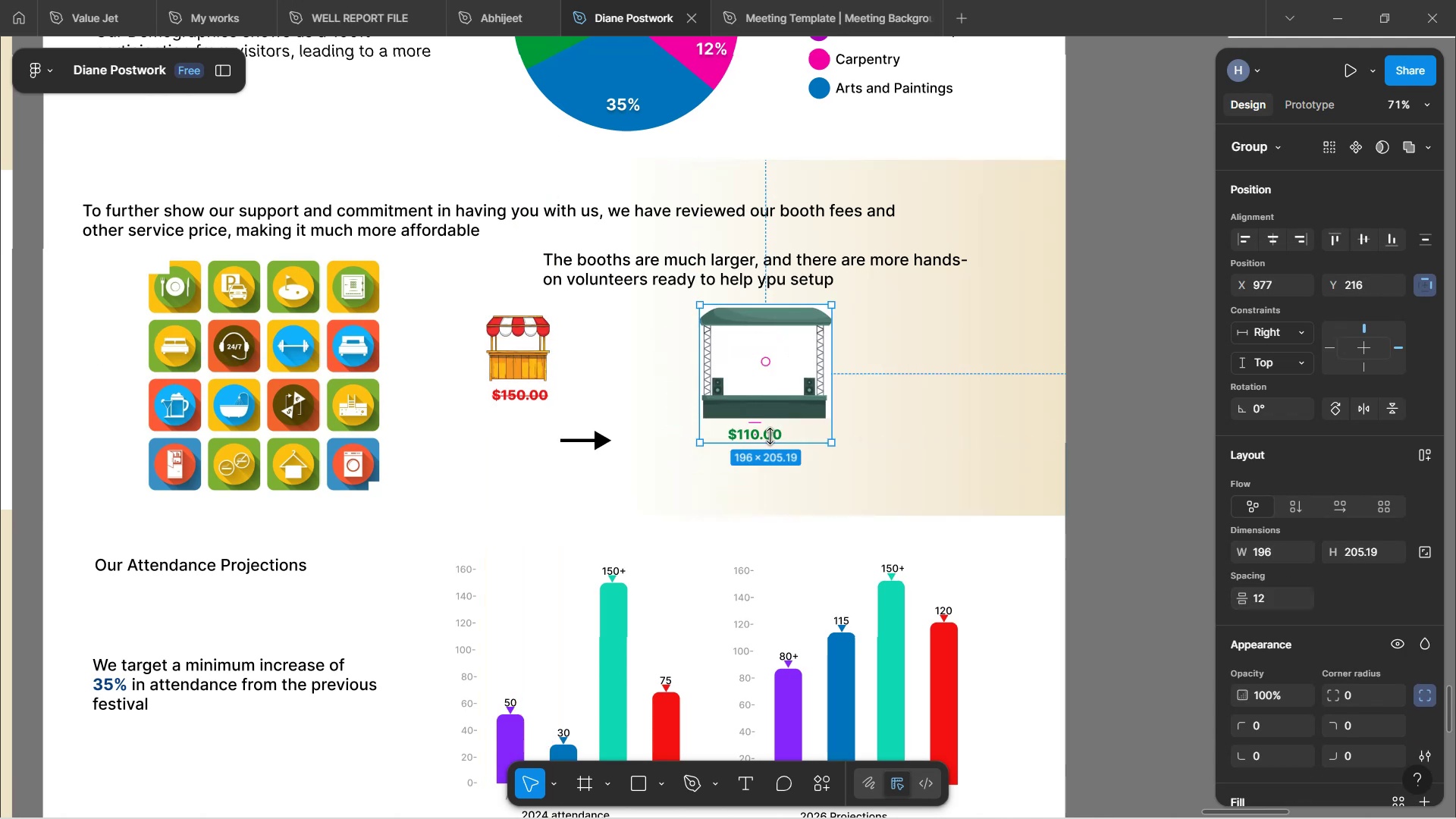 
left_click([696, 538])
 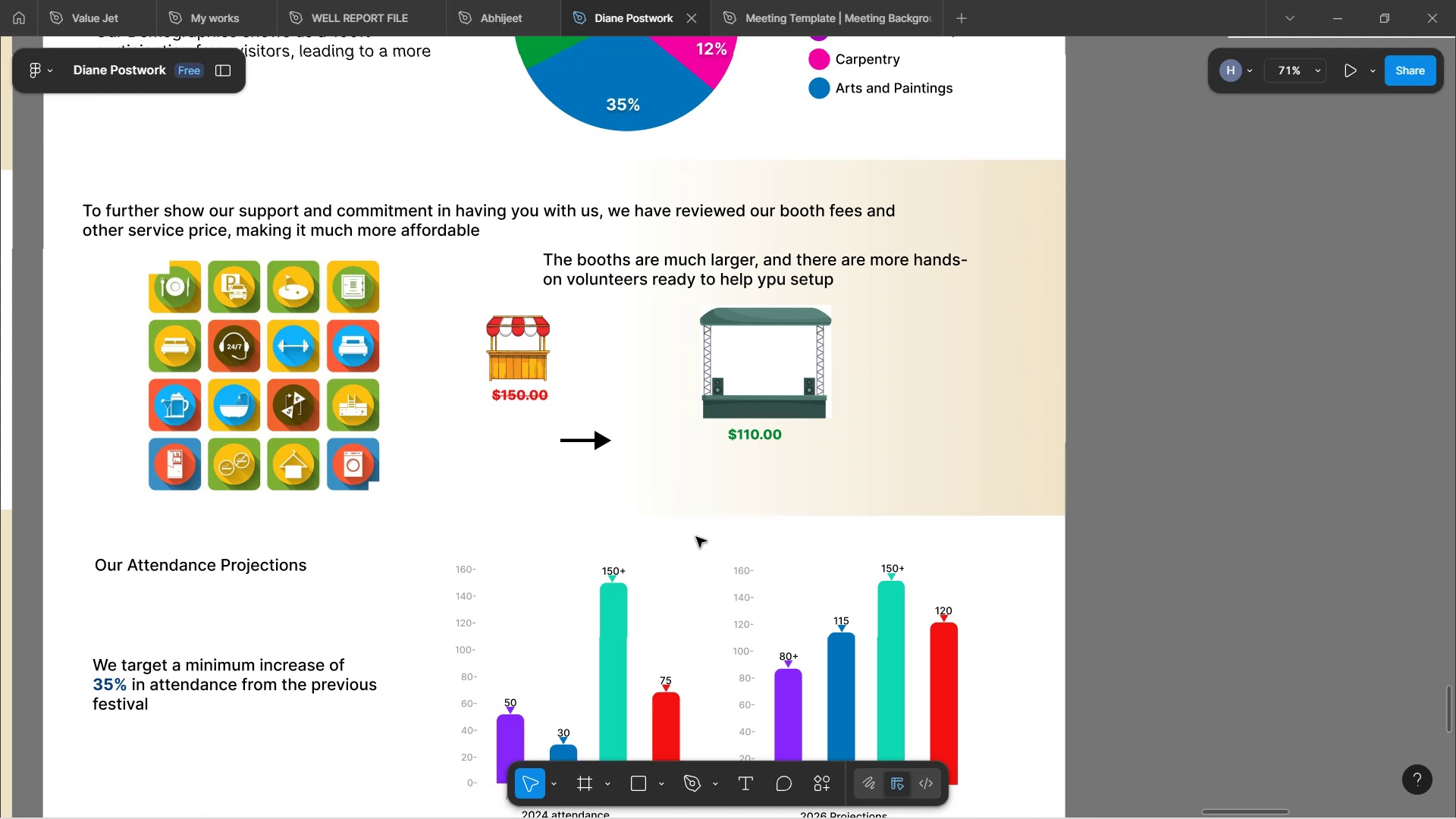 
wait(19.61)
 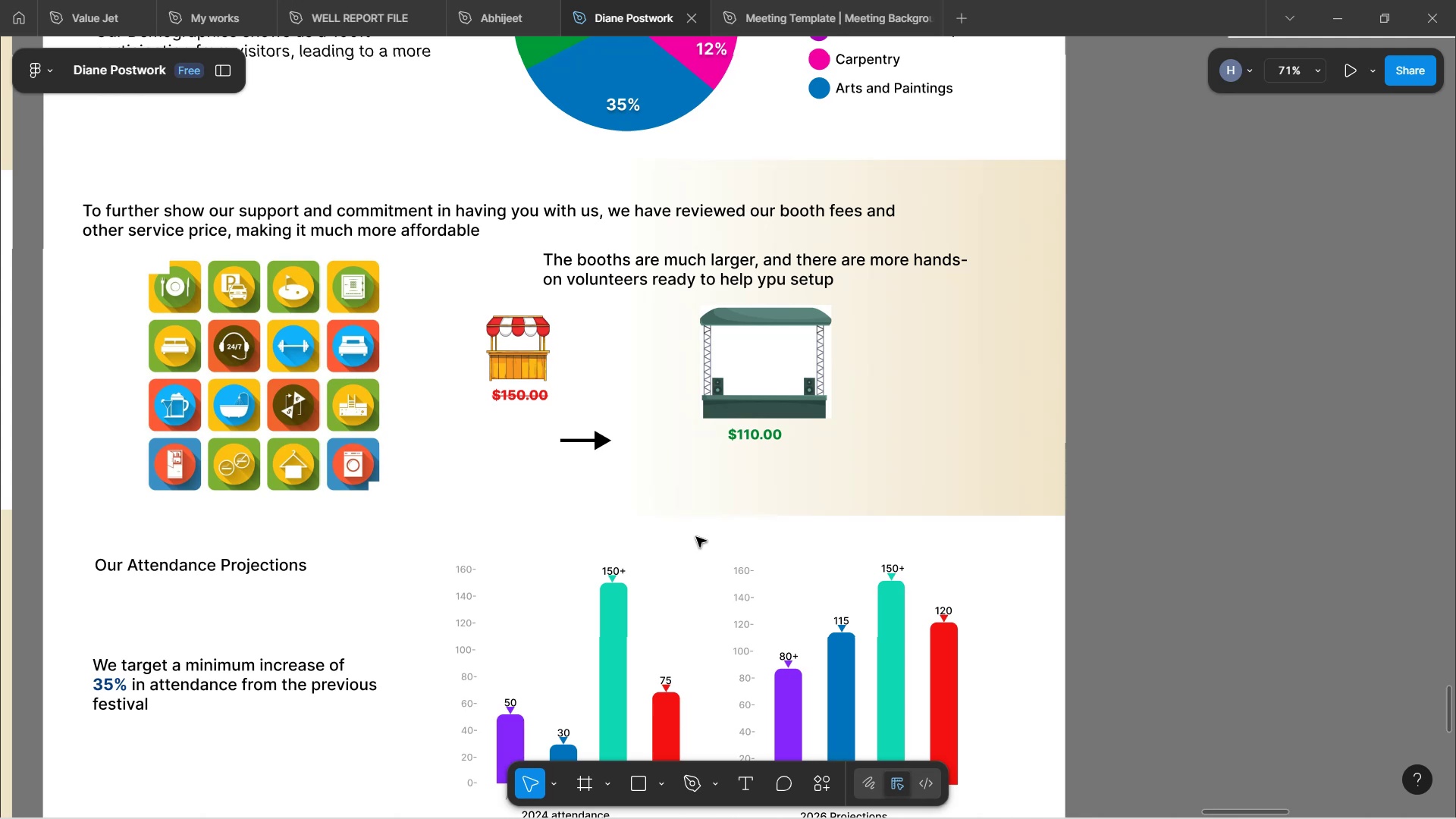 
hold_key(key=ControlLeft, duration=1.01)
scroll: coordinate [318, 373], scroll_direction: up, amount: 2.0
 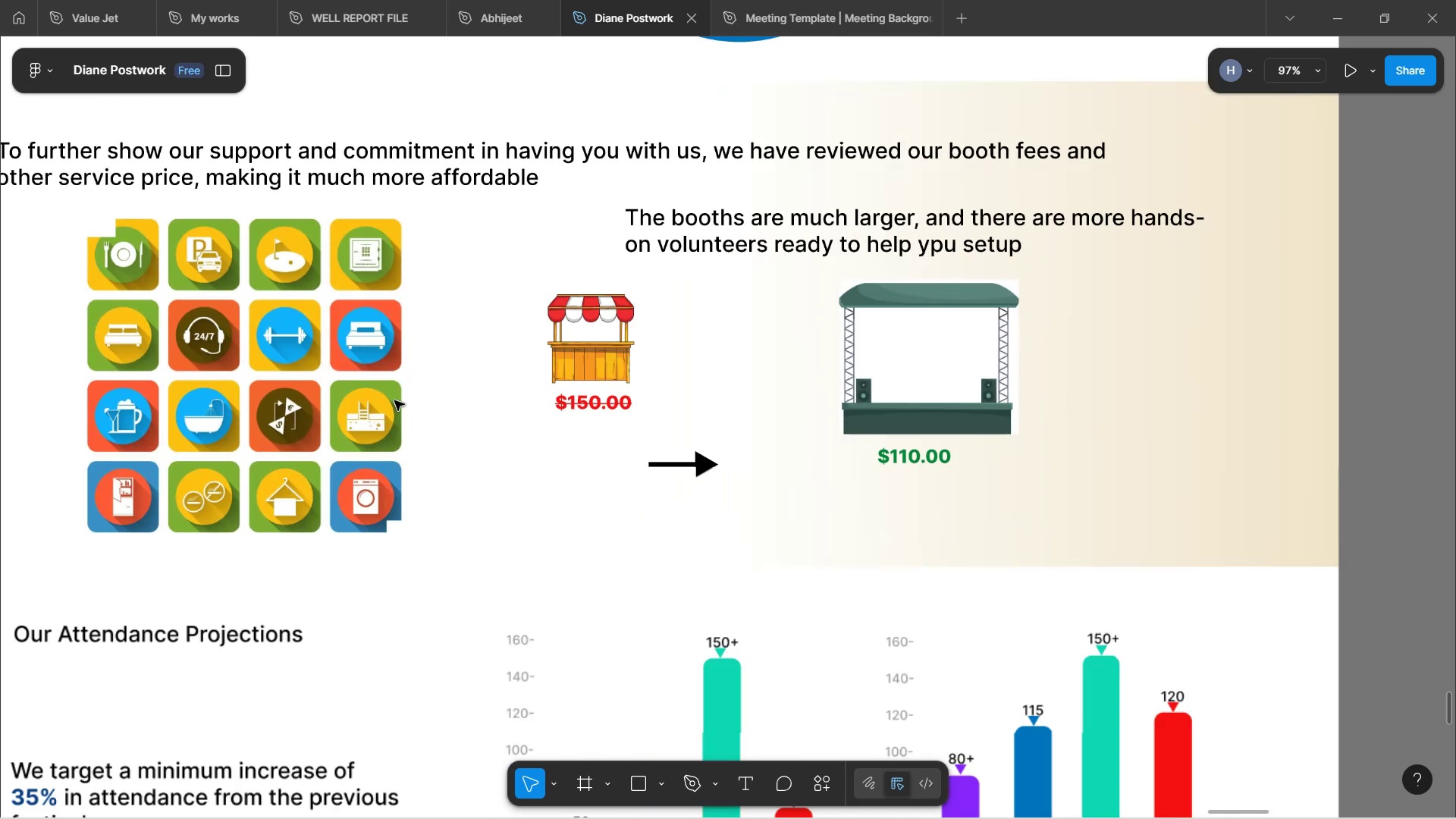 
hold_key(key=ShiftLeft, duration=1.55)
scroll: coordinate [394, 400], scroll_direction: up, amount: 3.0
 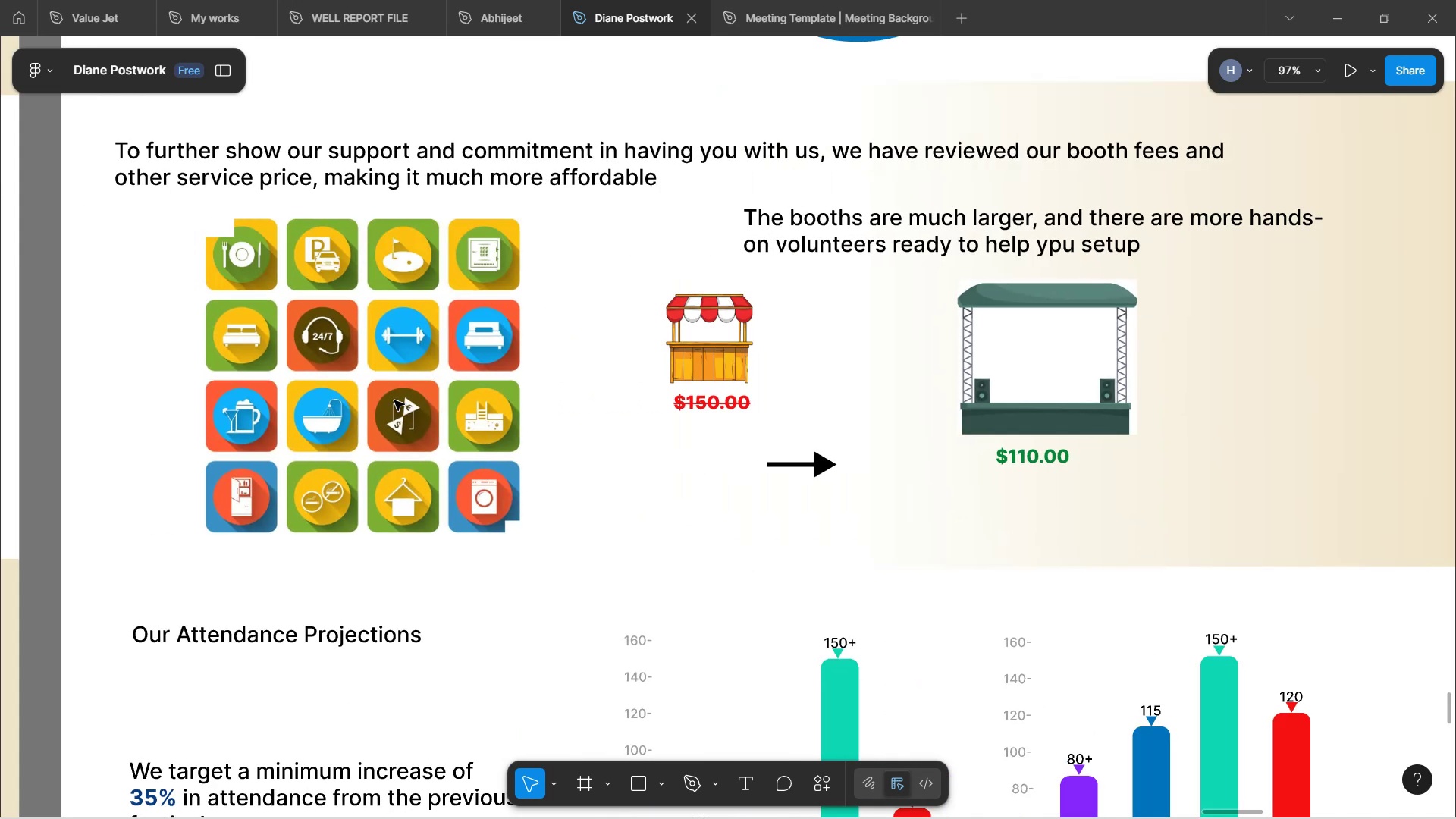 
hold_key(key=ShiftLeft, duration=0.3)
 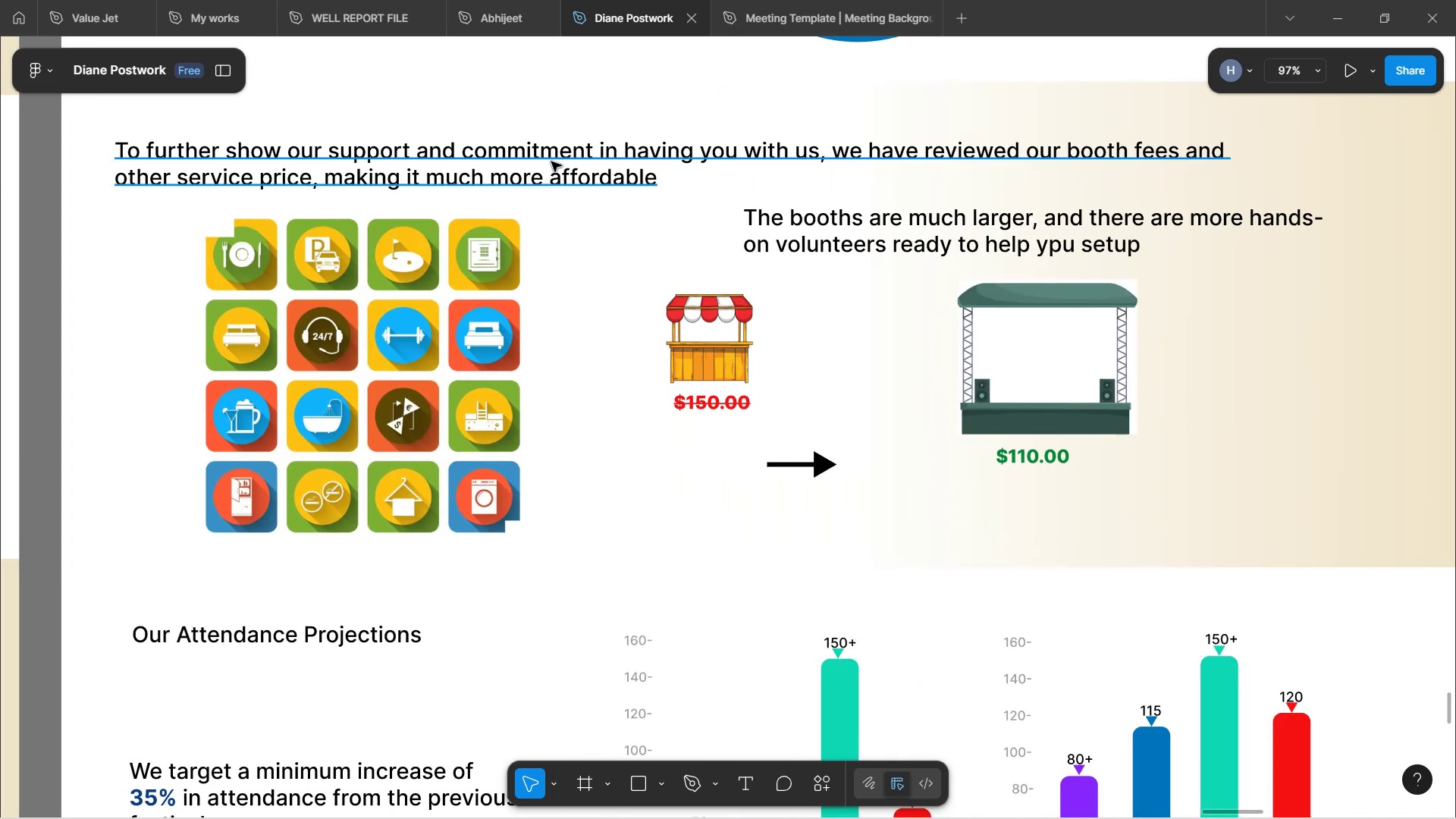 
left_click([551, 162])
 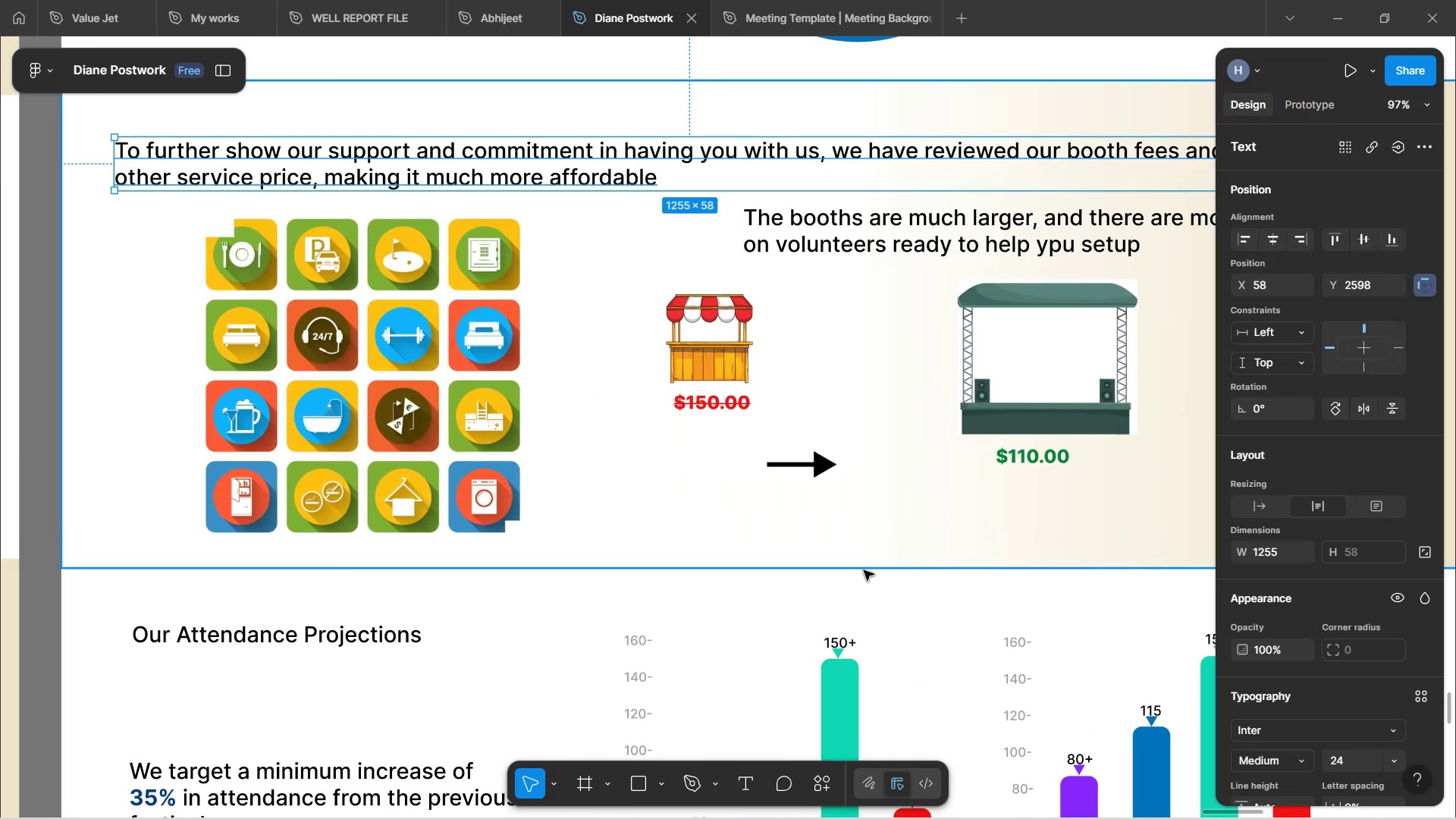 
left_click([667, 590])
 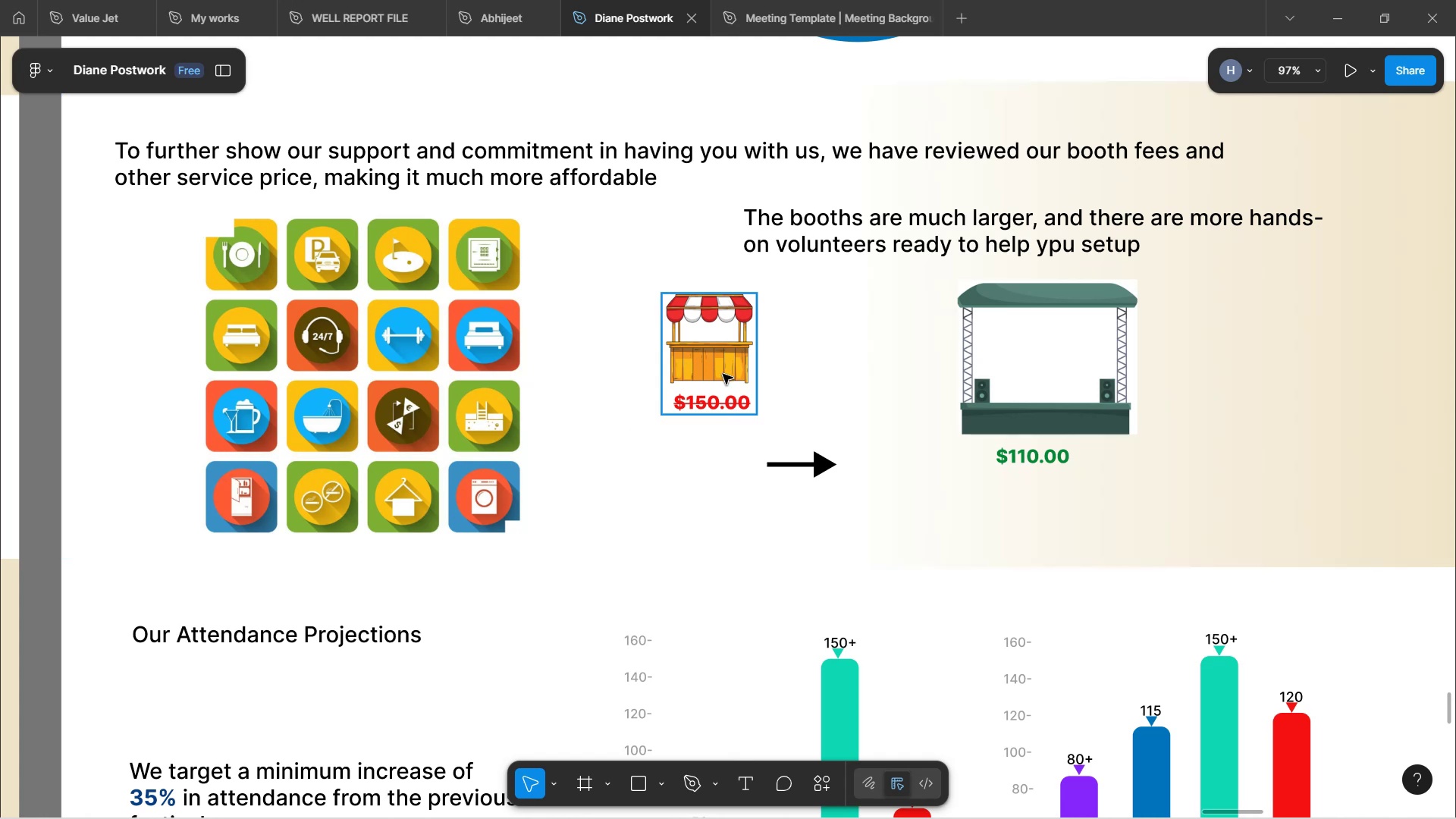 
wait(5.07)
 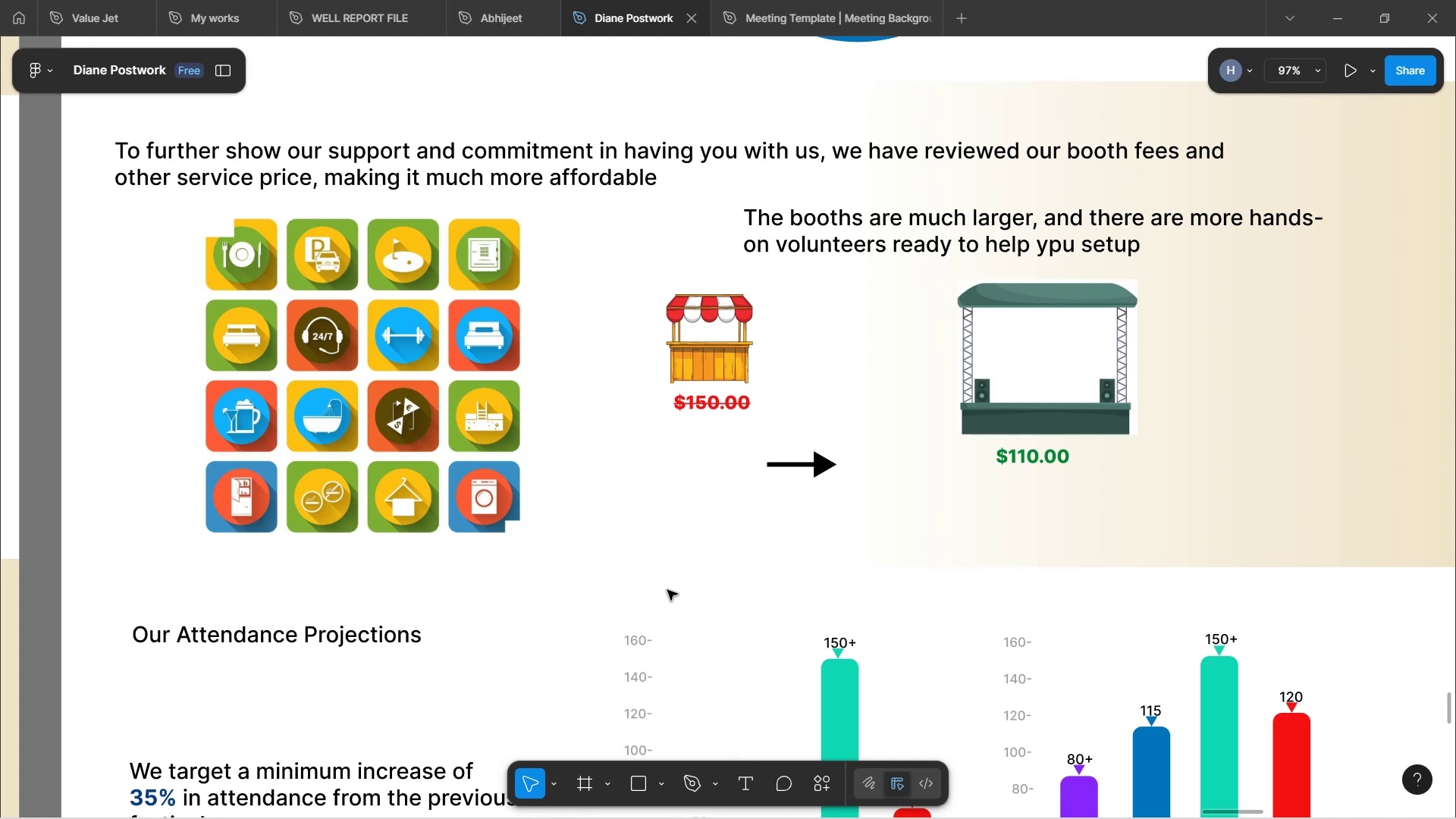 
left_click([989, 237])
 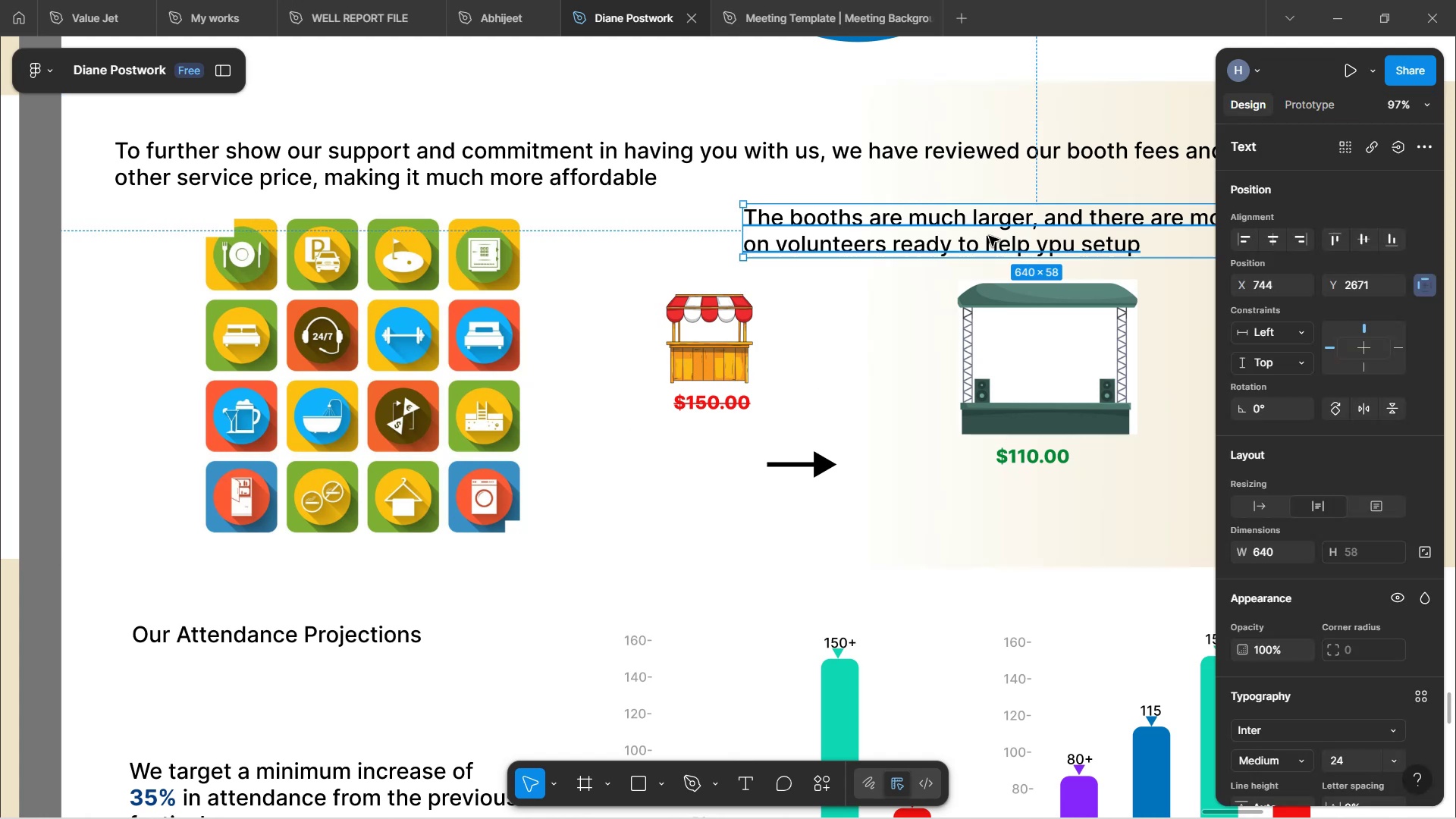 
wait(5.06)
 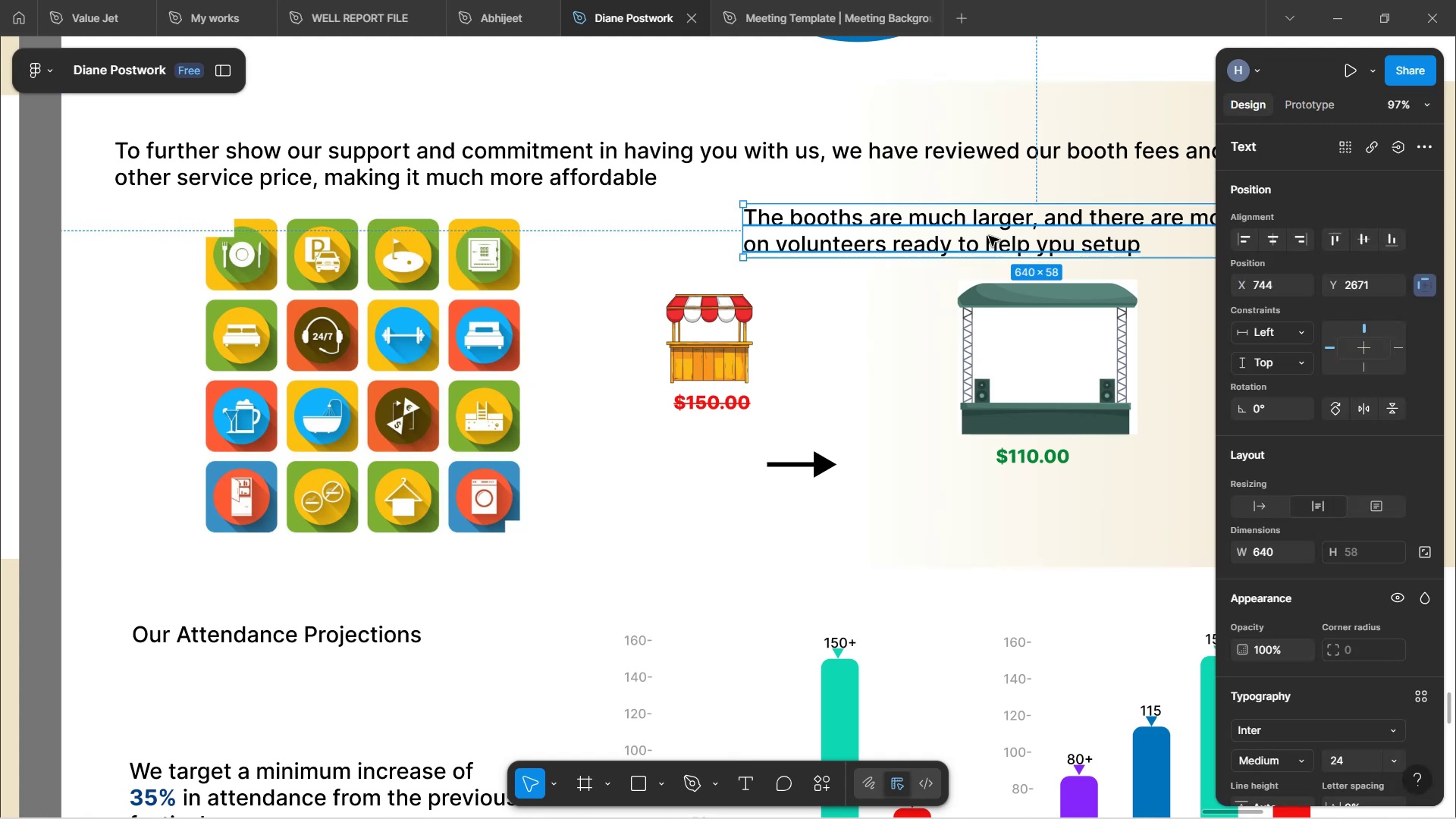 
hold_key(key=ControlLeft, duration=0.48)
scroll: coordinate [897, 321], scroll_direction: down, amount: 3.0
 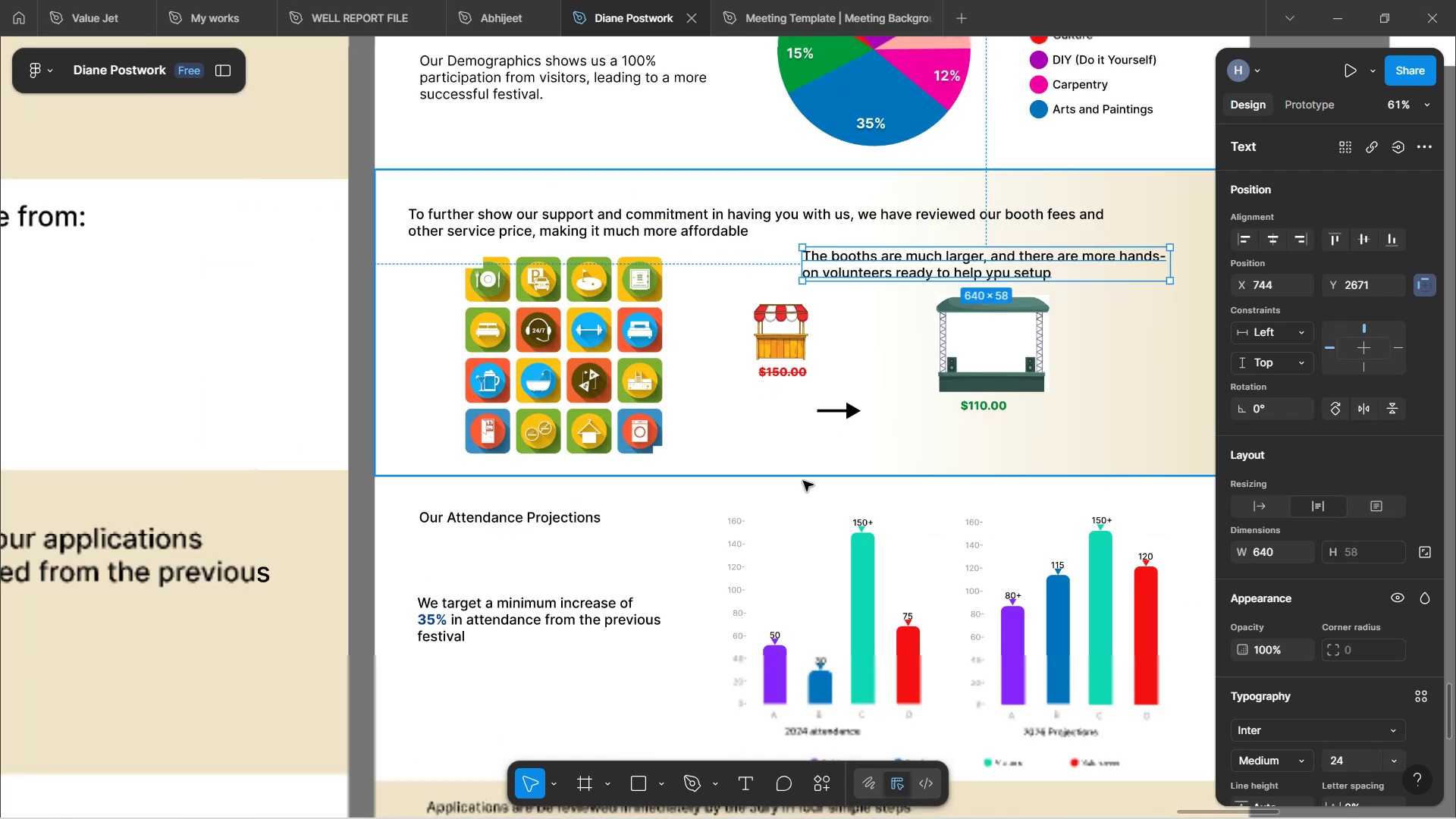 
hold_key(key=ShiftLeft, duration=1.37)
scroll: coordinate [805, 462], scroll_direction: down, amount: 6.0
 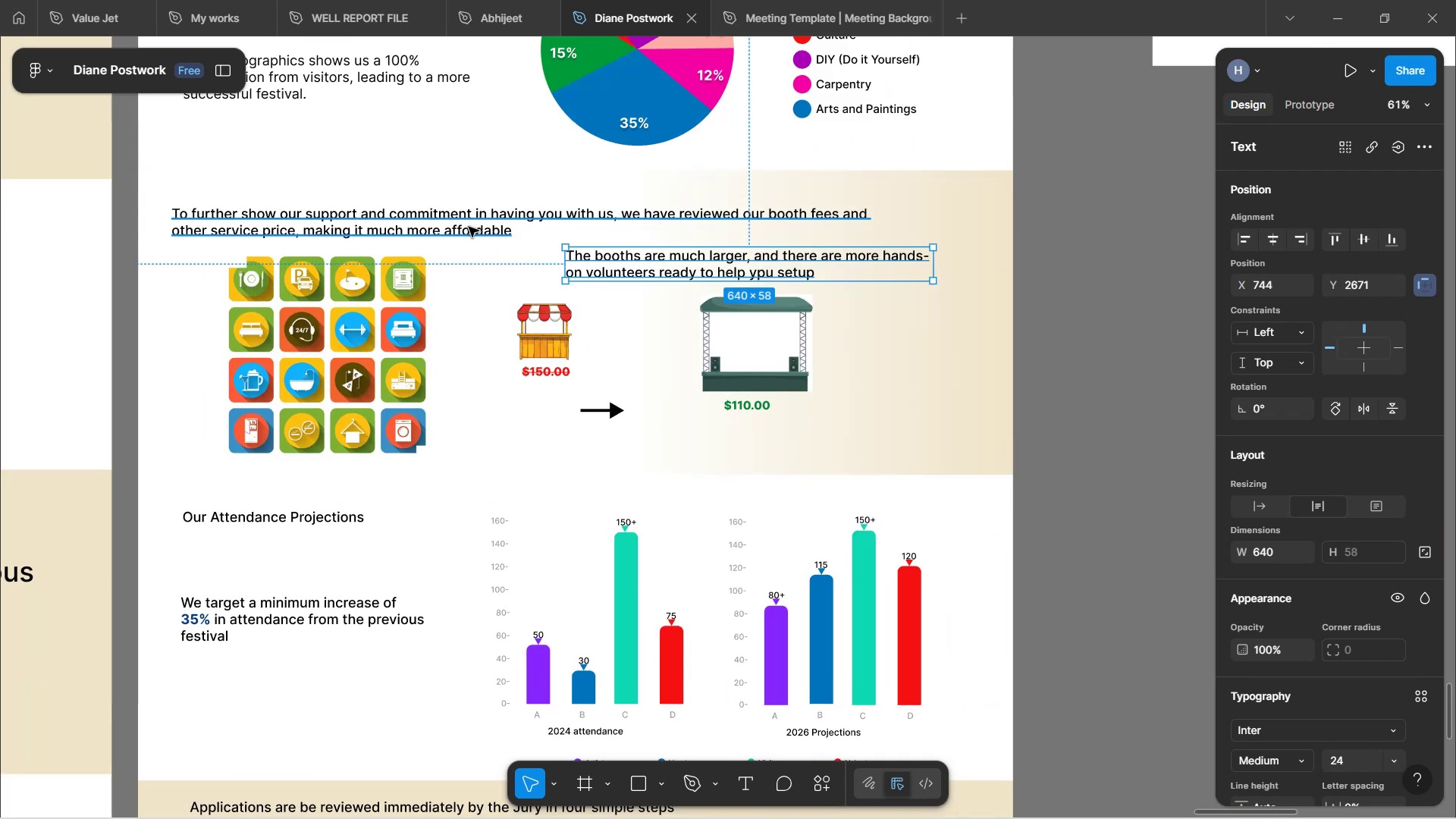 
left_click([469, 227])
 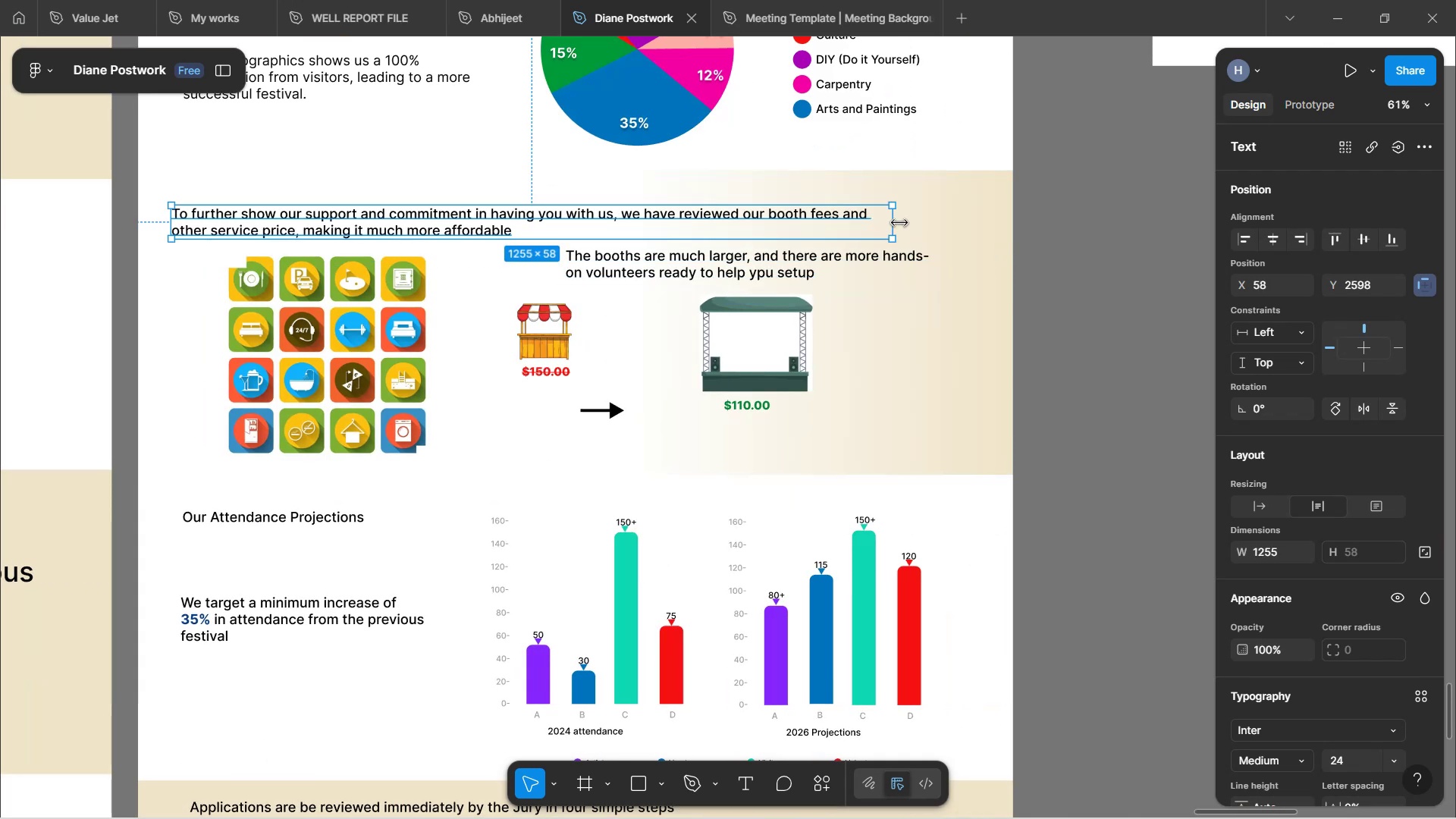 
left_click_drag(start_coordinate=[893, 224], to_coordinate=[966, 231])
 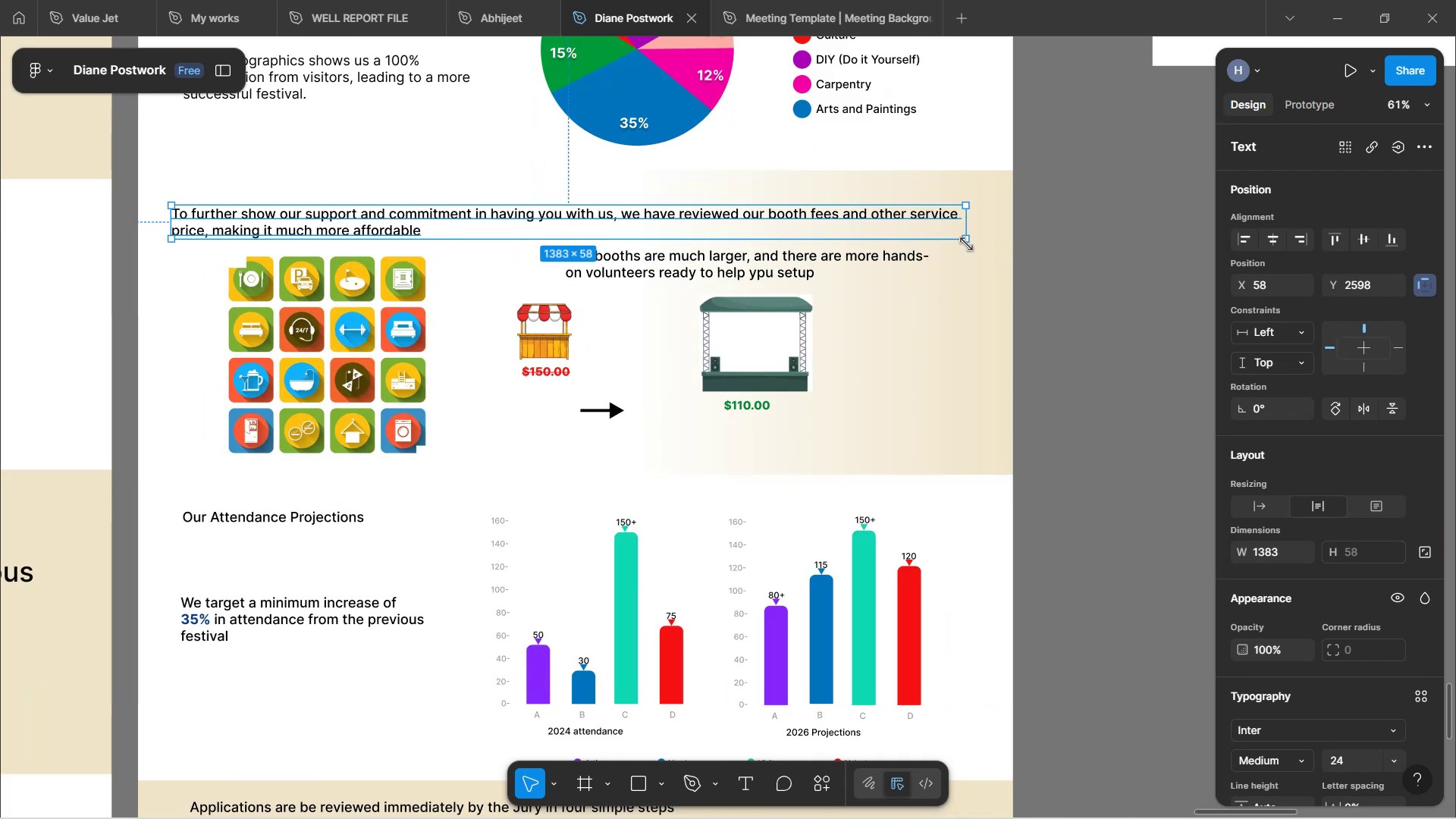 
hold_key(key=ControlLeft, duration=1.58)
scroll: coordinate [961, 256], scroll_direction: down, amount: 5.0
 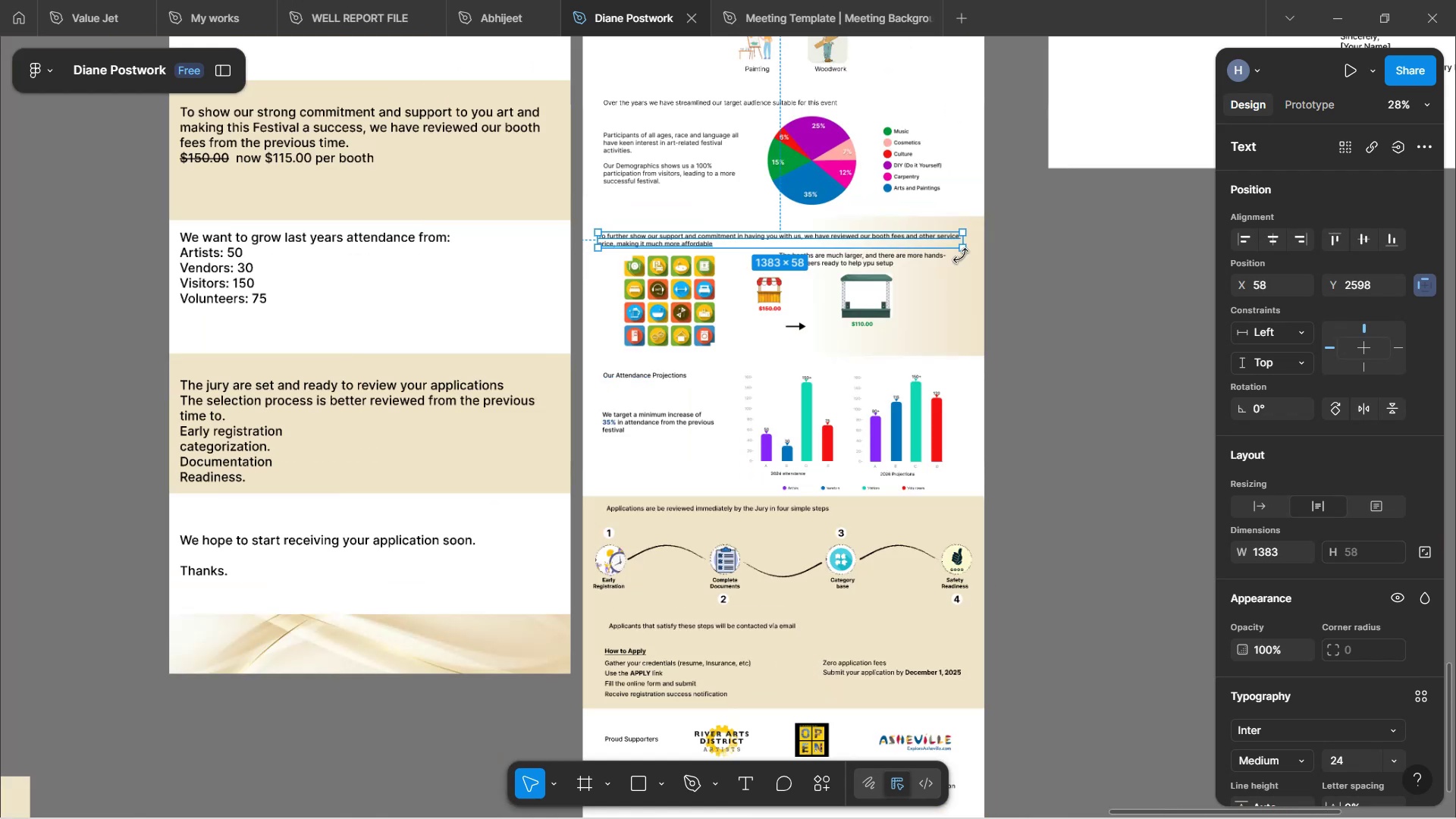 
hold_key(key=ControlLeft, duration=0.69)
scroll: coordinate [1036, 231], scroll_direction: up, amount: 4.0
 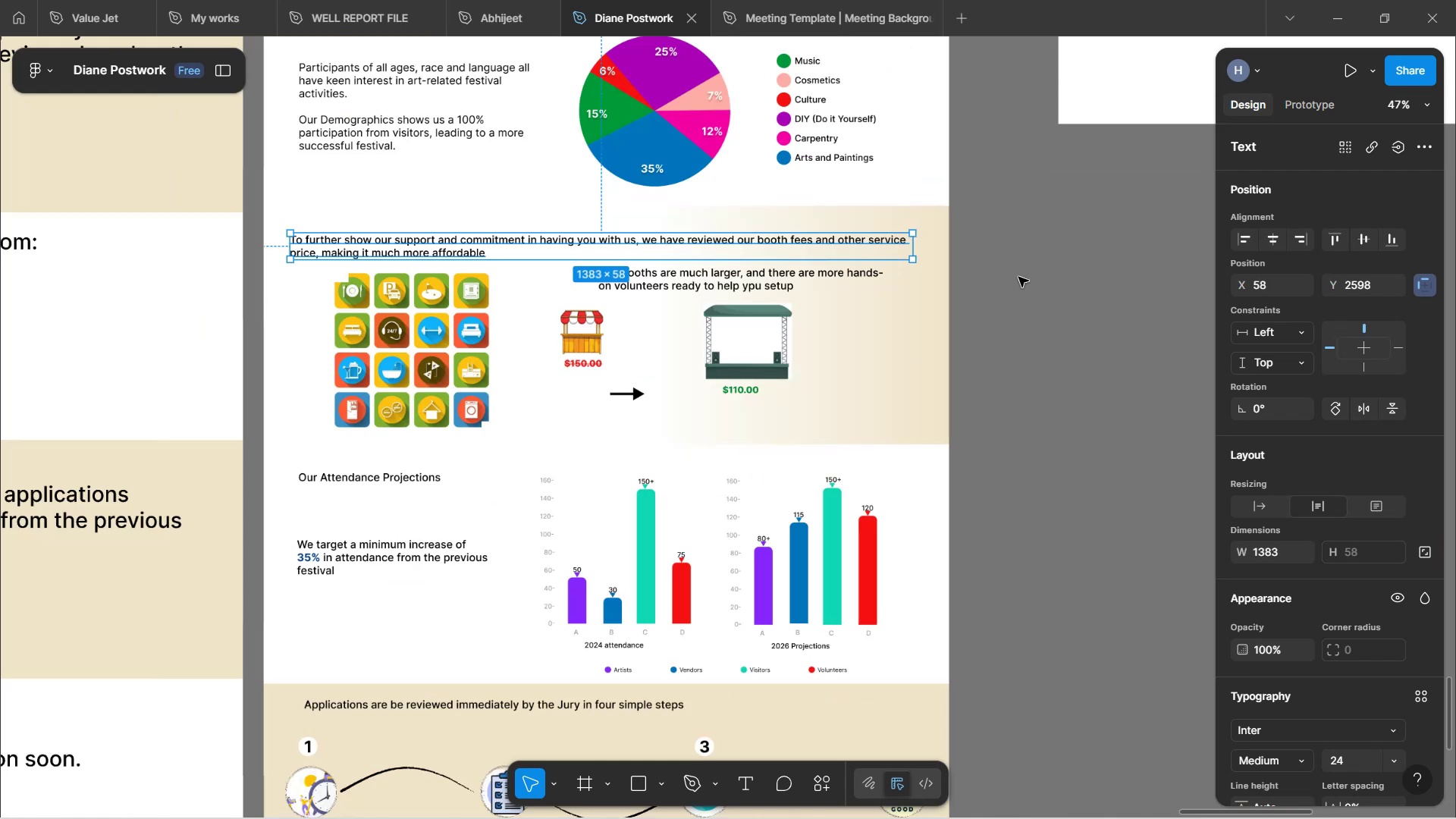 
scroll: coordinate [1018, 277], scroll_direction: down, amount: 4.0
 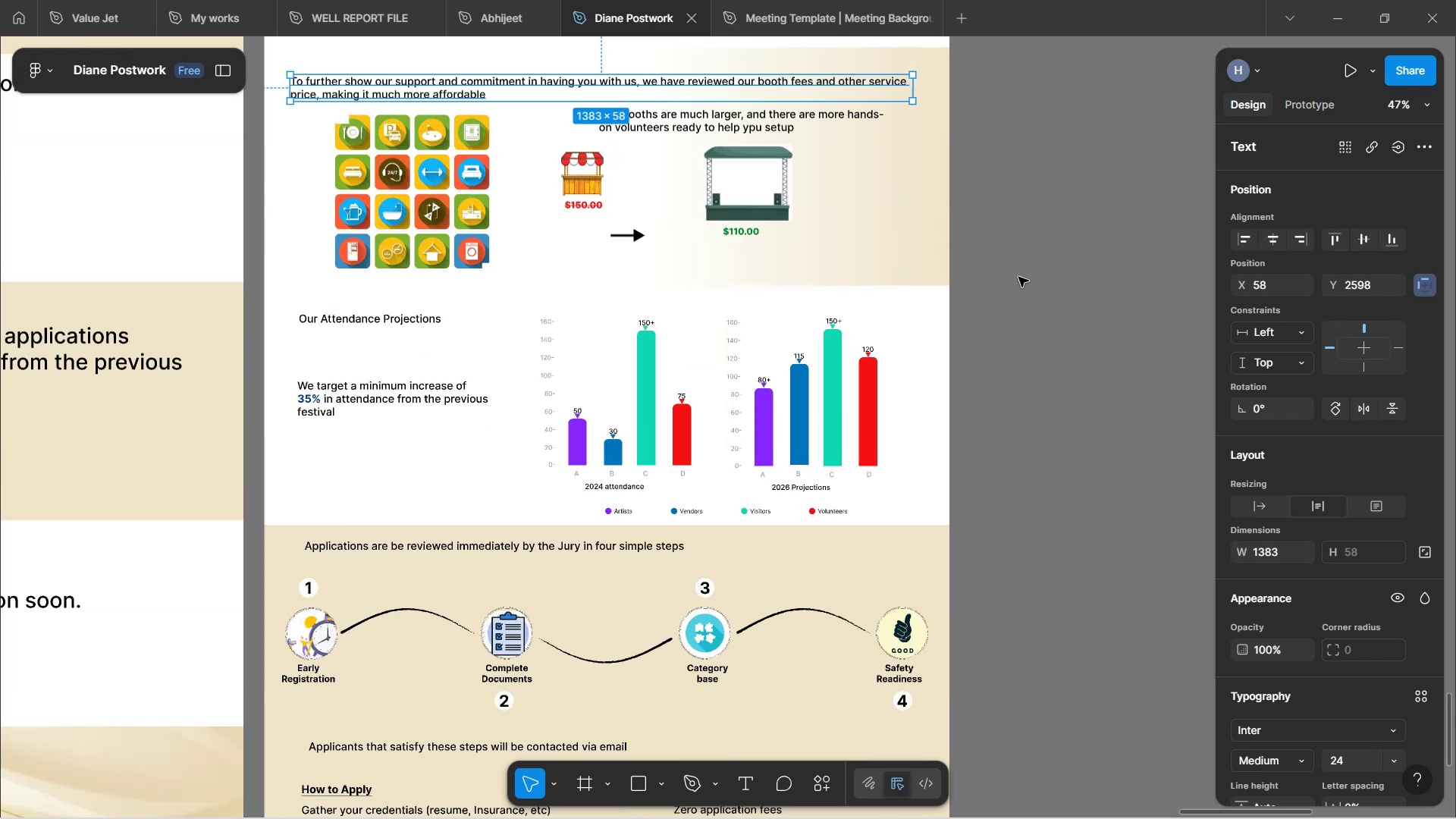 
scroll: coordinate [994, 298], scroll_direction: up, amount: 7.0
 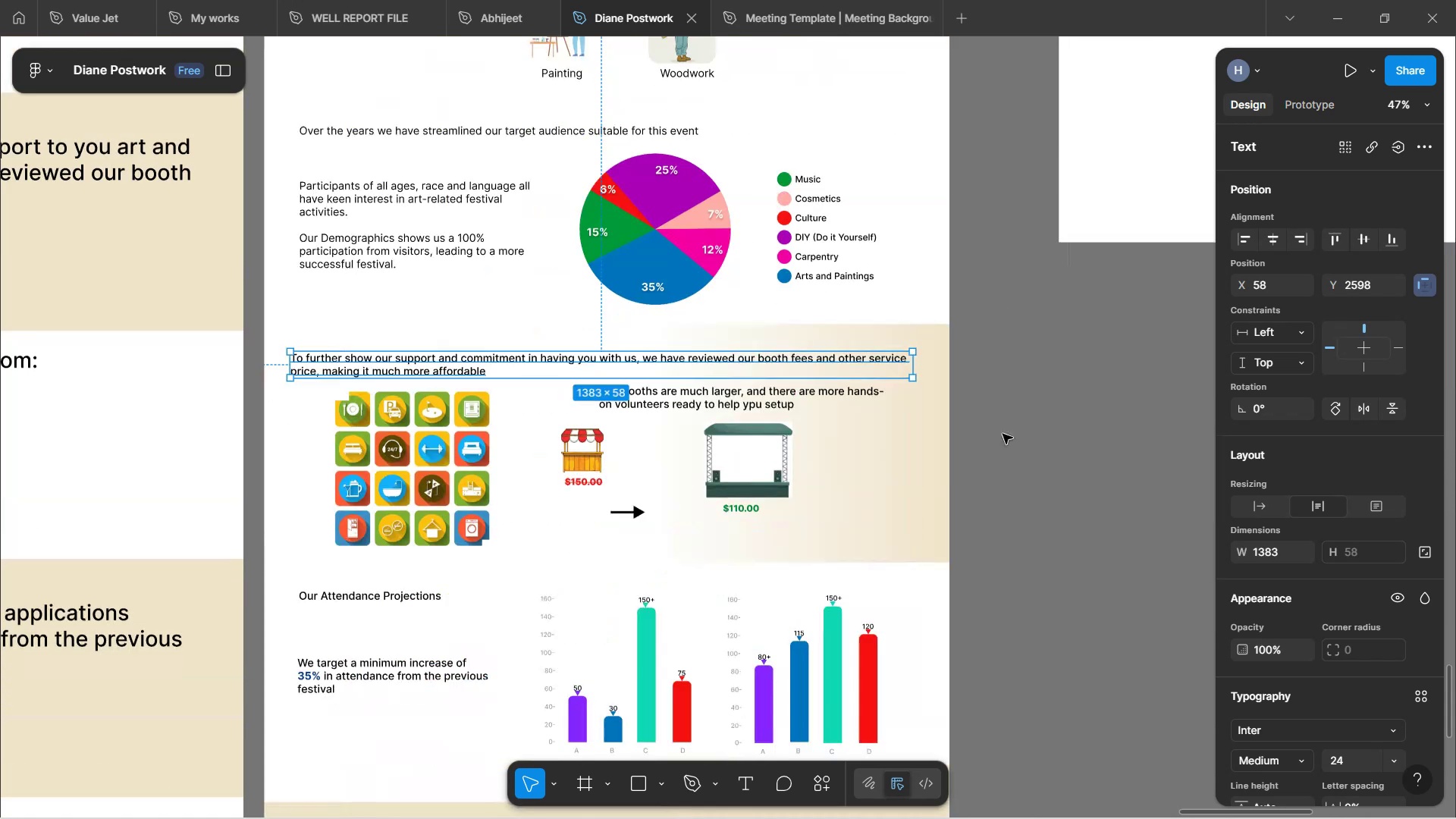 
left_click([1003, 434])
 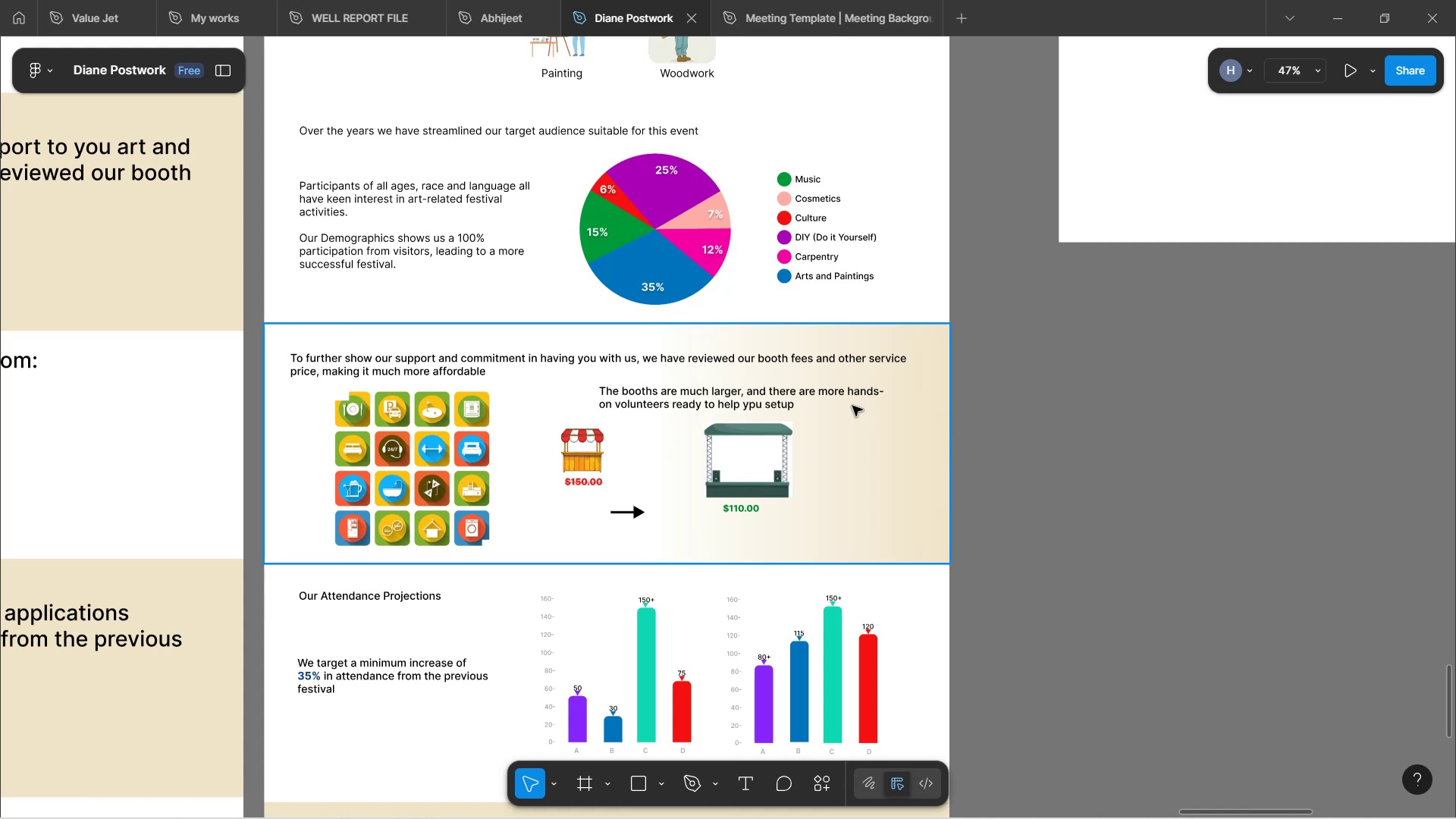 
wait(44.68)
 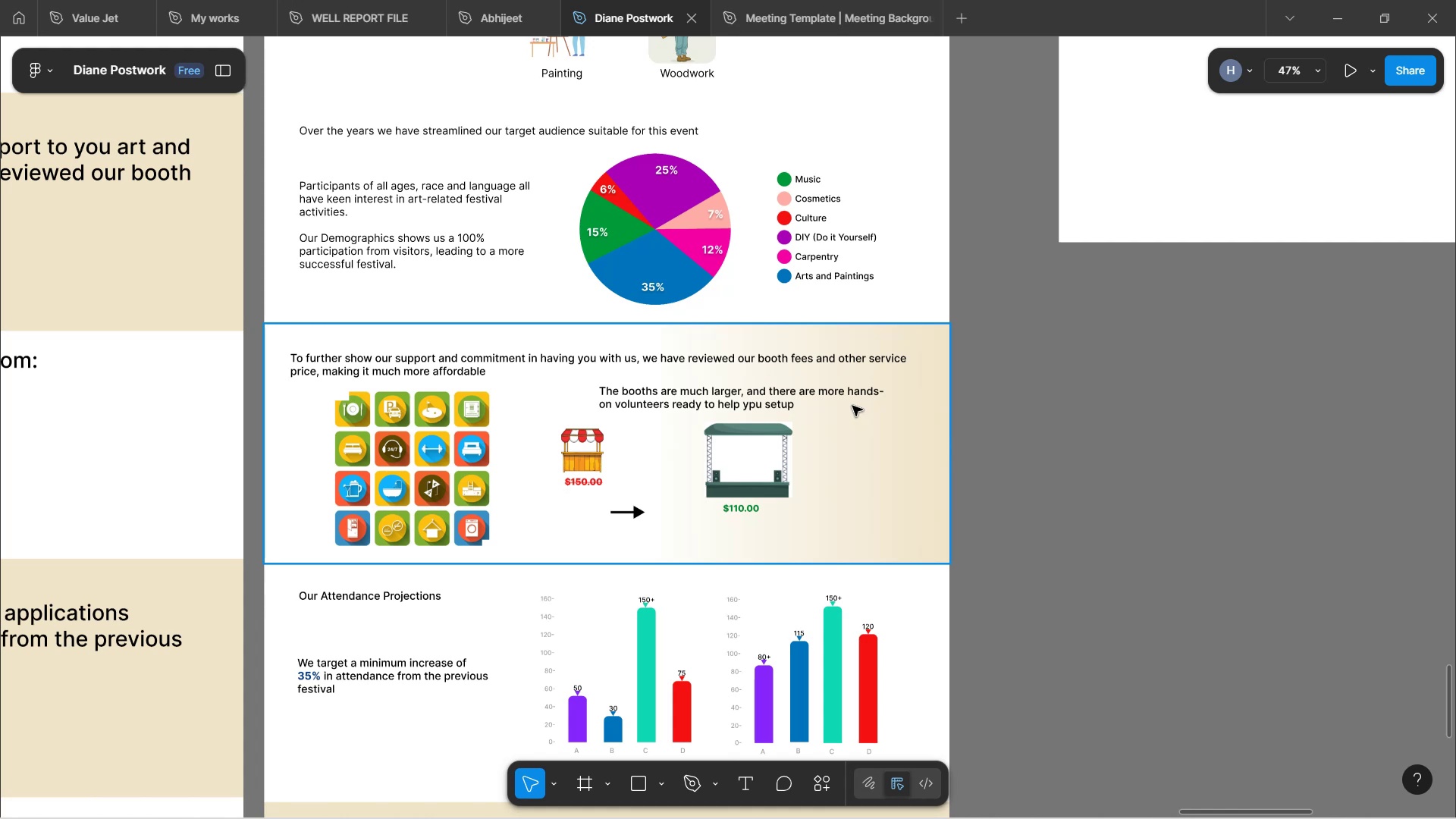 
hold_key(key=ControlLeft, duration=0.59)
scroll: coordinate [682, 461], scroll_direction: up, amount: 2.0
 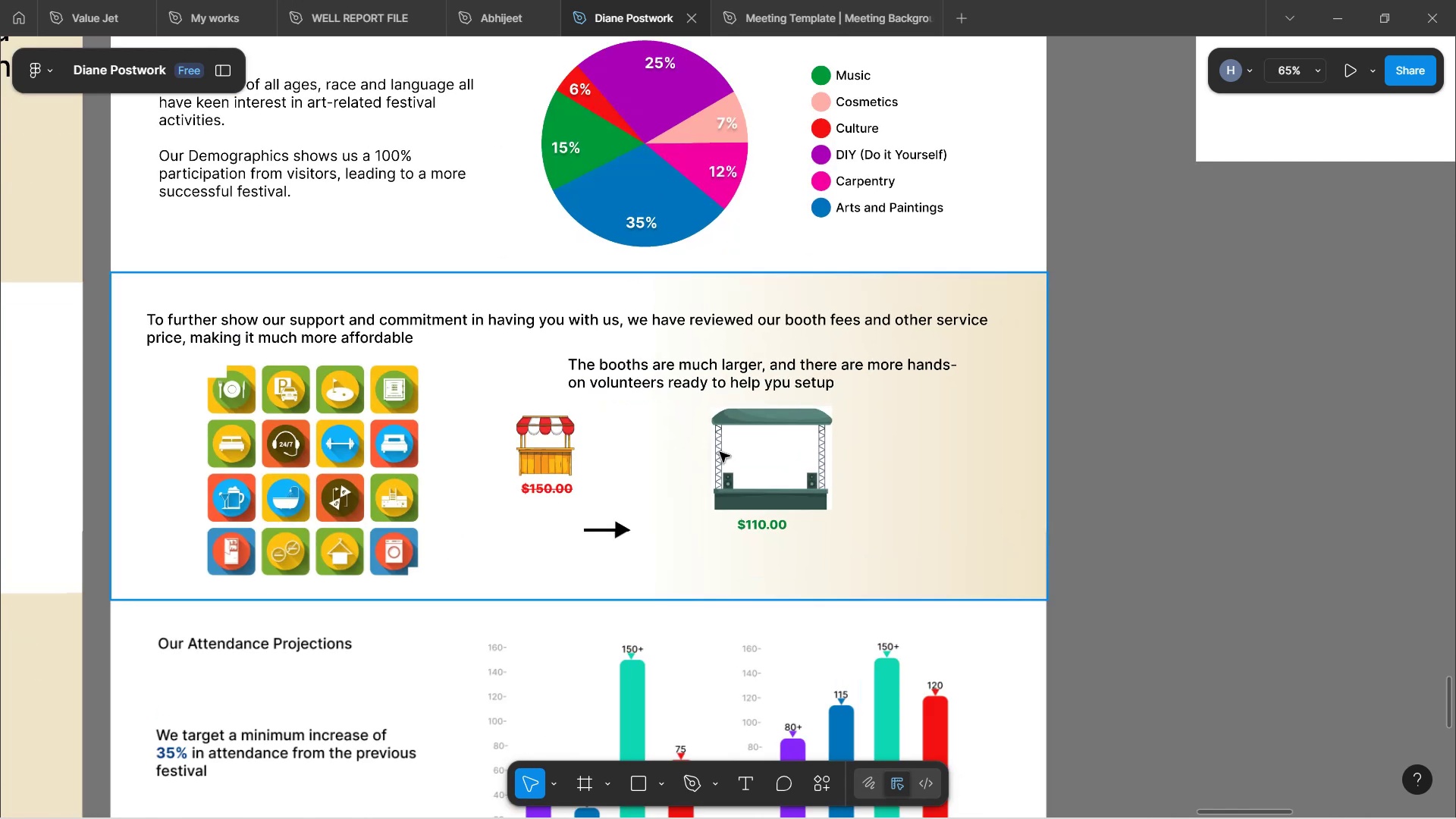 
hold_key(key=ControlLeft, duration=0.35)
scroll: coordinate [720, 452], scroll_direction: up, amount: 2.0
 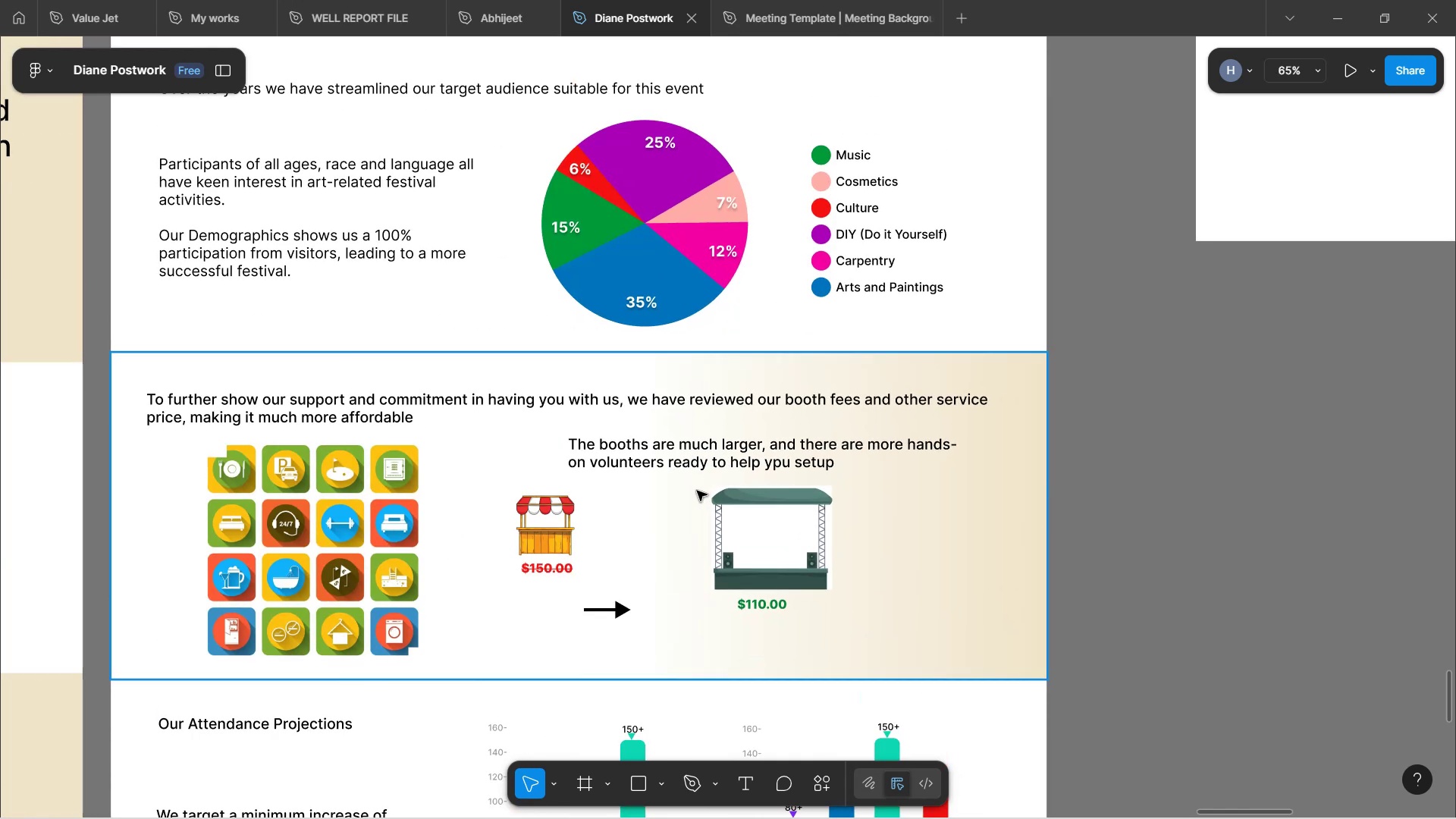 
wait(6.07)
 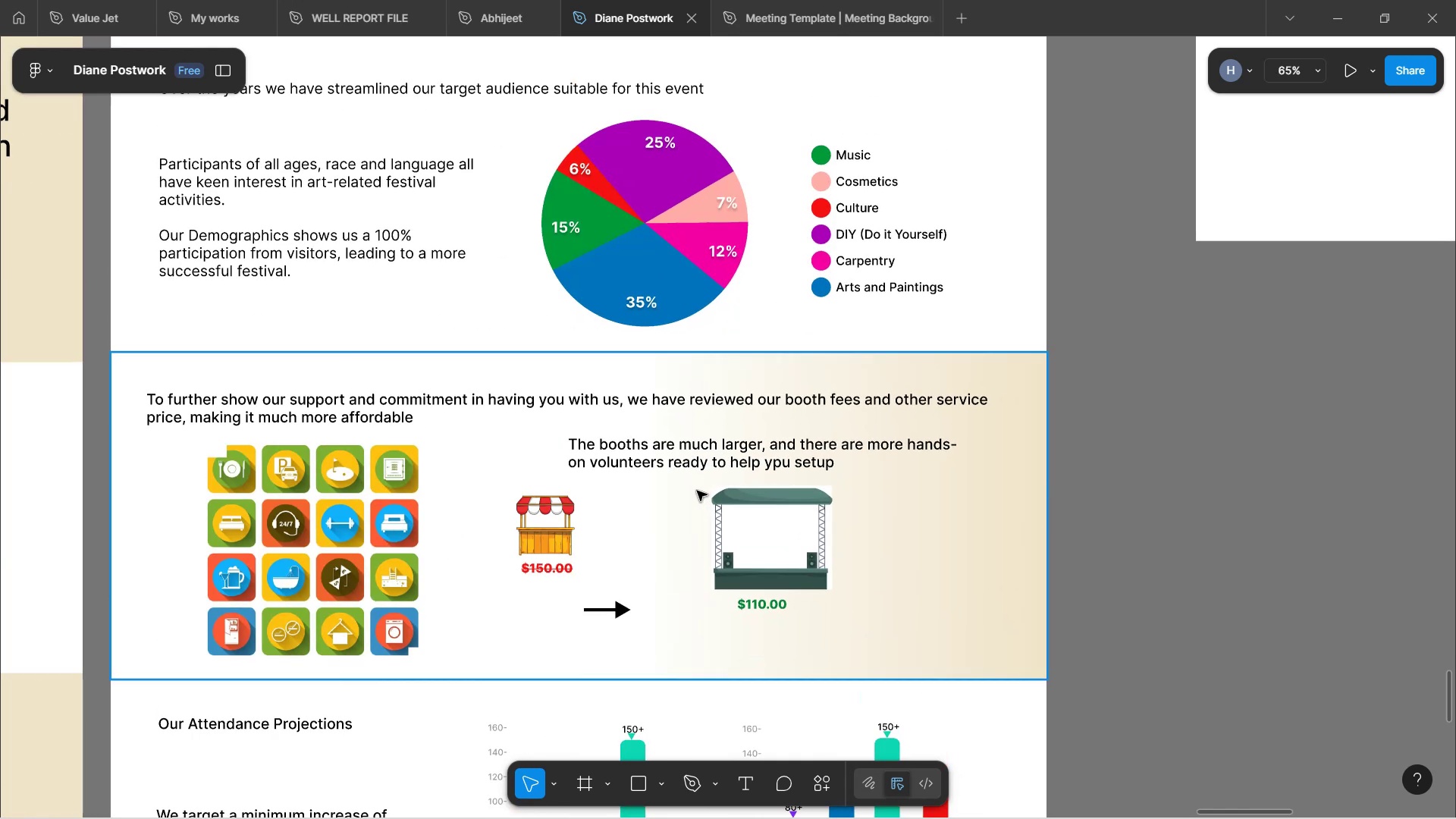 
hold_key(key=ControlLeft, duration=0.98)
scroll: coordinate [408, 534], scroll_direction: up, amount: 3.0
 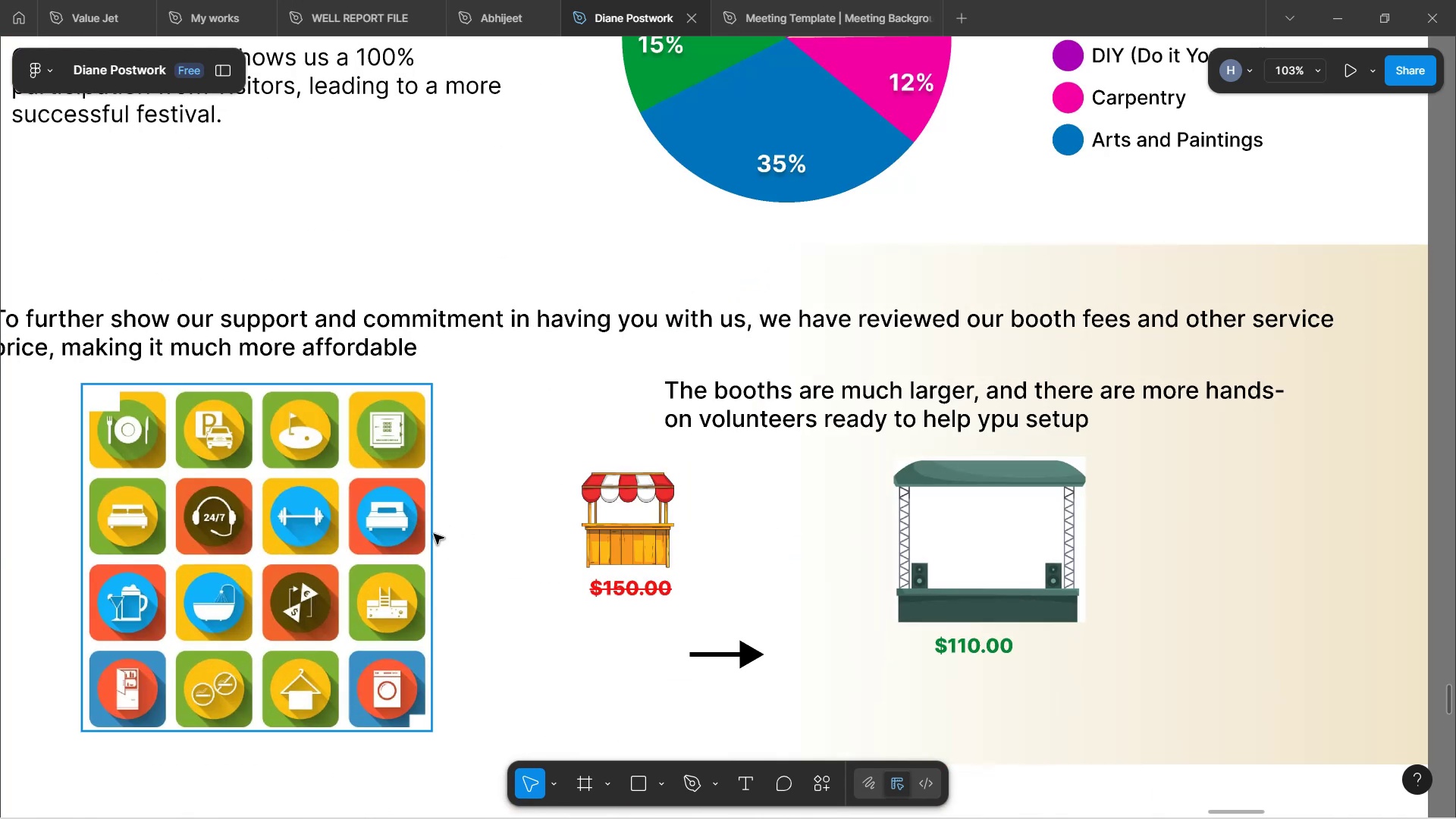 
hold_key(key=Space, duration=1.52)
 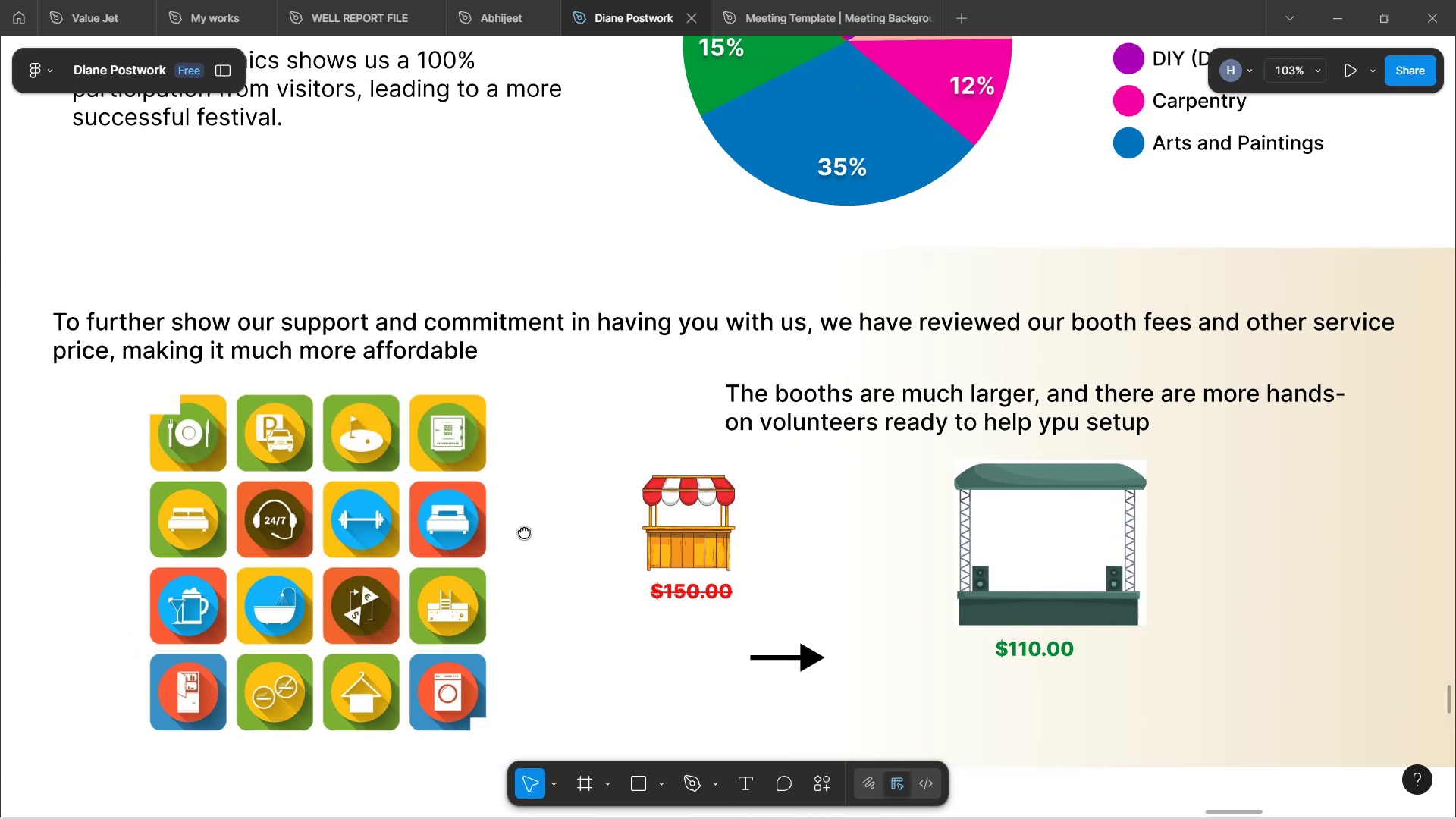 
left_click_drag(start_coordinate=[463, 535], to_coordinate=[524, 527])
 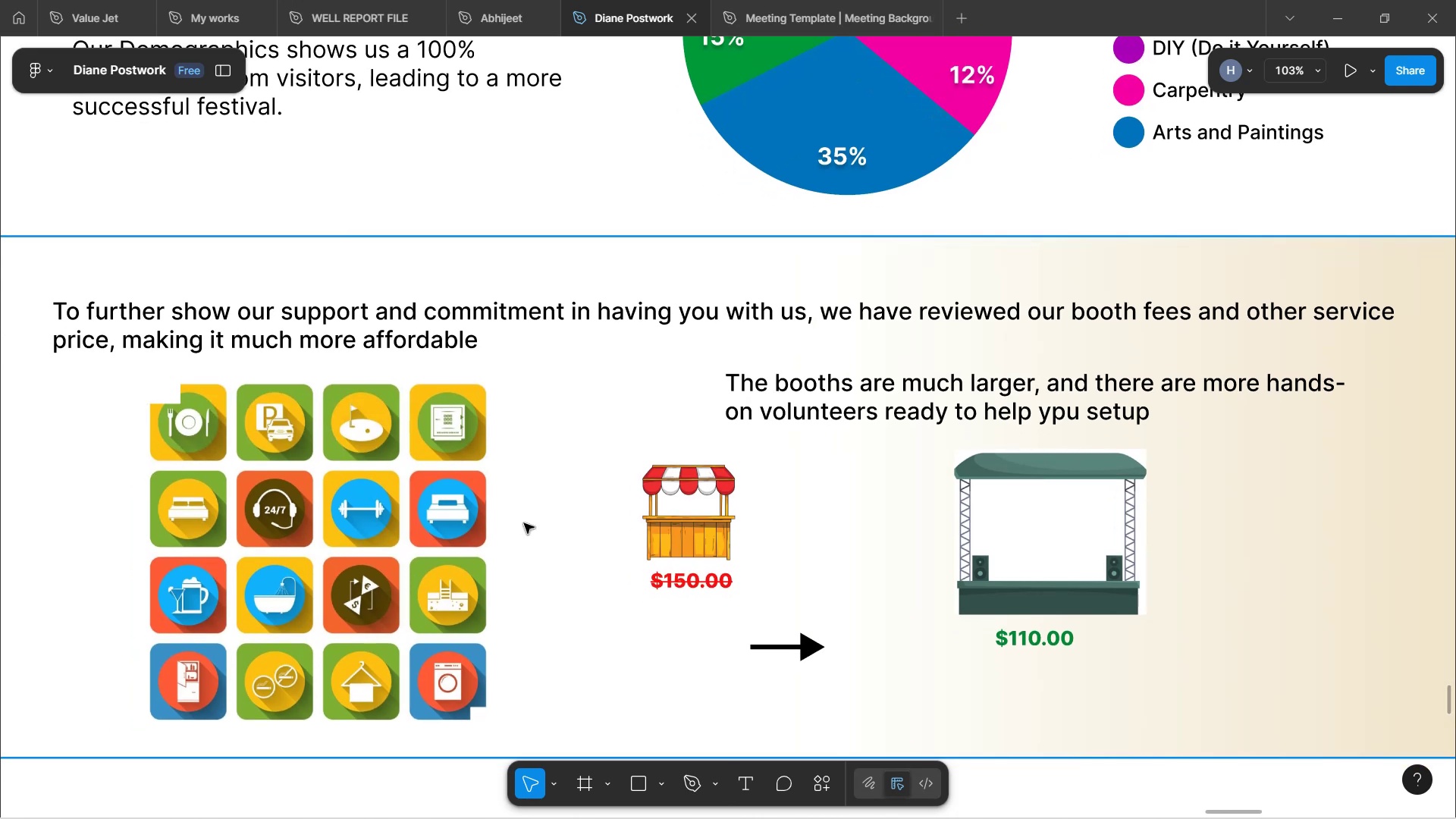 
hold_key(key=Space, duration=1.53)
 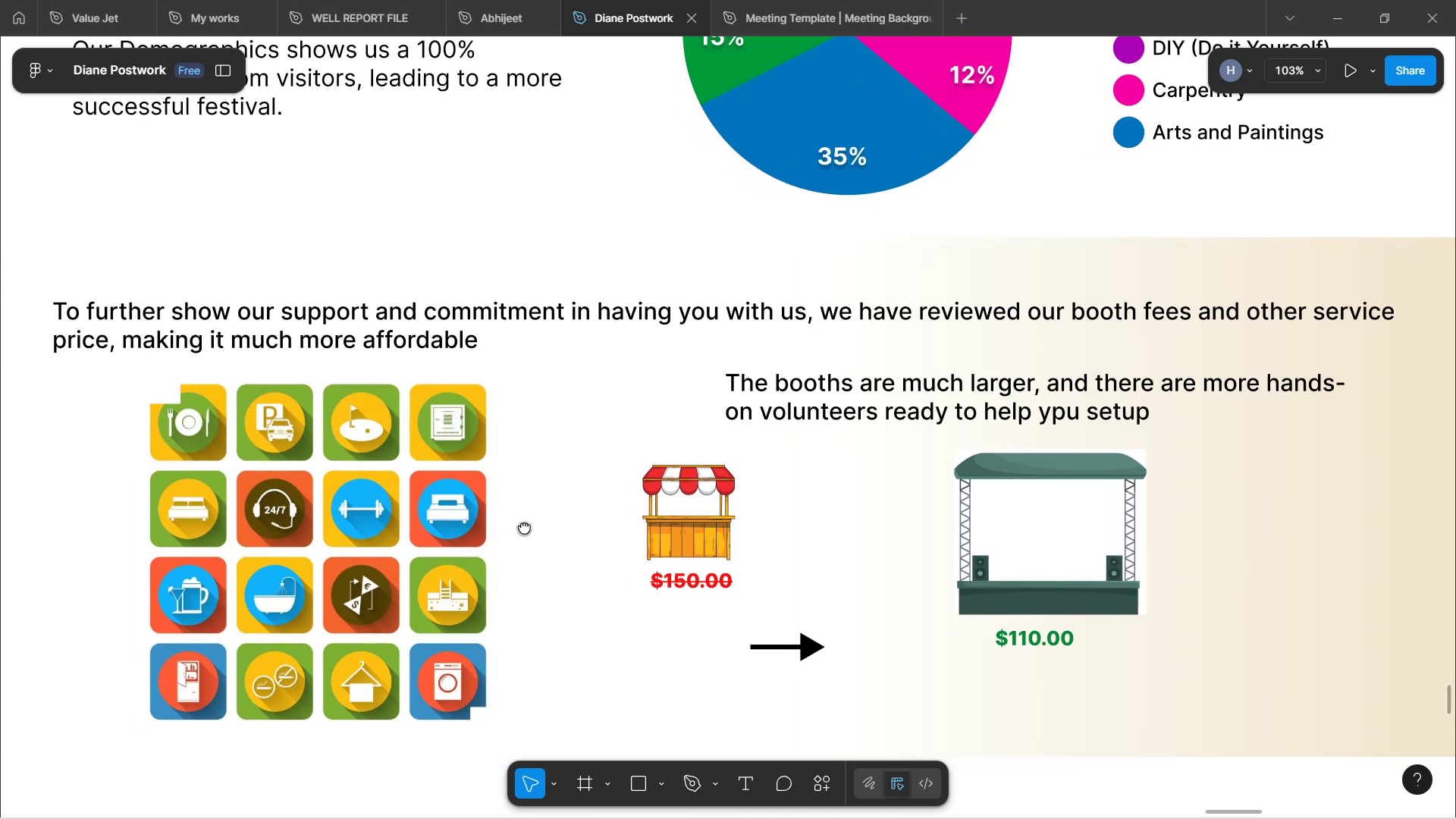 
key(Space)
 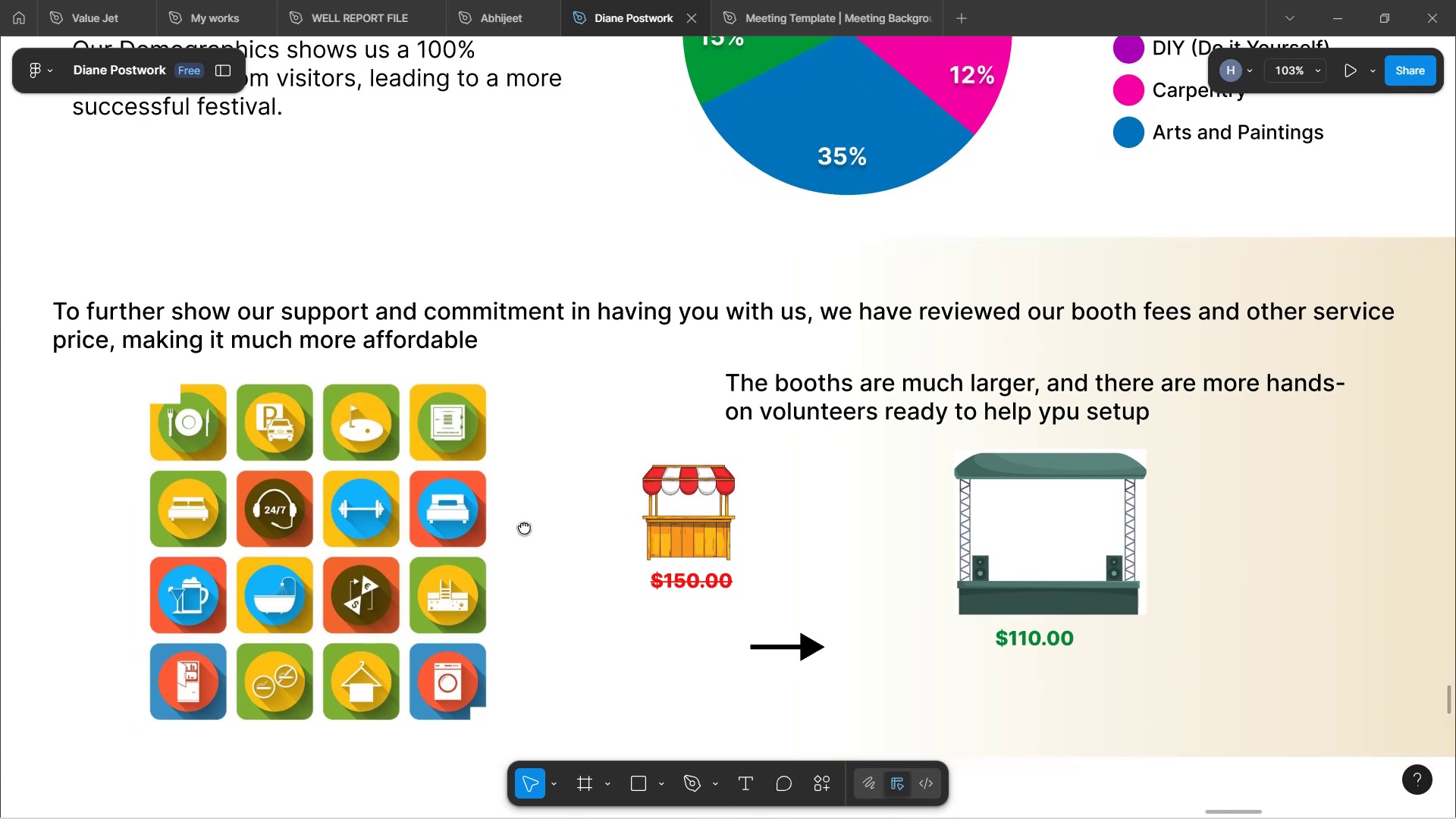 
key(Space)
 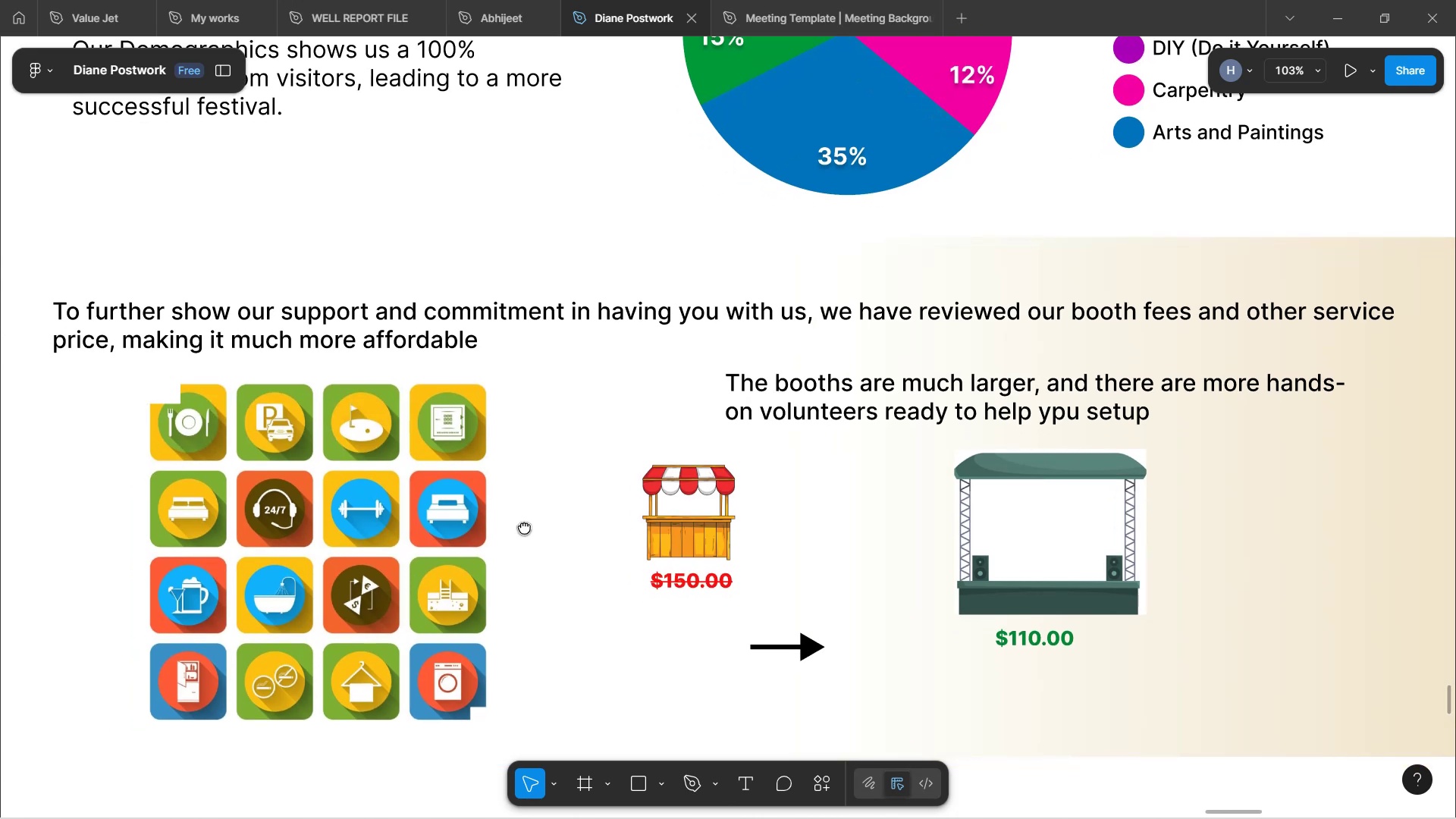 
key(Space)
 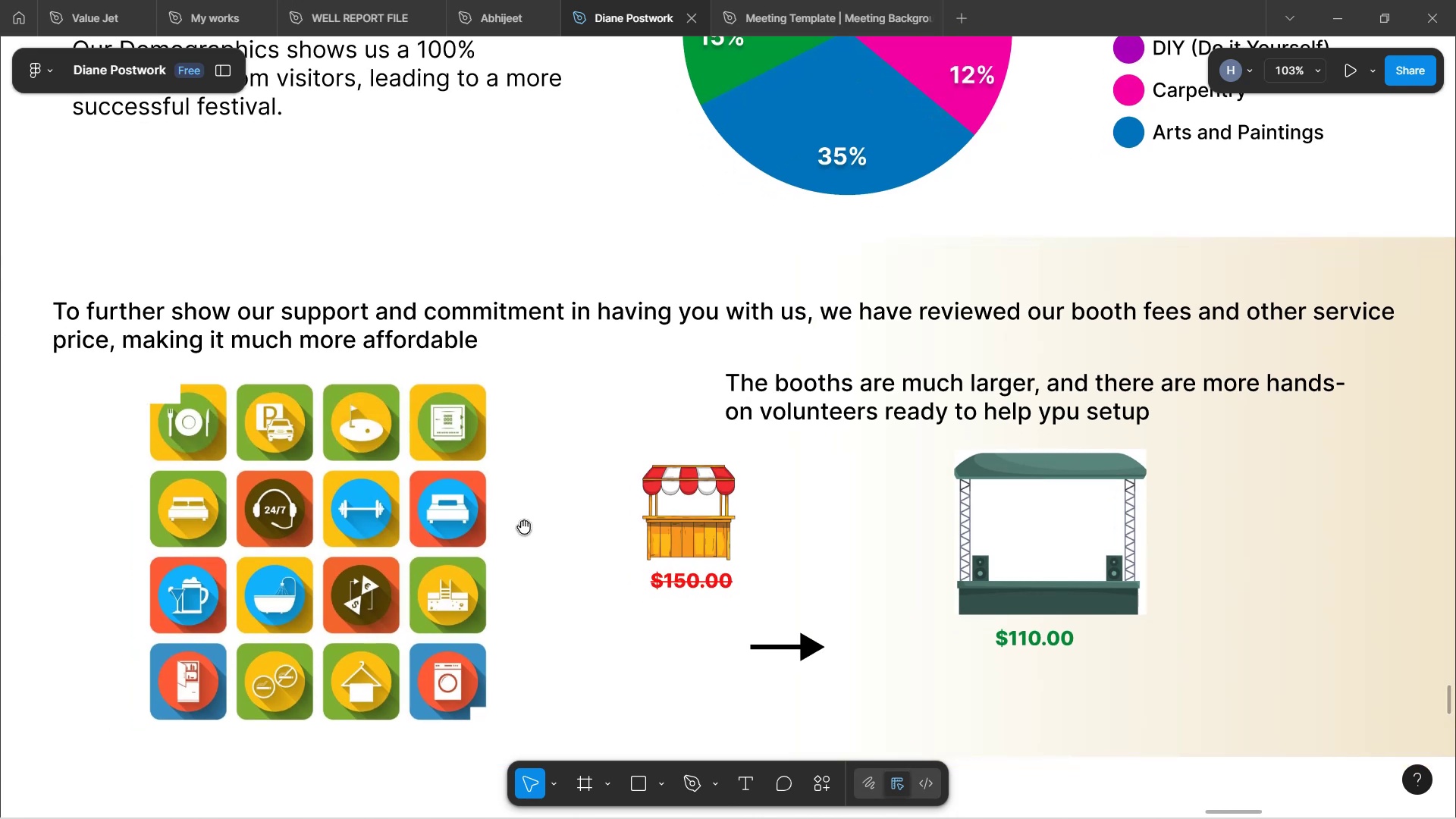 
key(Space)
 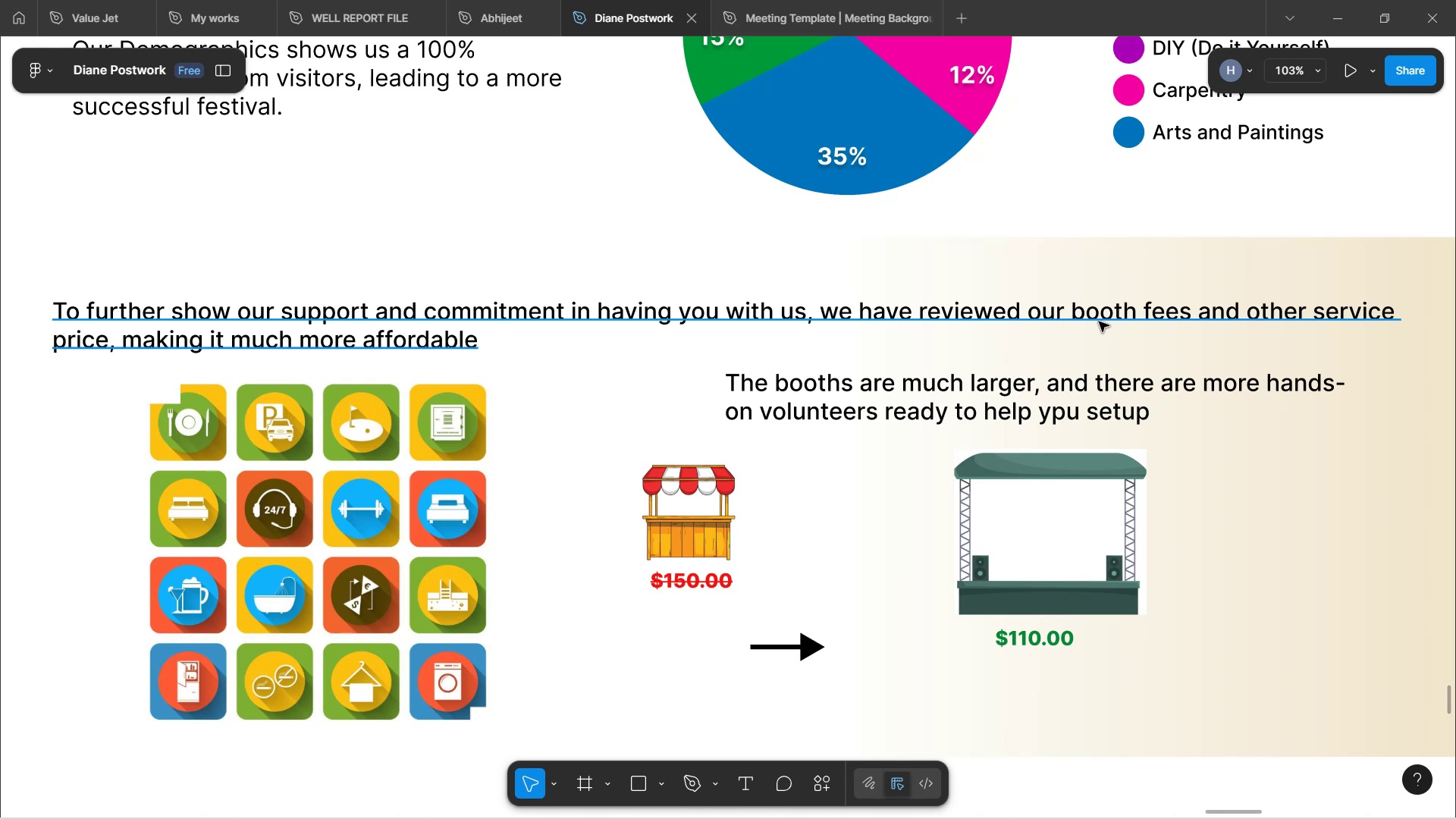 
wait(17.71)
 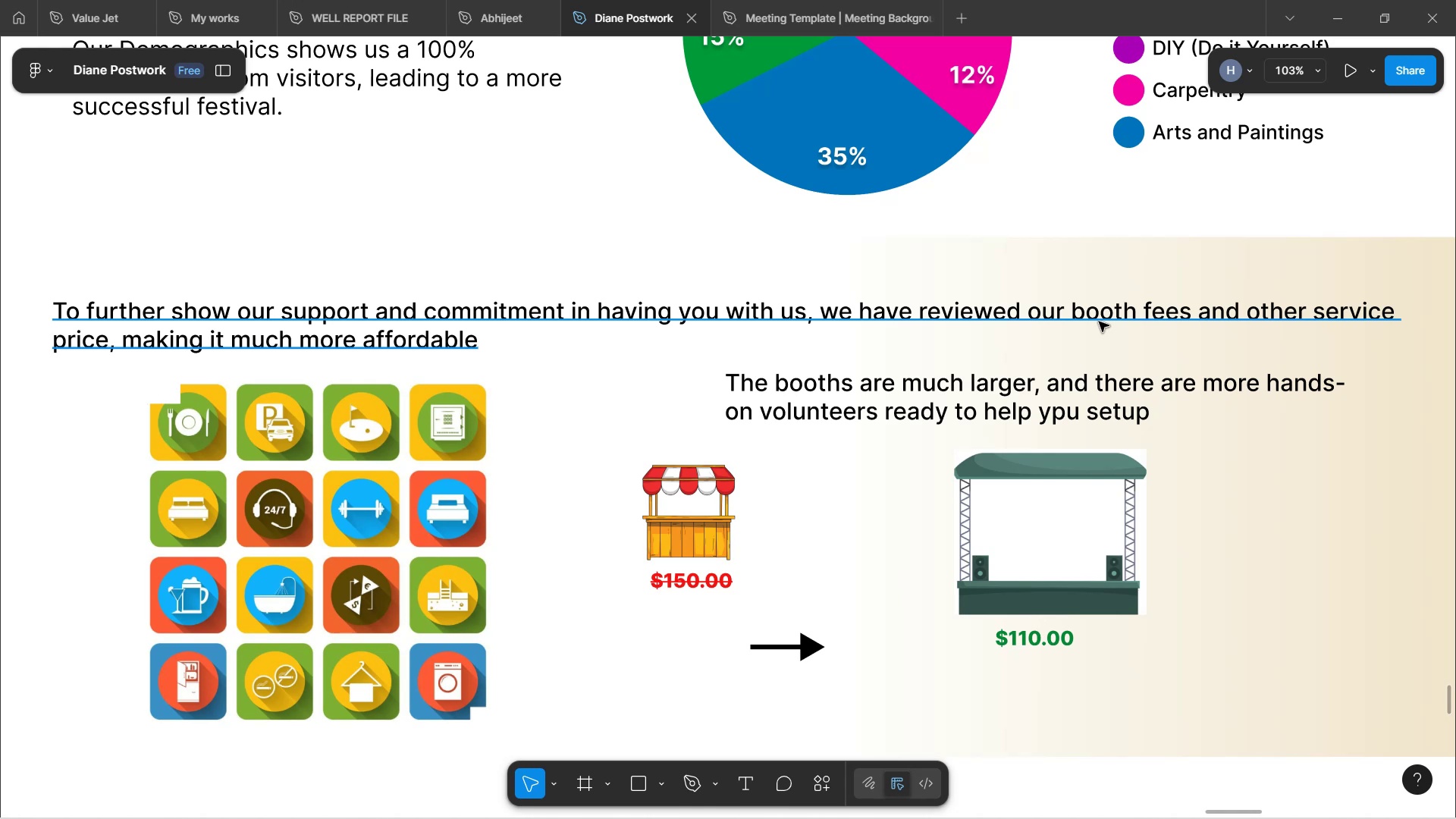 
double_click([104, 336])
 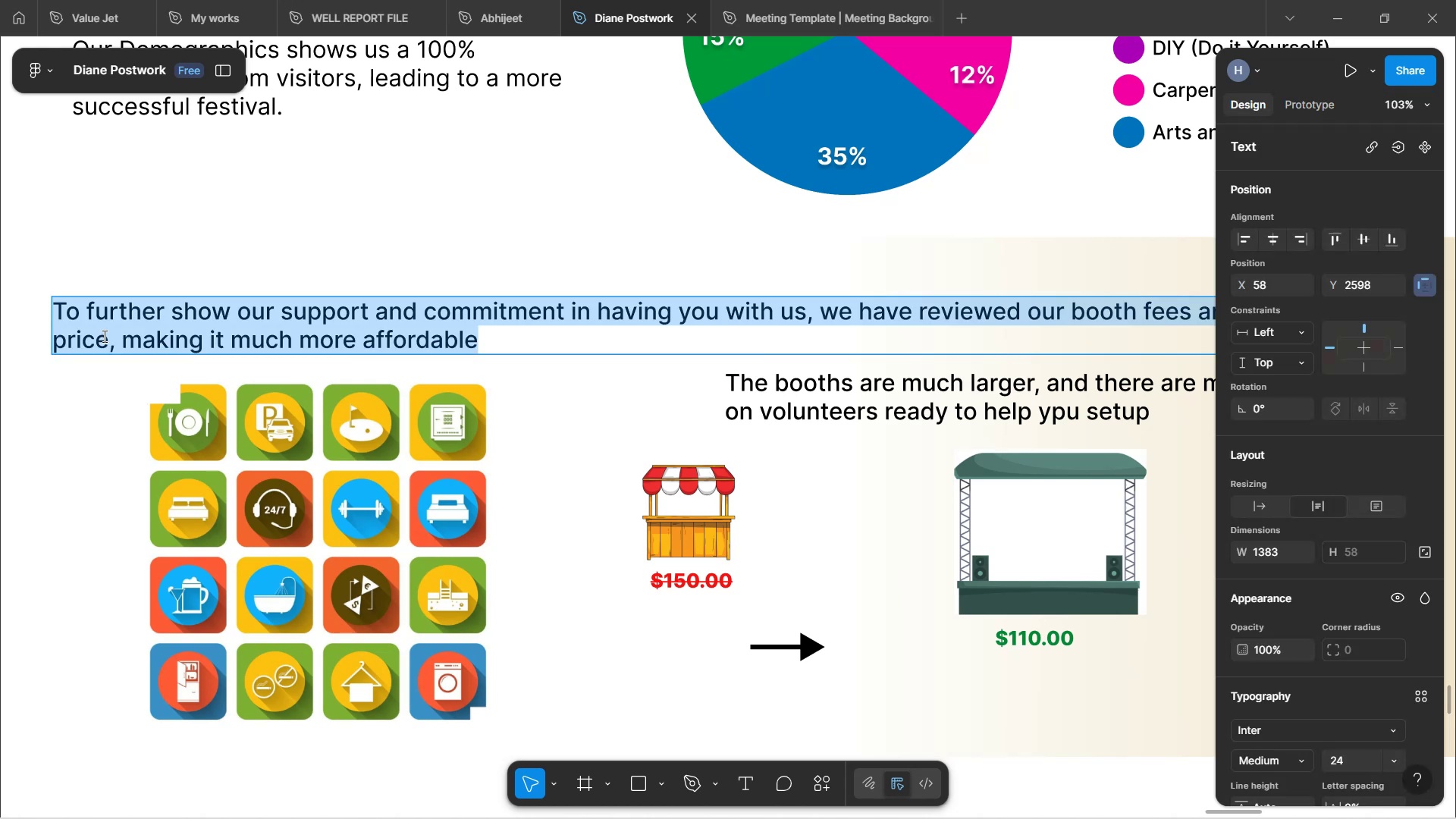 
left_click([103, 336])
 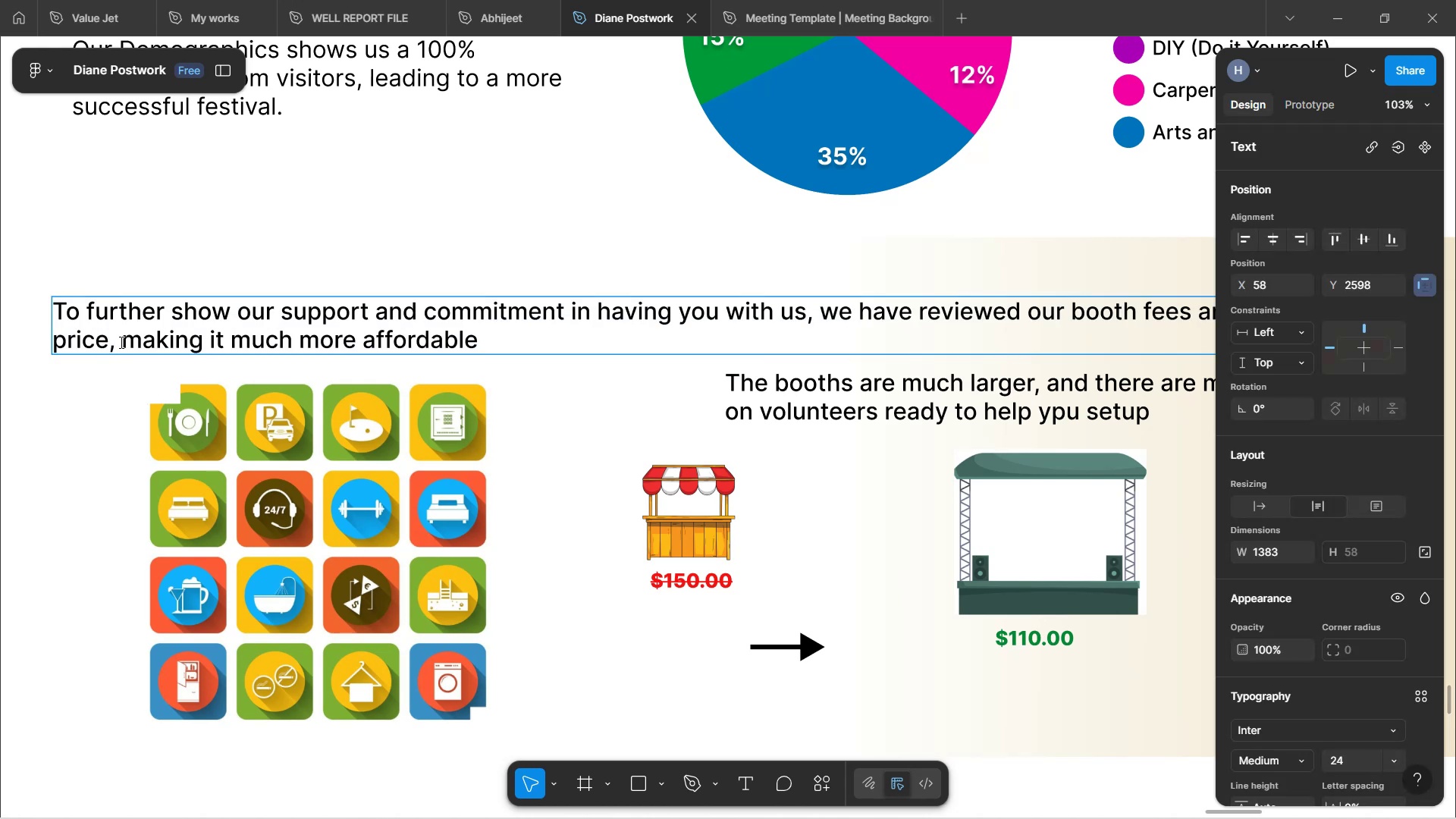 
type(s and amenities)
 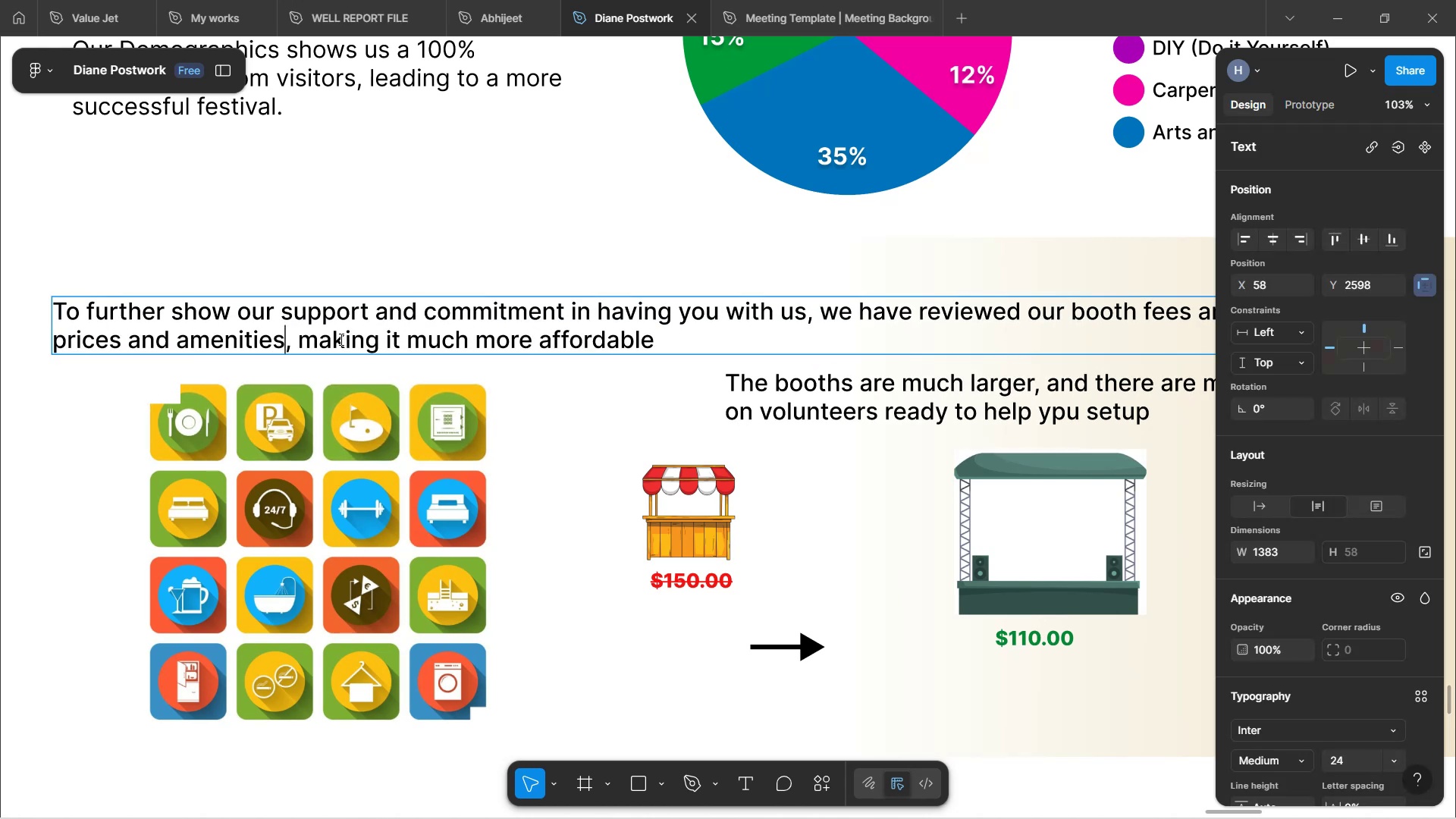 
left_click([365, 335])
 